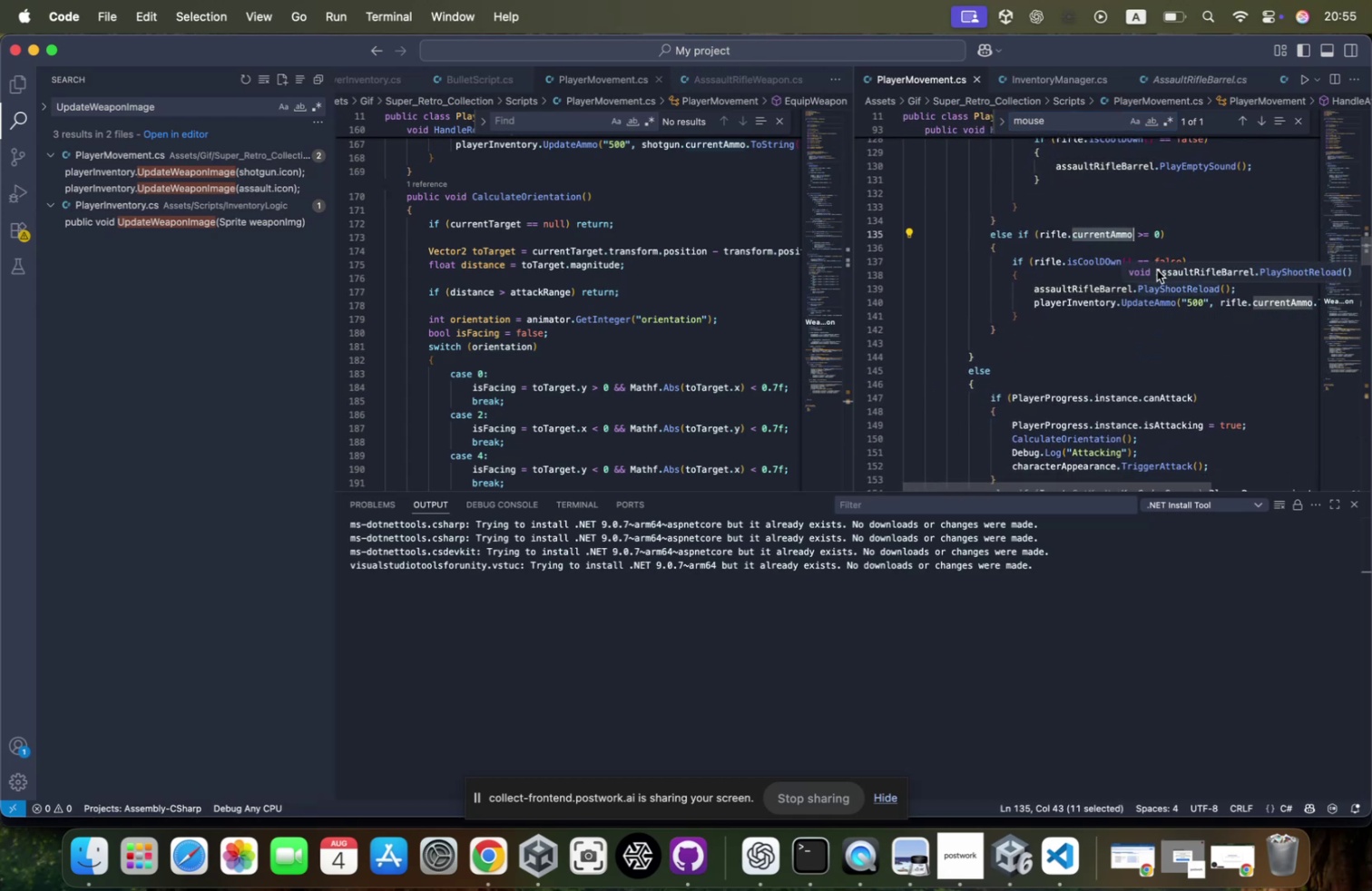 
scroll: coordinate [1122, 299], scroll_direction: down, amount: 3.0
 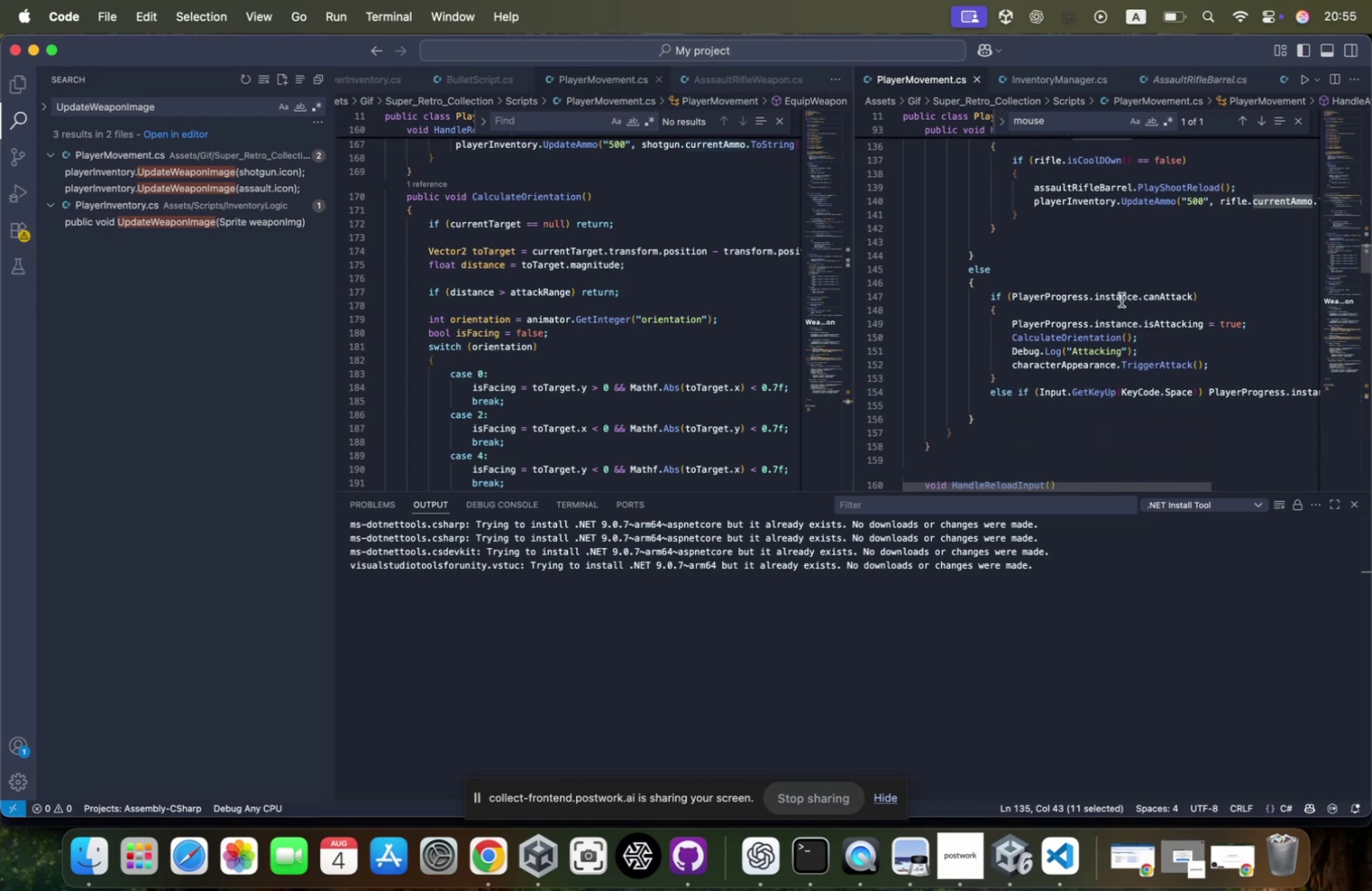 
scroll: coordinate [1122, 299], scroll_direction: up, amount: 3.0
 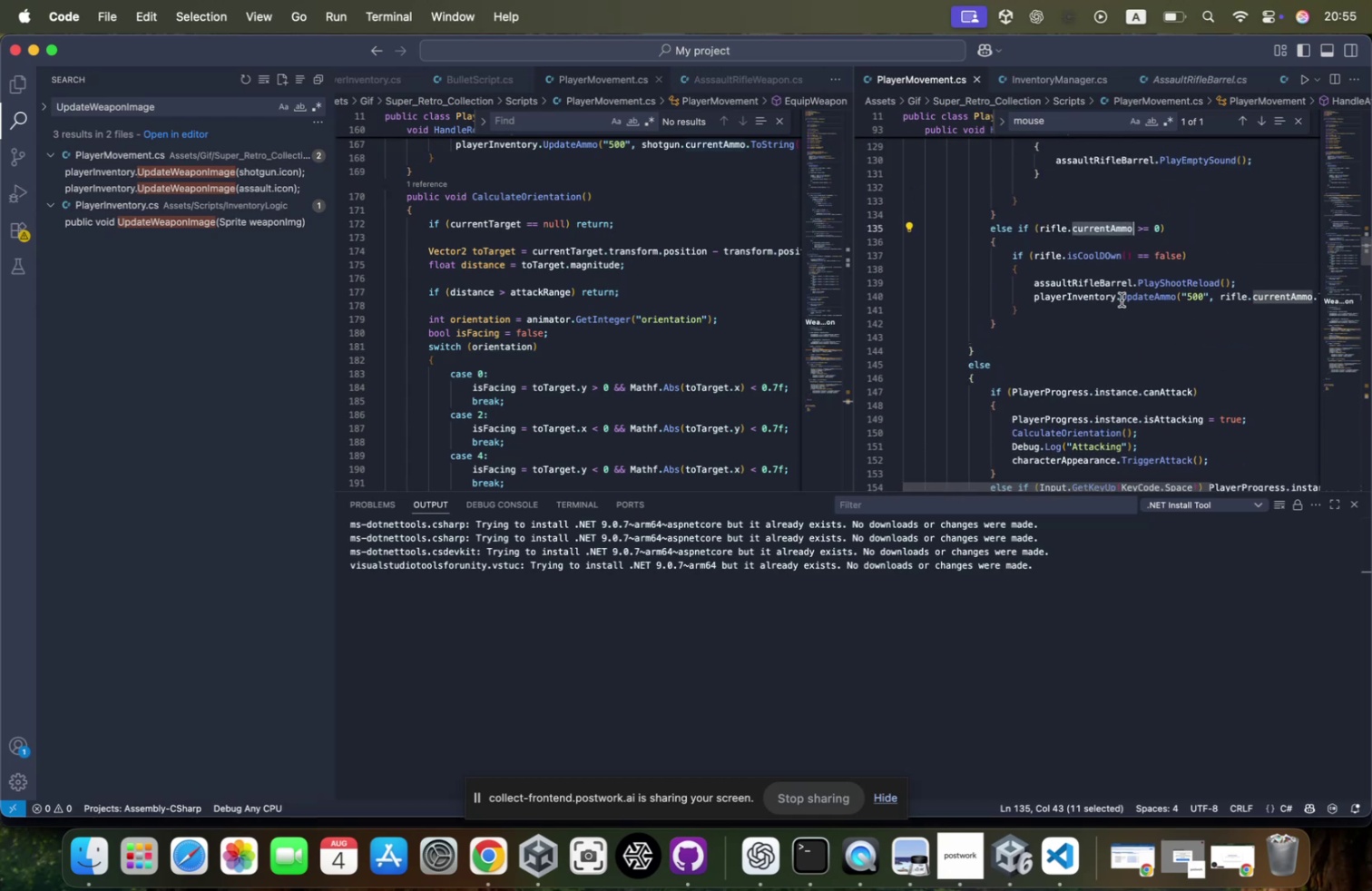 
scroll: coordinate [1122, 299], scroll_direction: down, amount: 11.0
 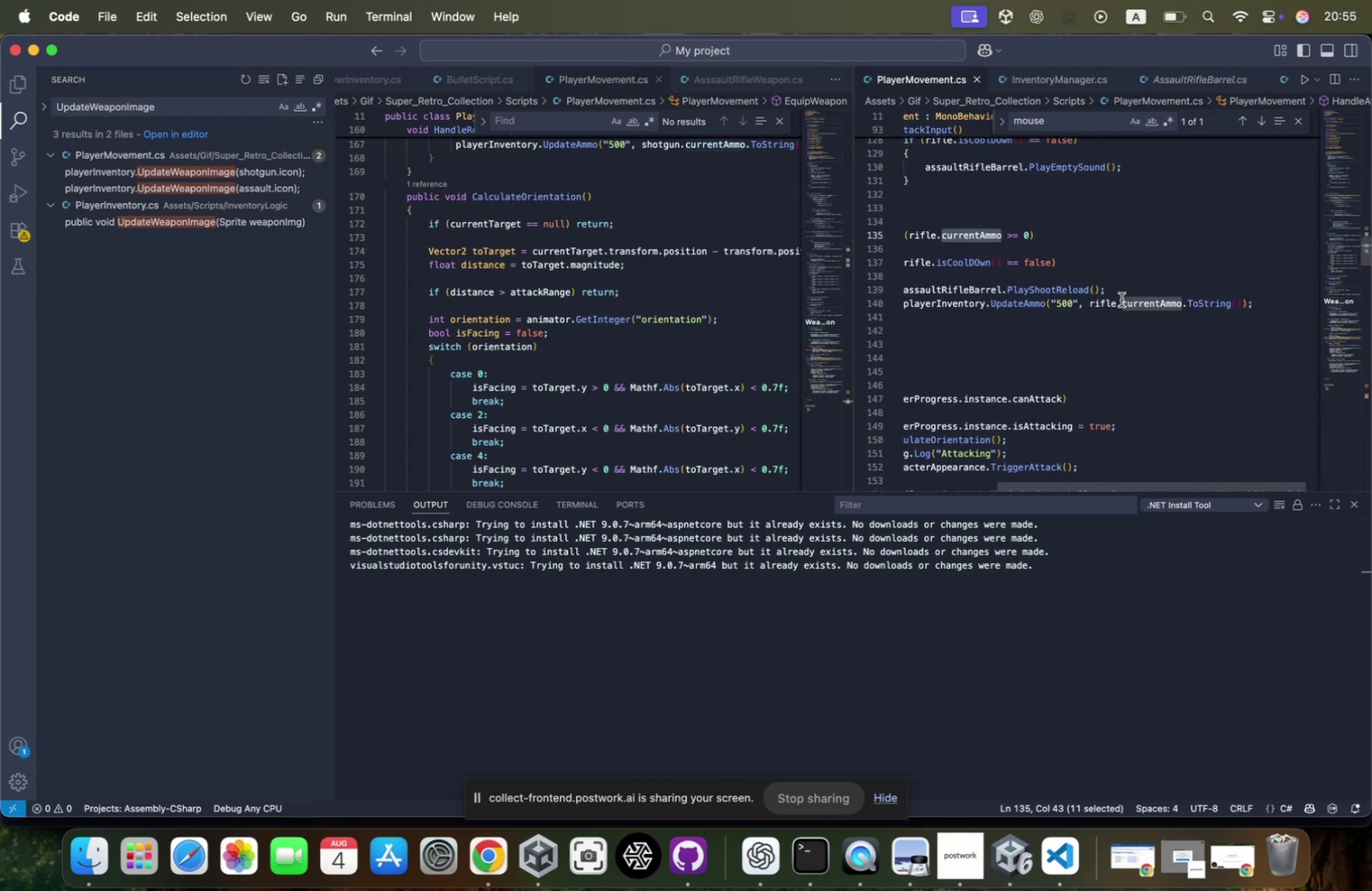 
scroll: coordinate [1122, 299], scroll_direction: up, amount: 5.0
 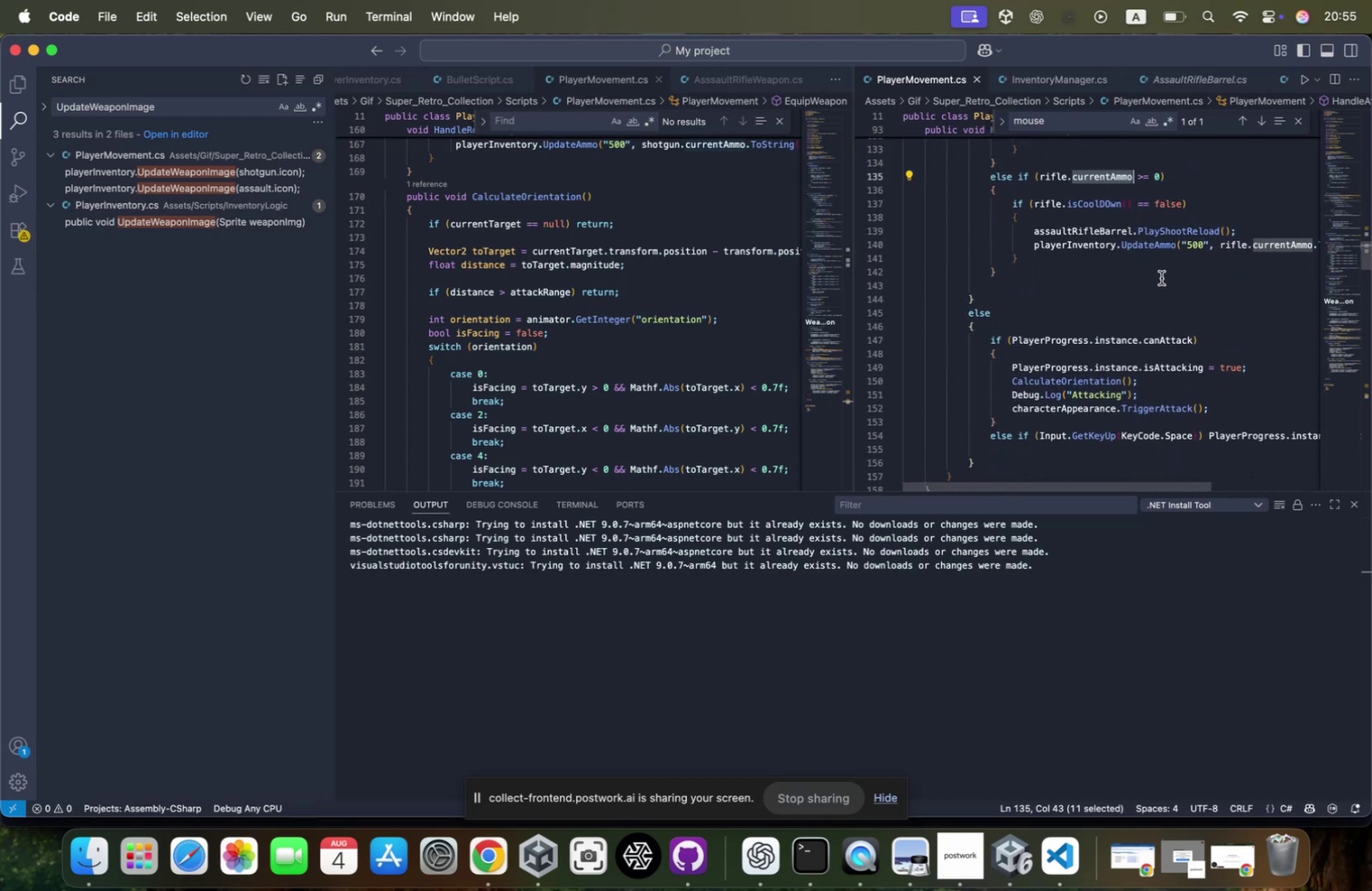 
wait(6.39)
 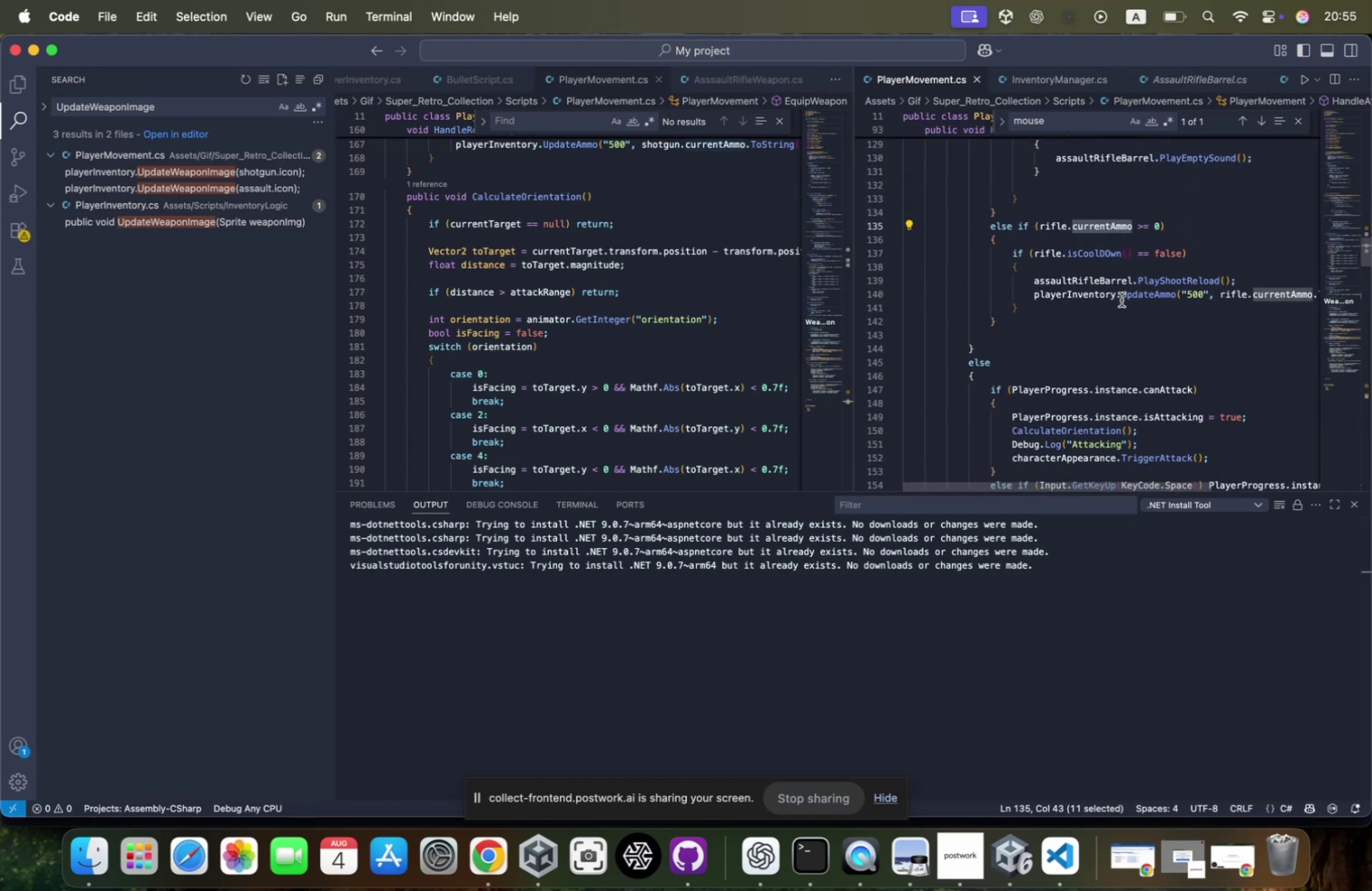 
left_click([1063, 261])
 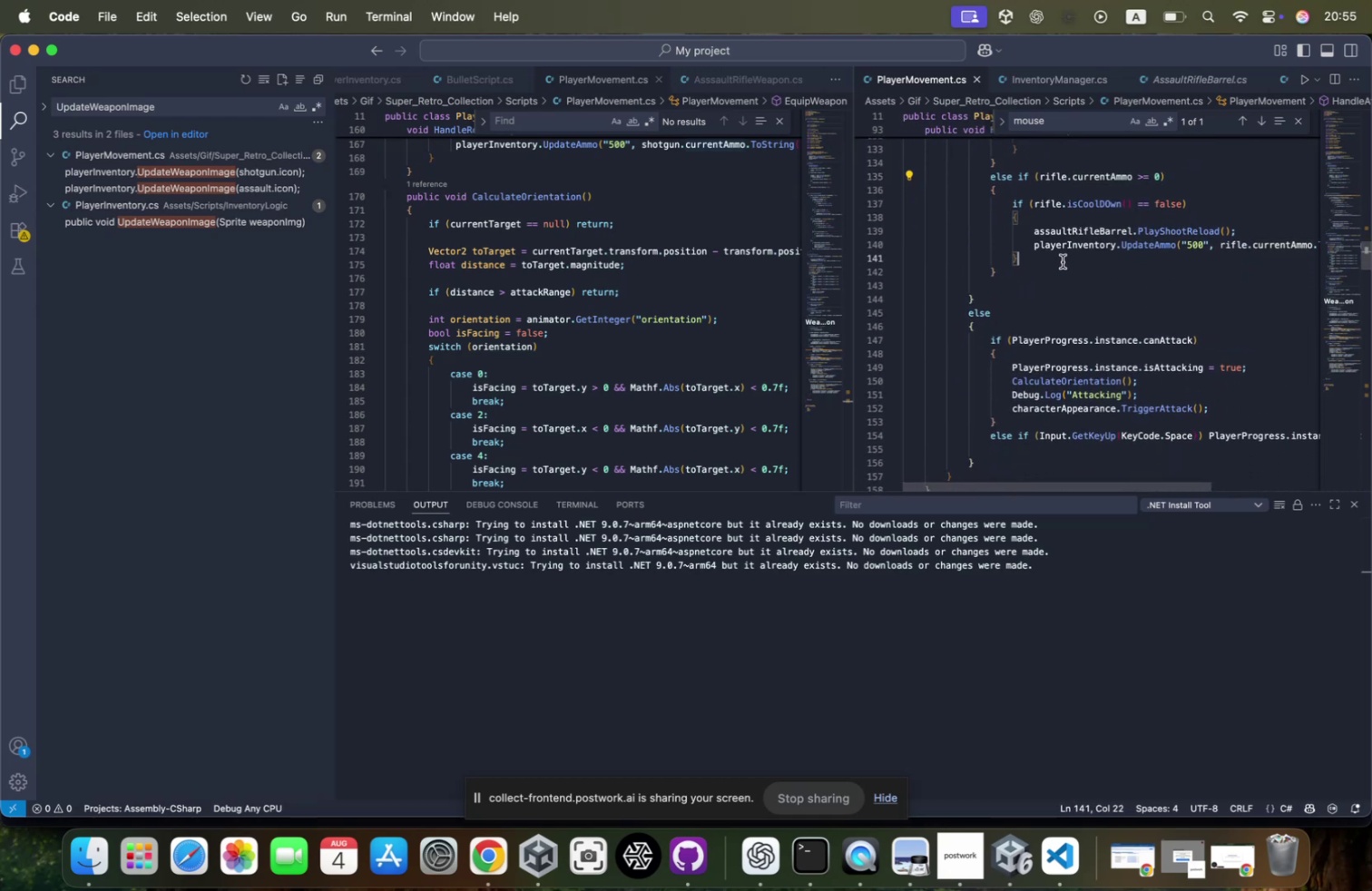 
scroll: coordinate [1063, 261], scroll_direction: down, amount: 9.0
 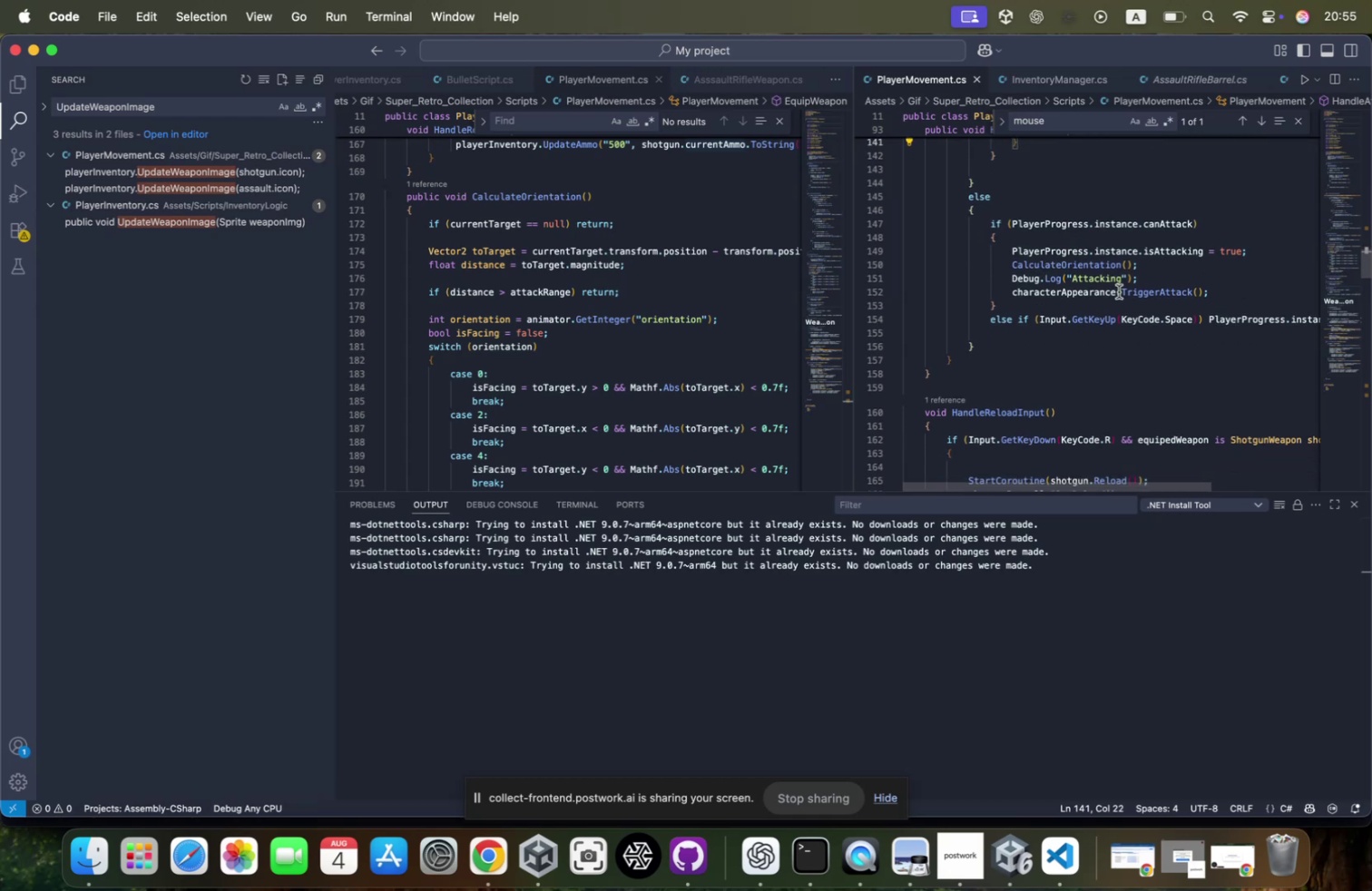 
left_click([1149, 267])
 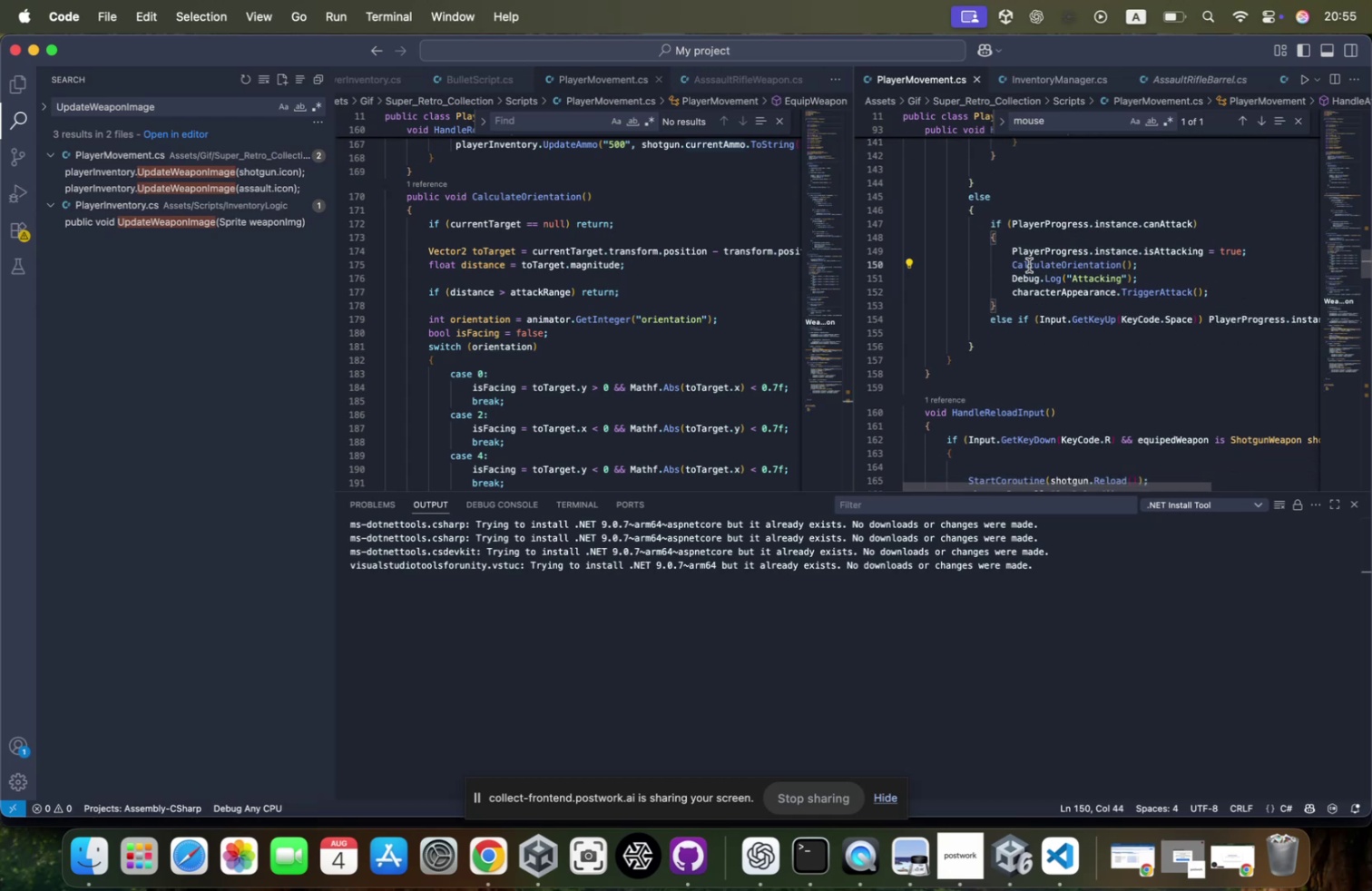 
left_click([1012, 266])
 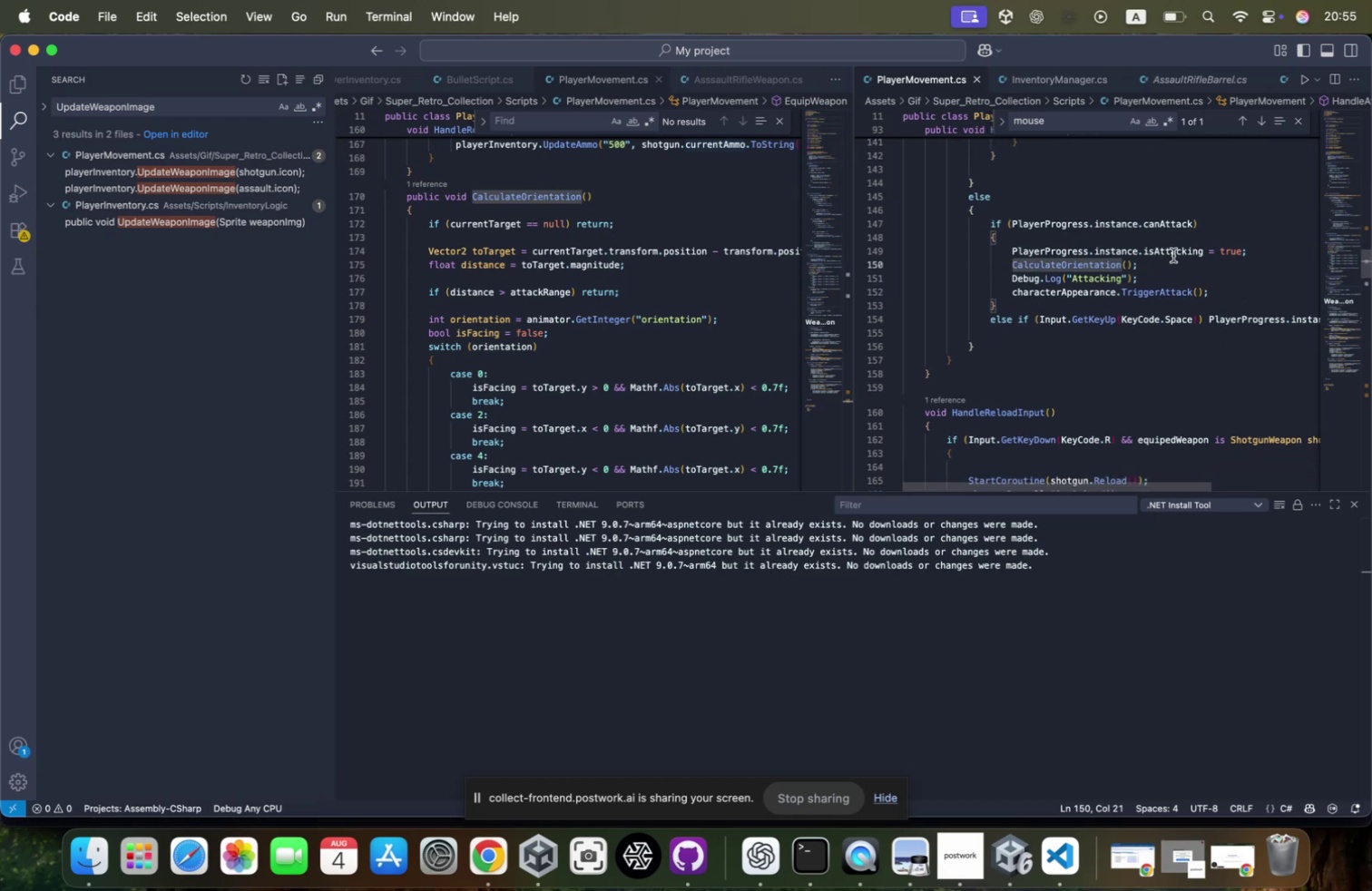 
scroll: coordinate [1173, 255], scroll_direction: down, amount: 8.0
 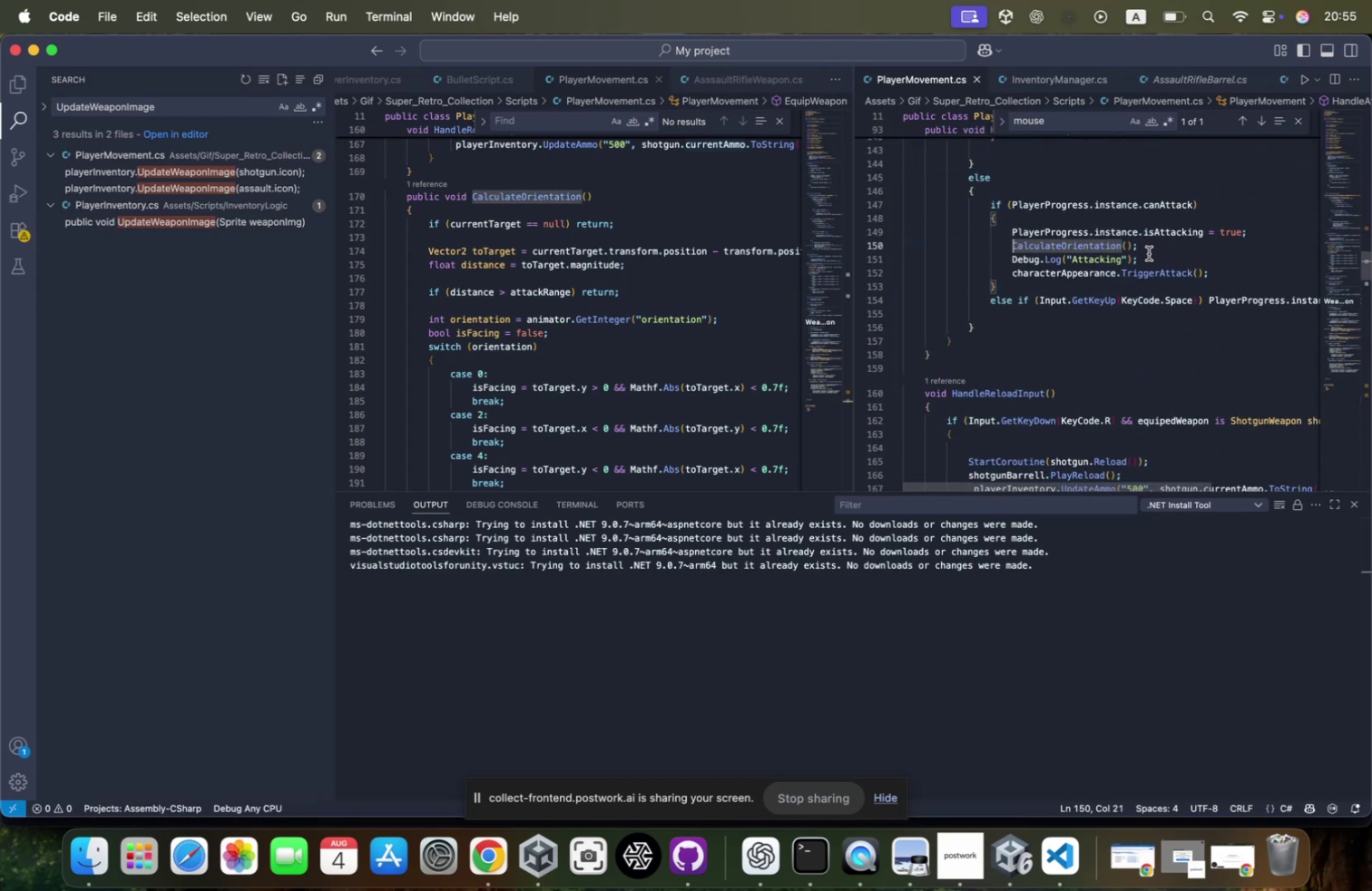 
left_click([1151, 253])
 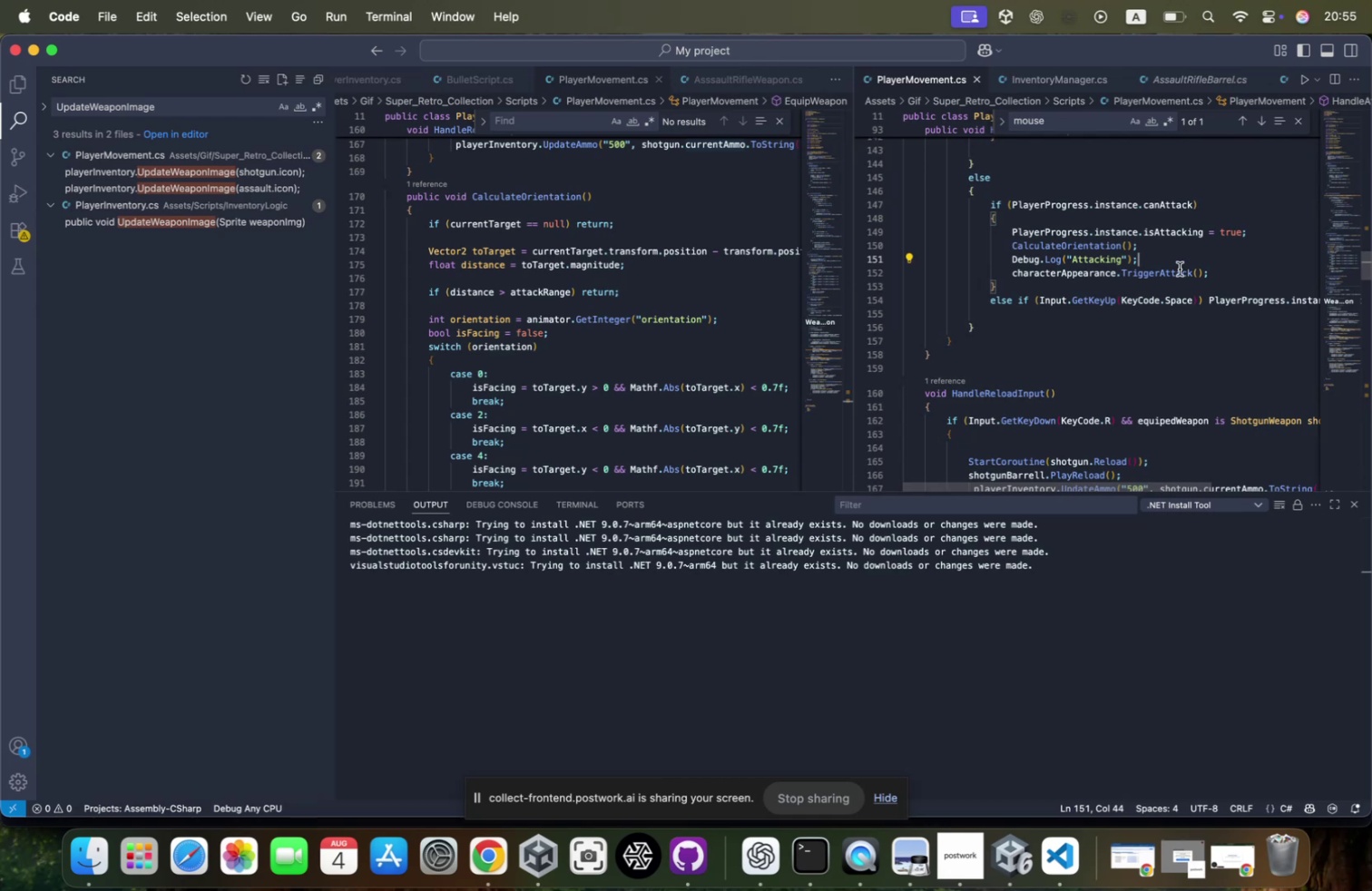 
hold_key(key=CommandLeft, duration=1.57)
 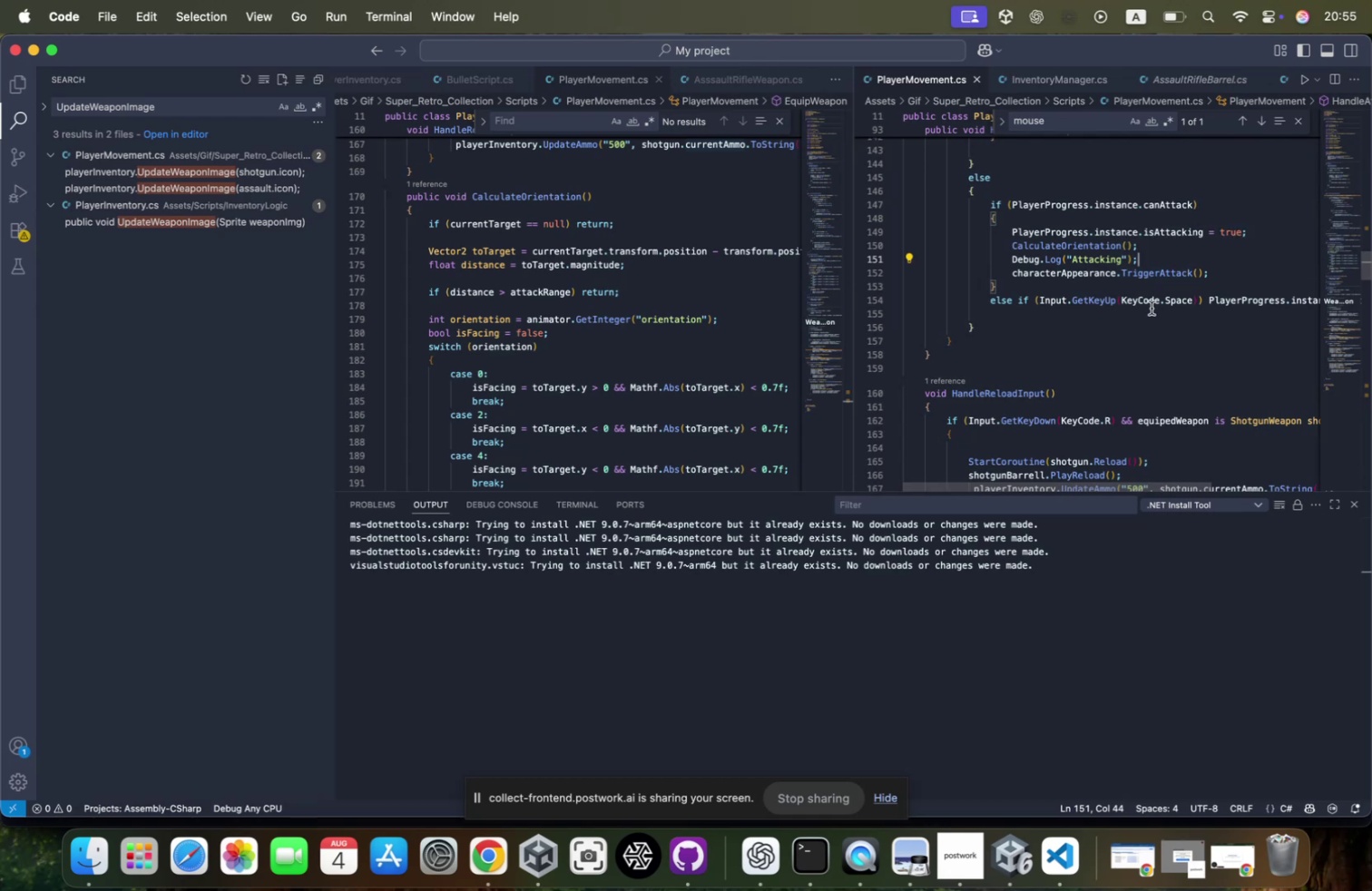 
scroll: coordinate [1152, 308], scroll_direction: up, amount: 12.0
 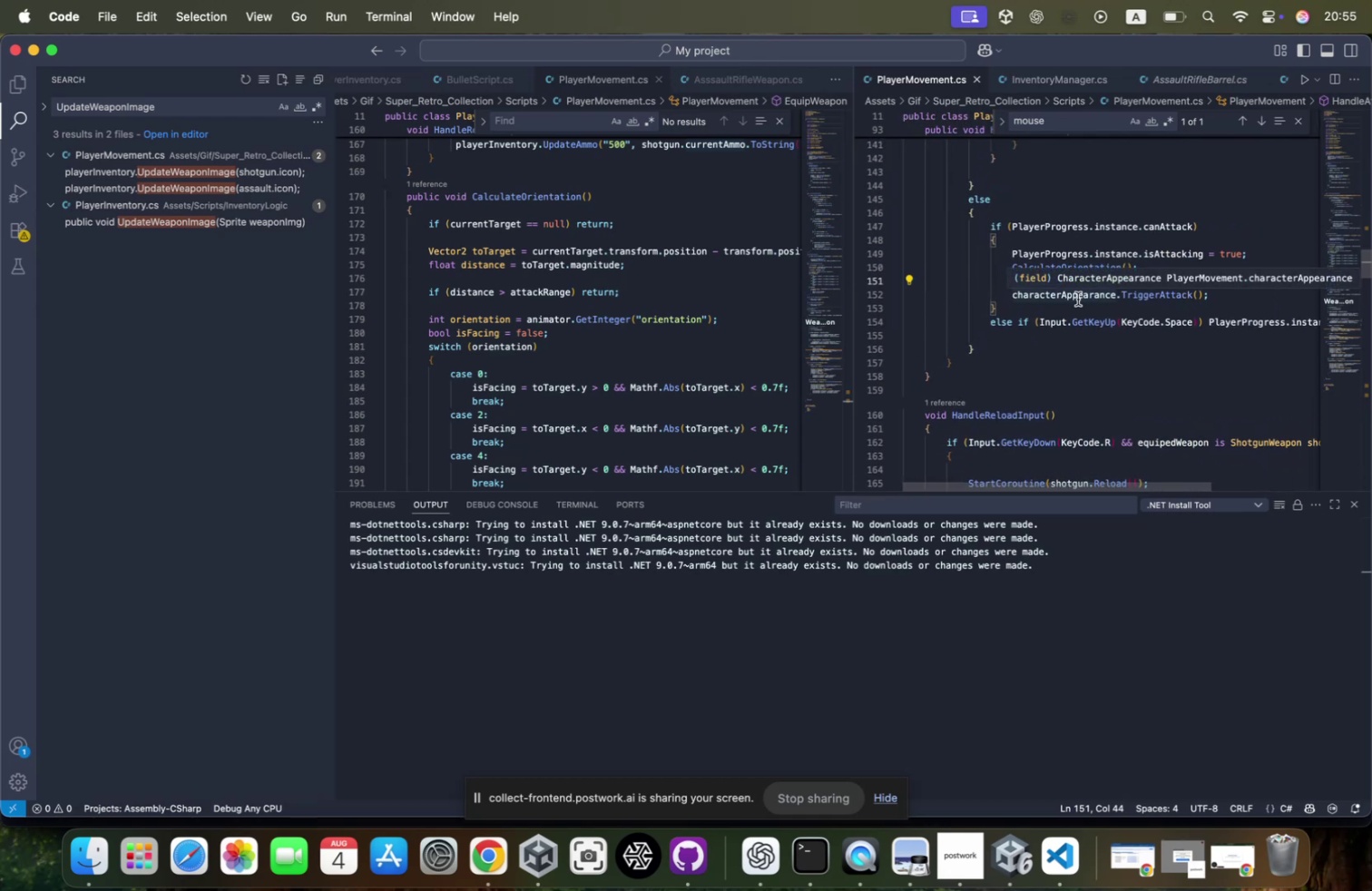 
left_click([1146, 295])
 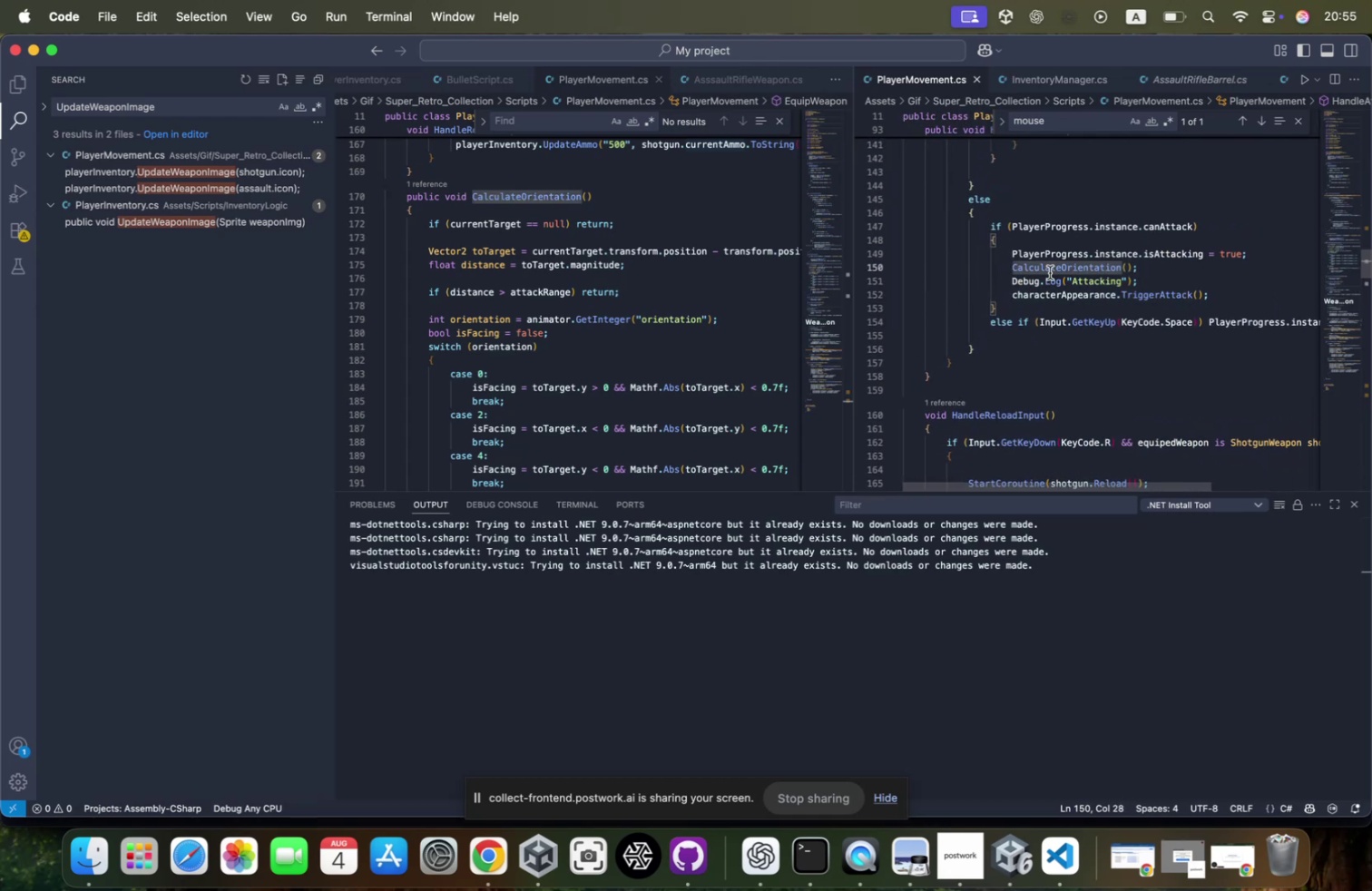 
scroll: coordinate [1114, 290], scroll_direction: up, amount: 21.0
 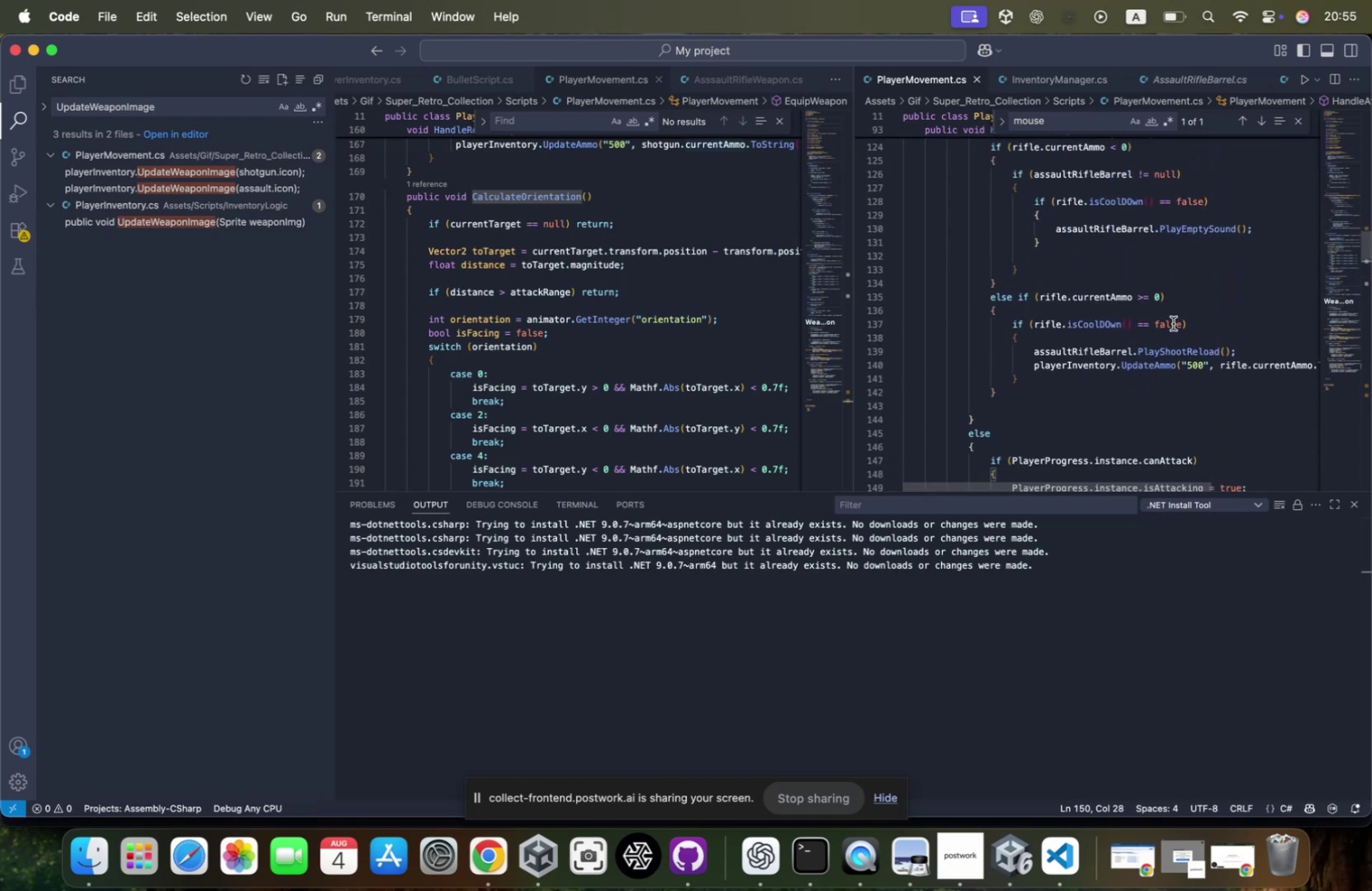 
scroll: coordinate [1173, 323], scroll_direction: down, amount: 1.0
 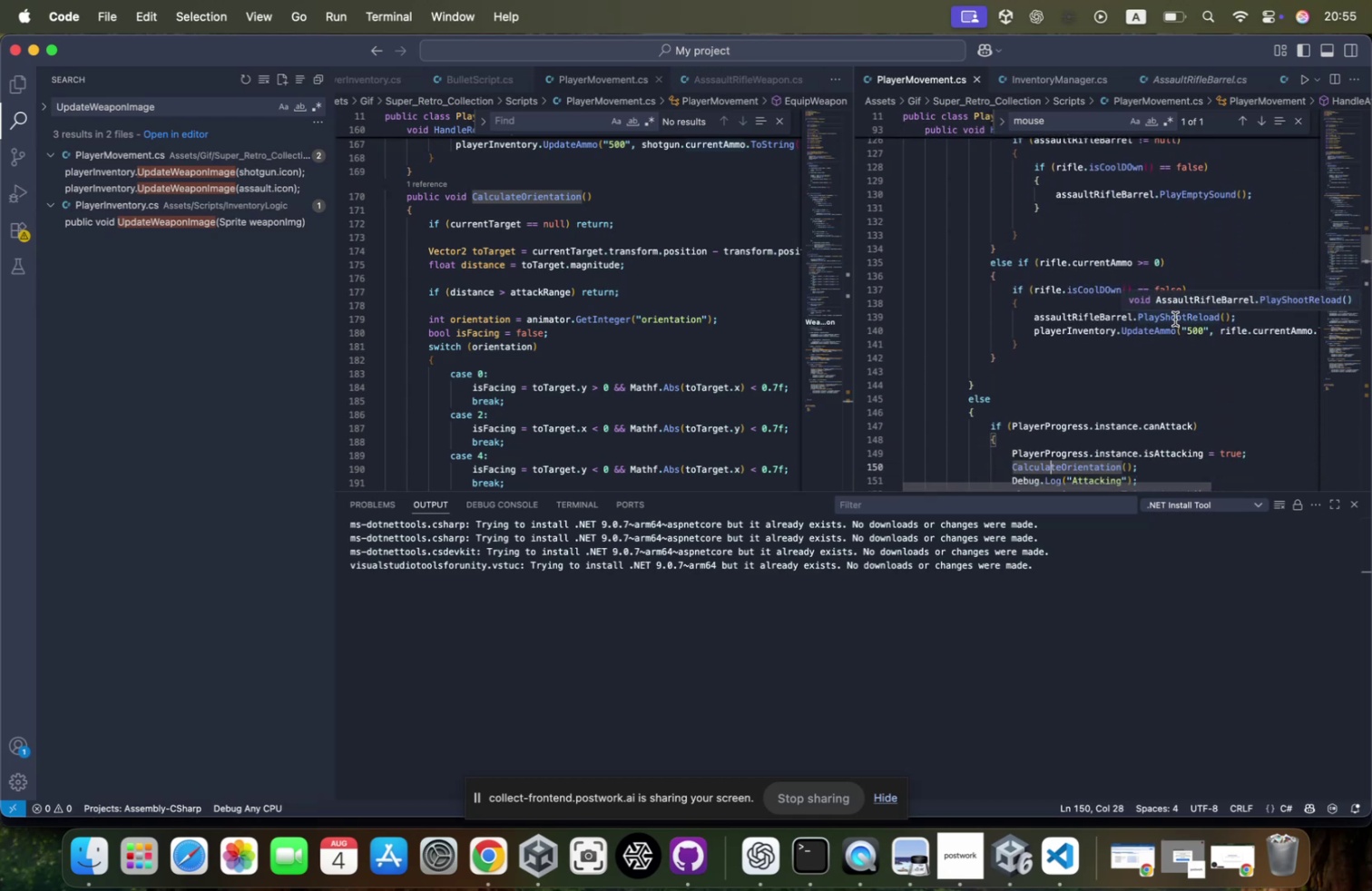 
hold_key(key=CommandLeft, duration=2.81)
left_click([1191, 316])
 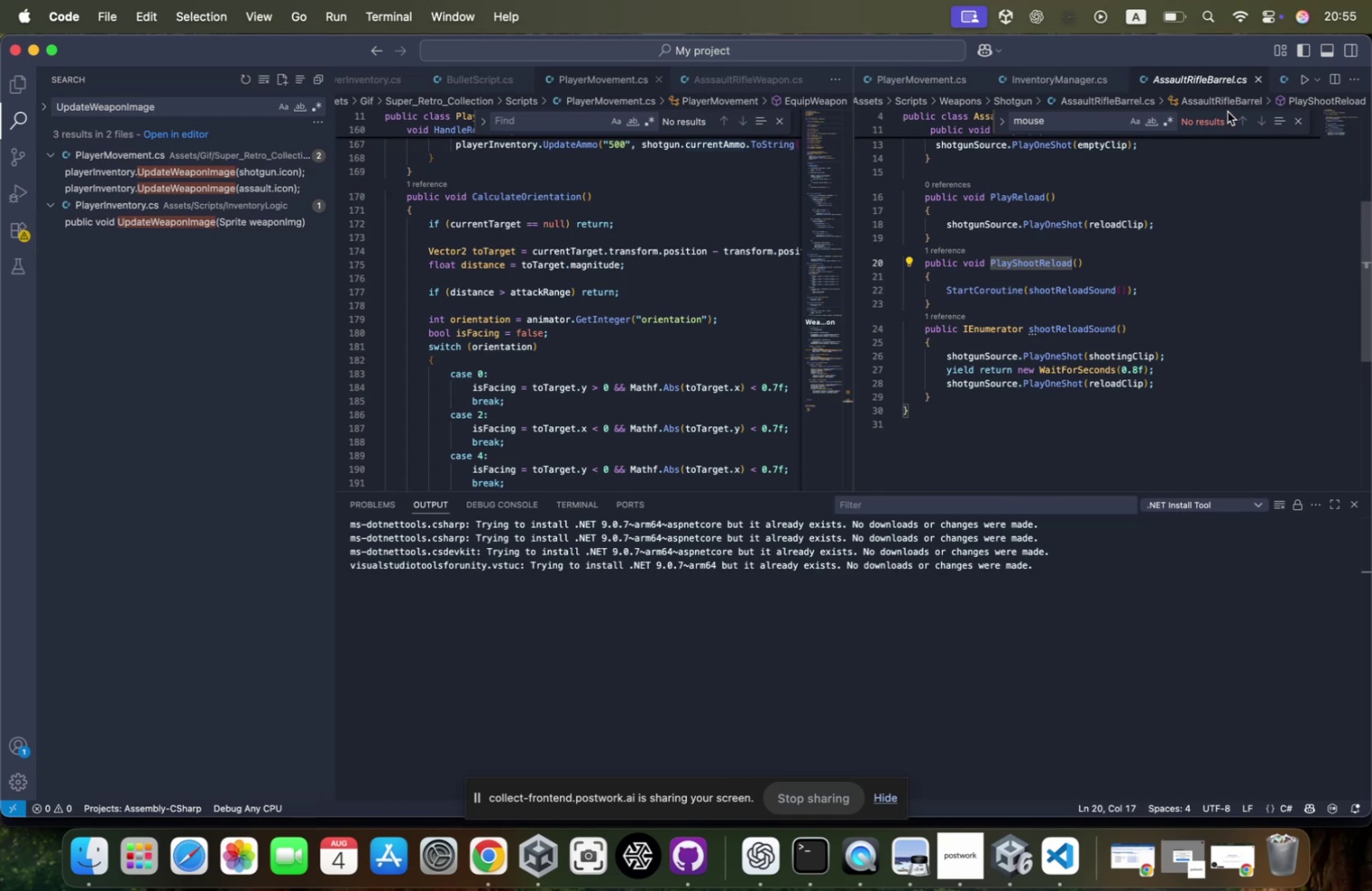 
left_click([1253, 73])
 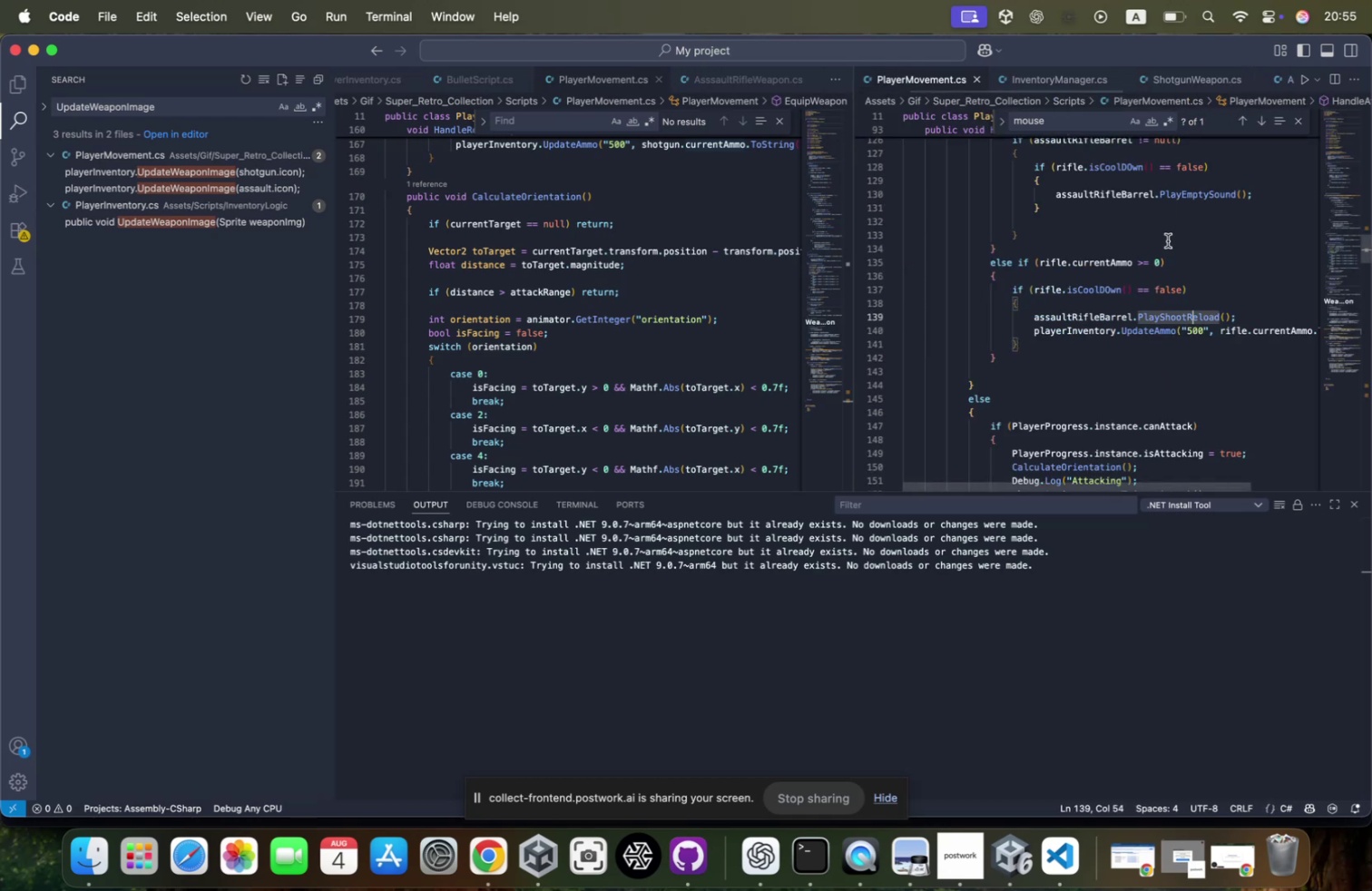 
scroll: coordinate [1156, 255], scroll_direction: down, amount: 8.0
 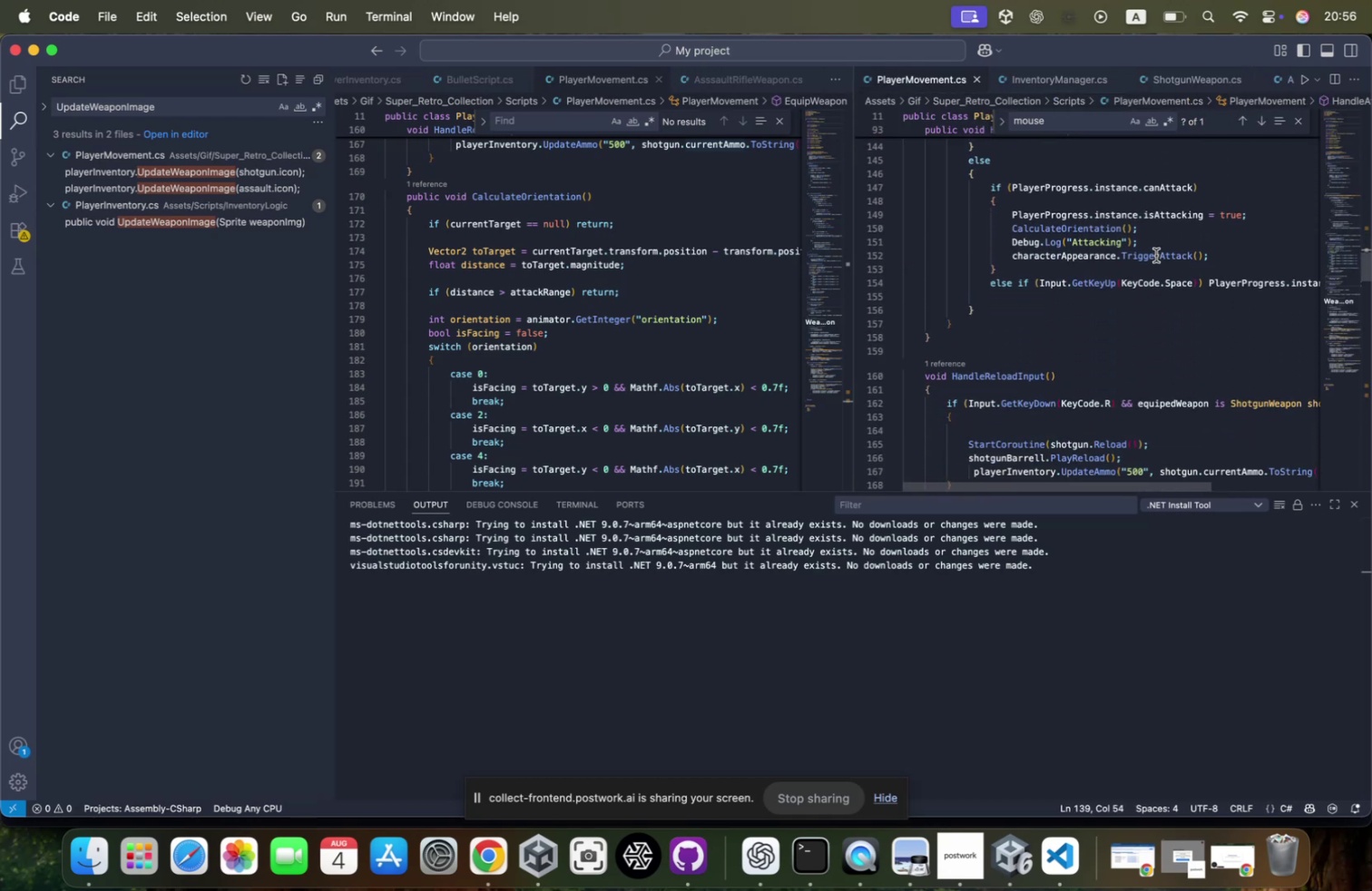 
scroll: coordinate [1156, 255], scroll_direction: up, amount: 13.0
 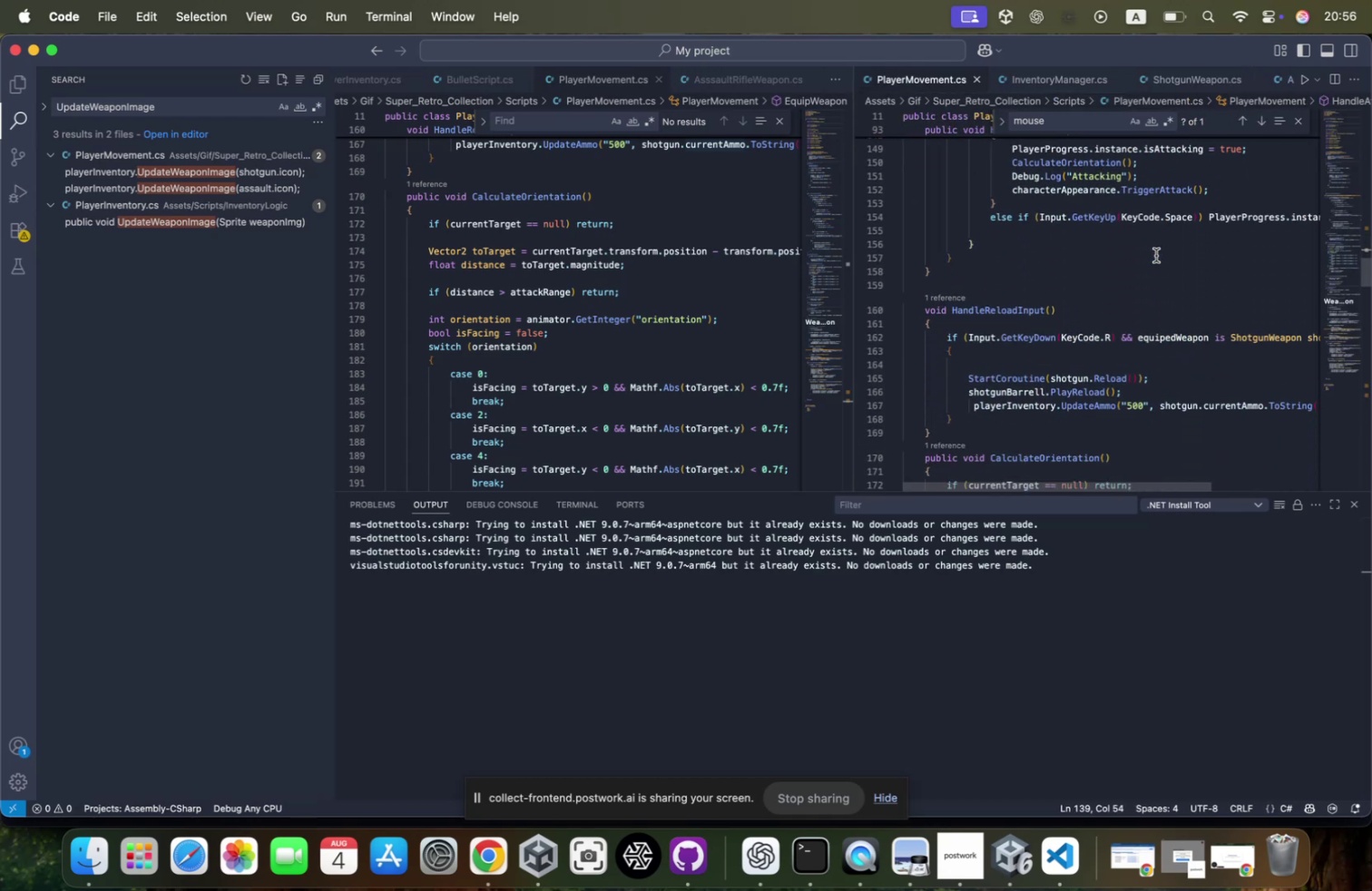 
scroll: coordinate [1156, 255], scroll_direction: down, amount: 9.0
 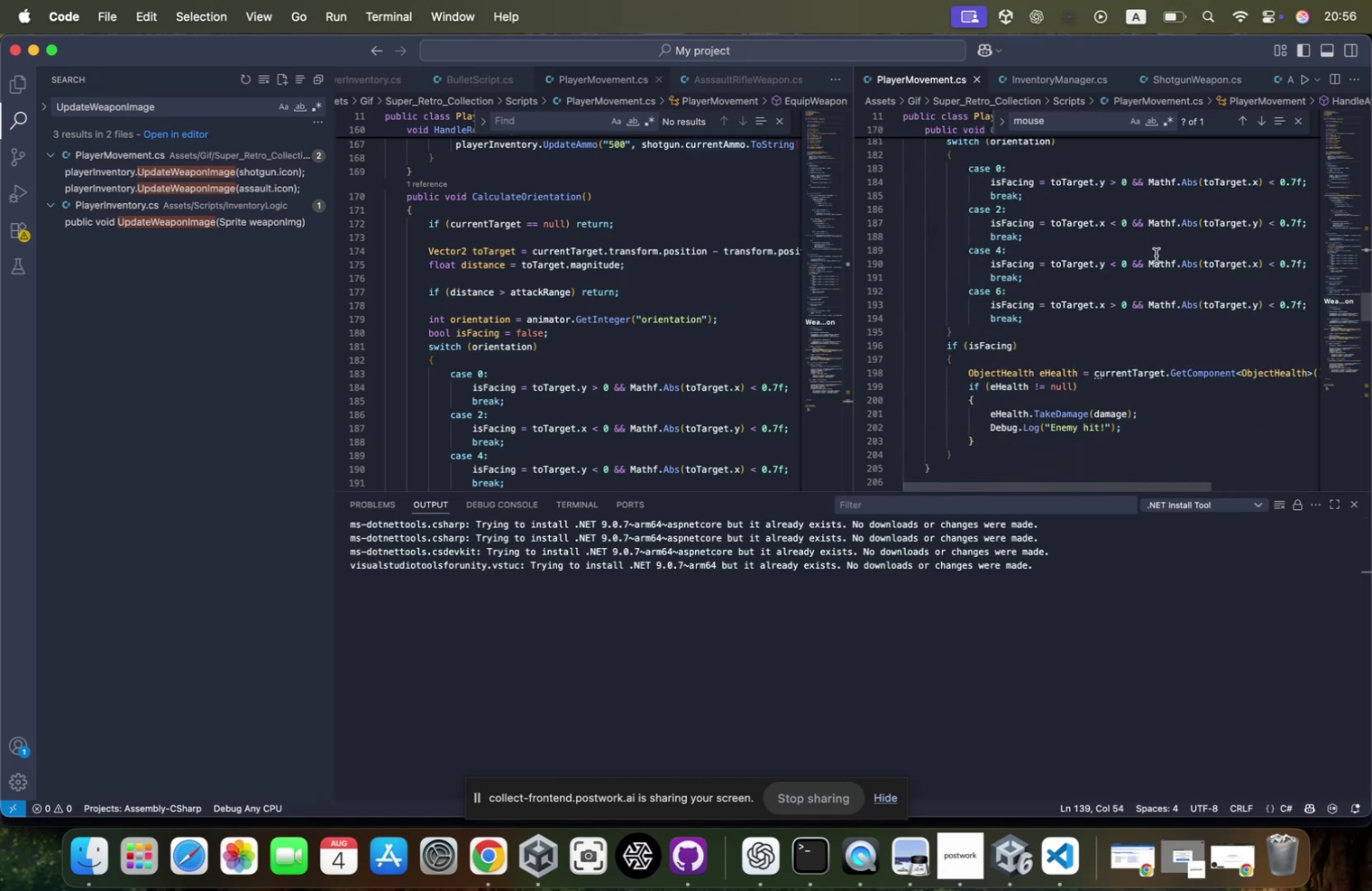 
scroll: coordinate [1156, 255], scroll_direction: up, amount: 4.0
 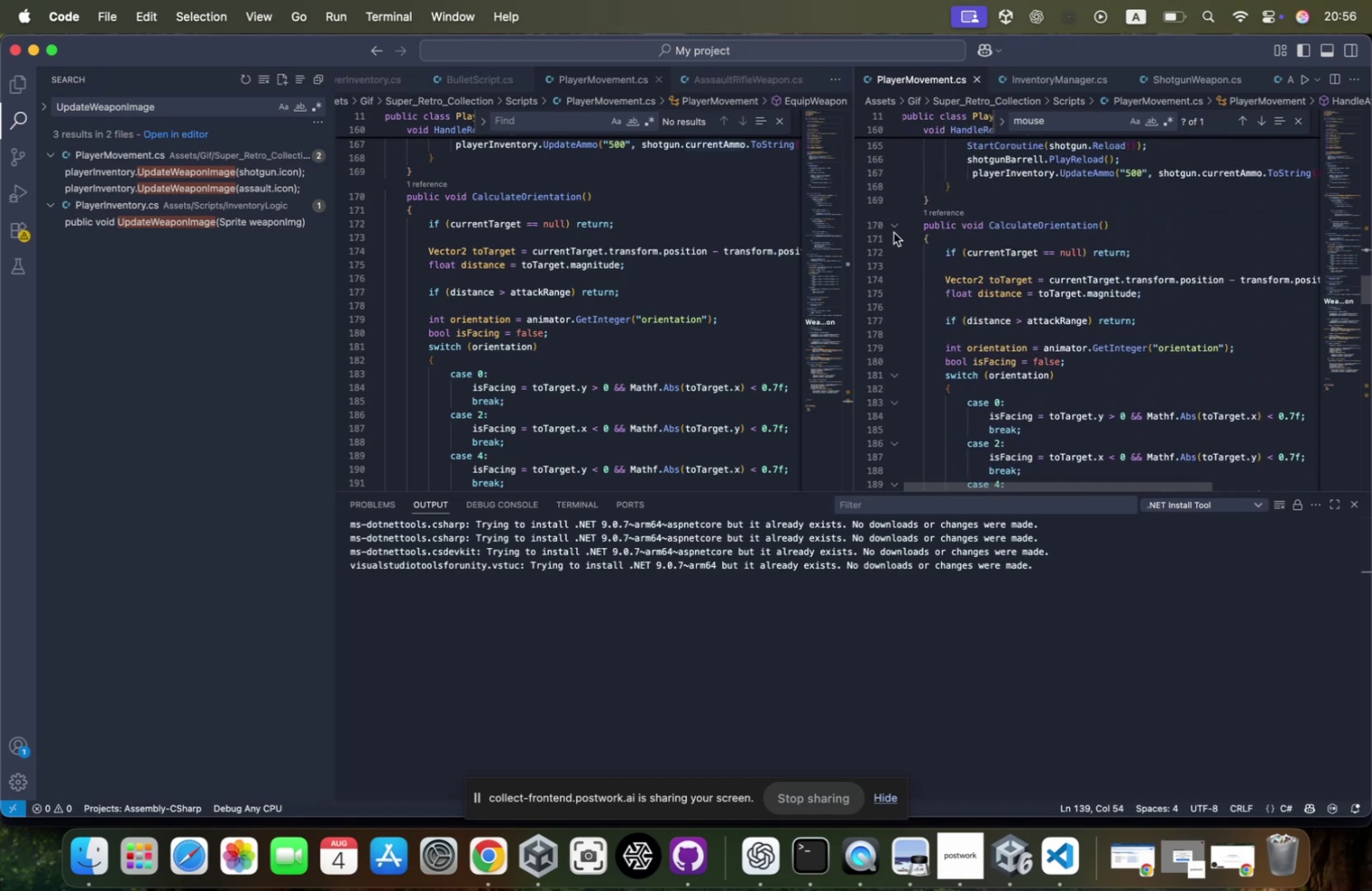 
left_click([895, 227])
 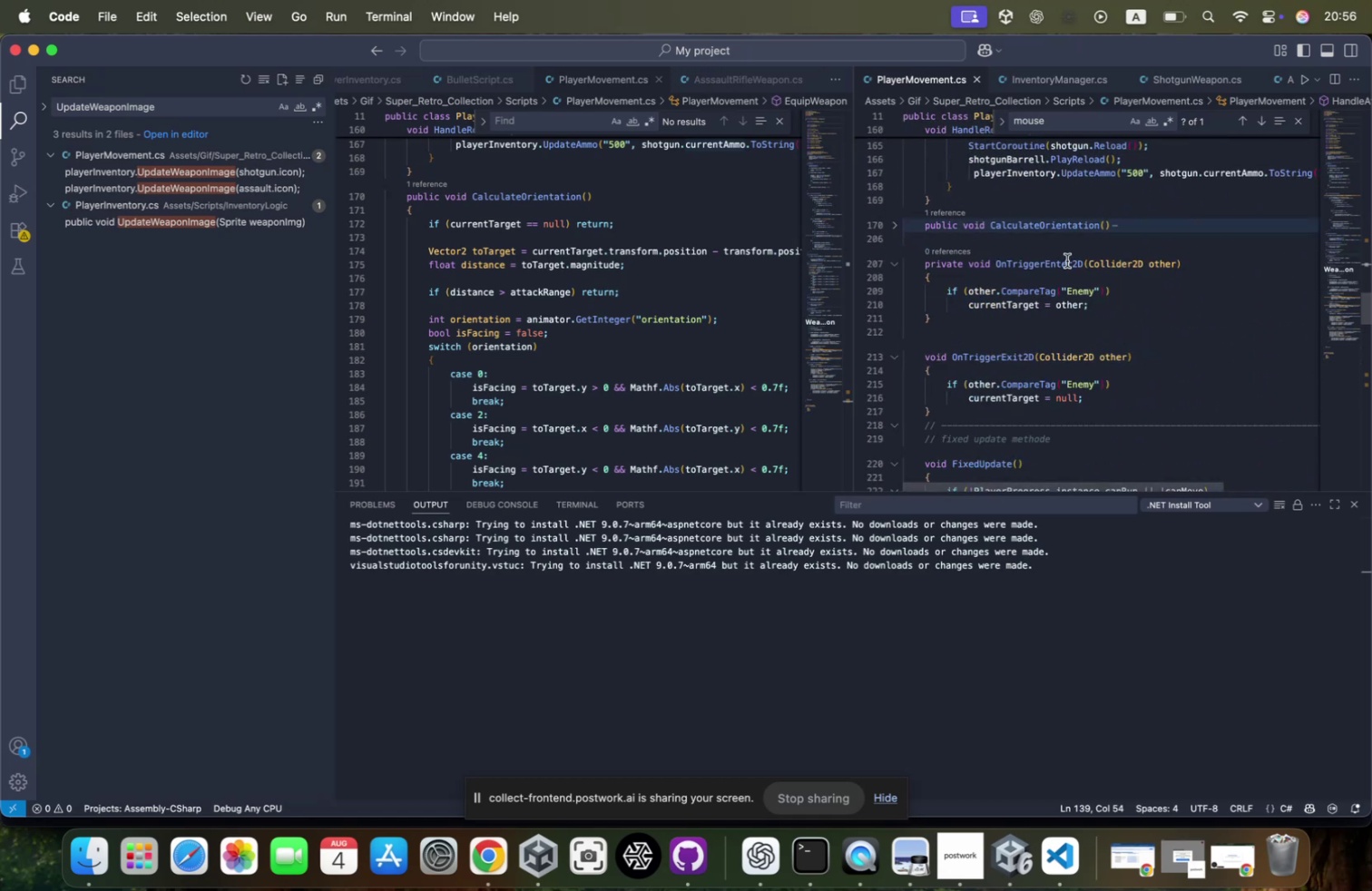 
scroll: coordinate [1067, 260], scroll_direction: down, amount: 5.0
 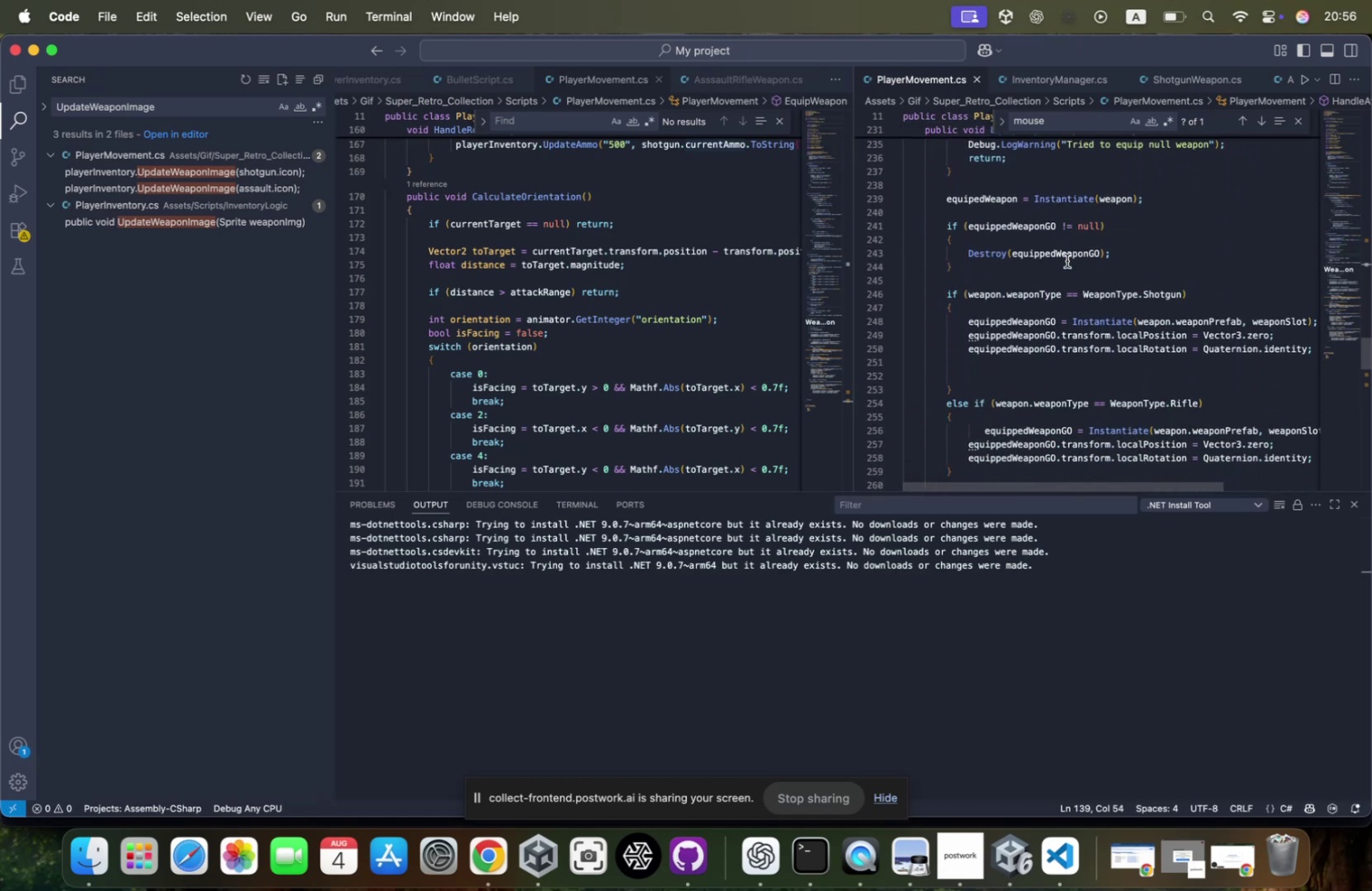 
scroll: coordinate [1018, 248], scroll_direction: up, amount: 84.0
 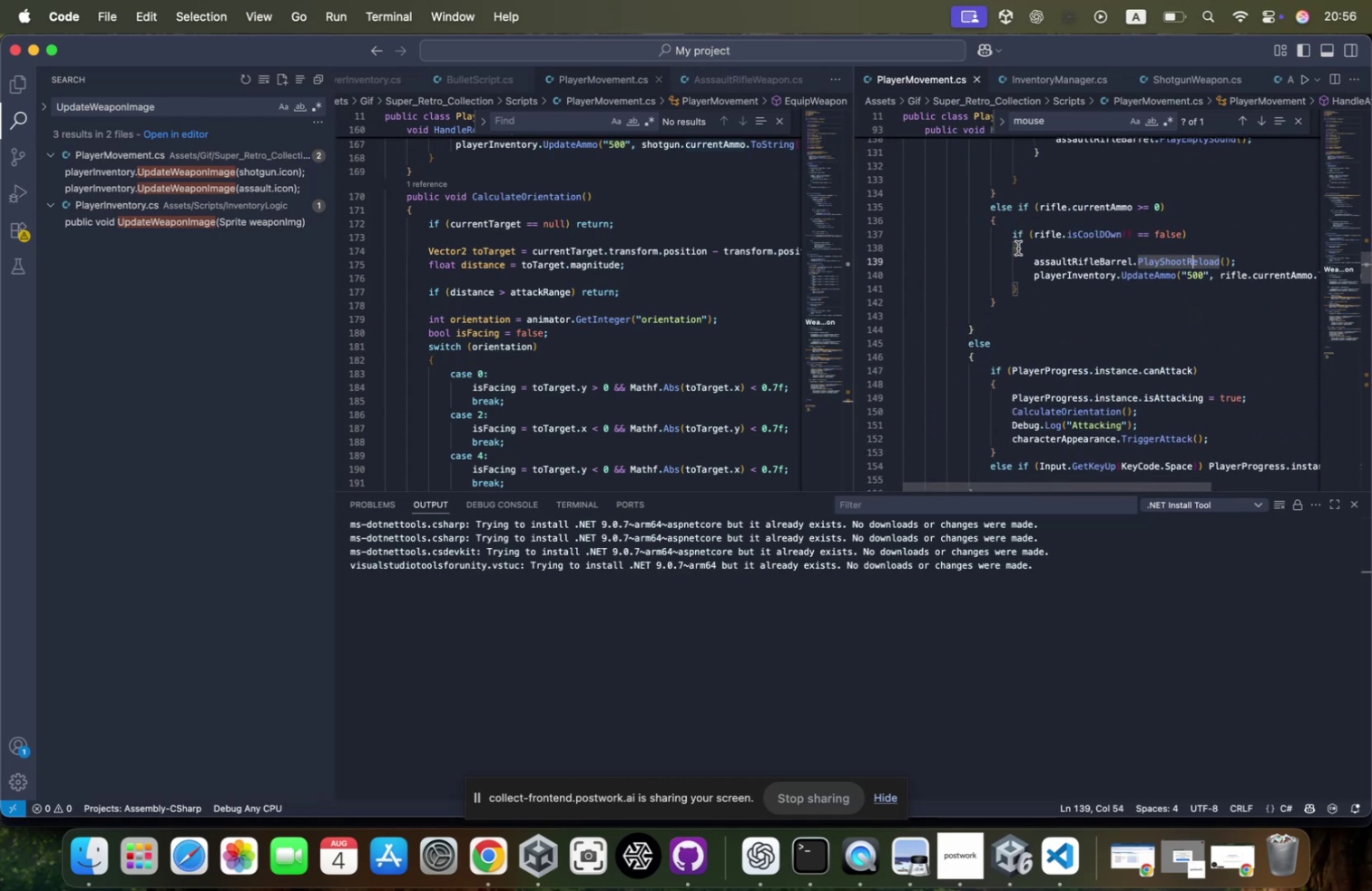 
scroll: coordinate [1168, 365], scroll_direction: down, amount: 11.0
 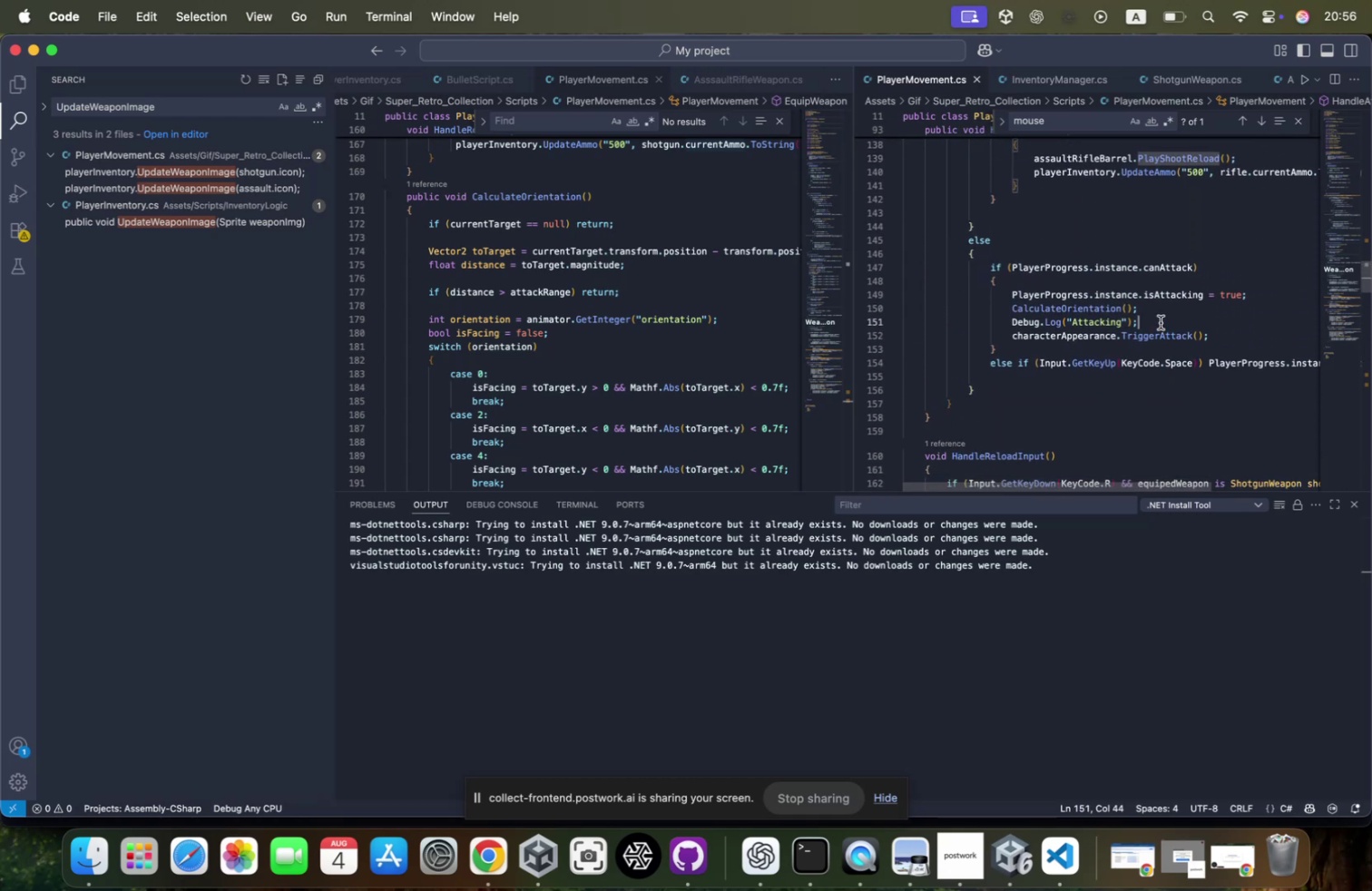 
hold_key(key=CommandLeft, duration=1.28)
 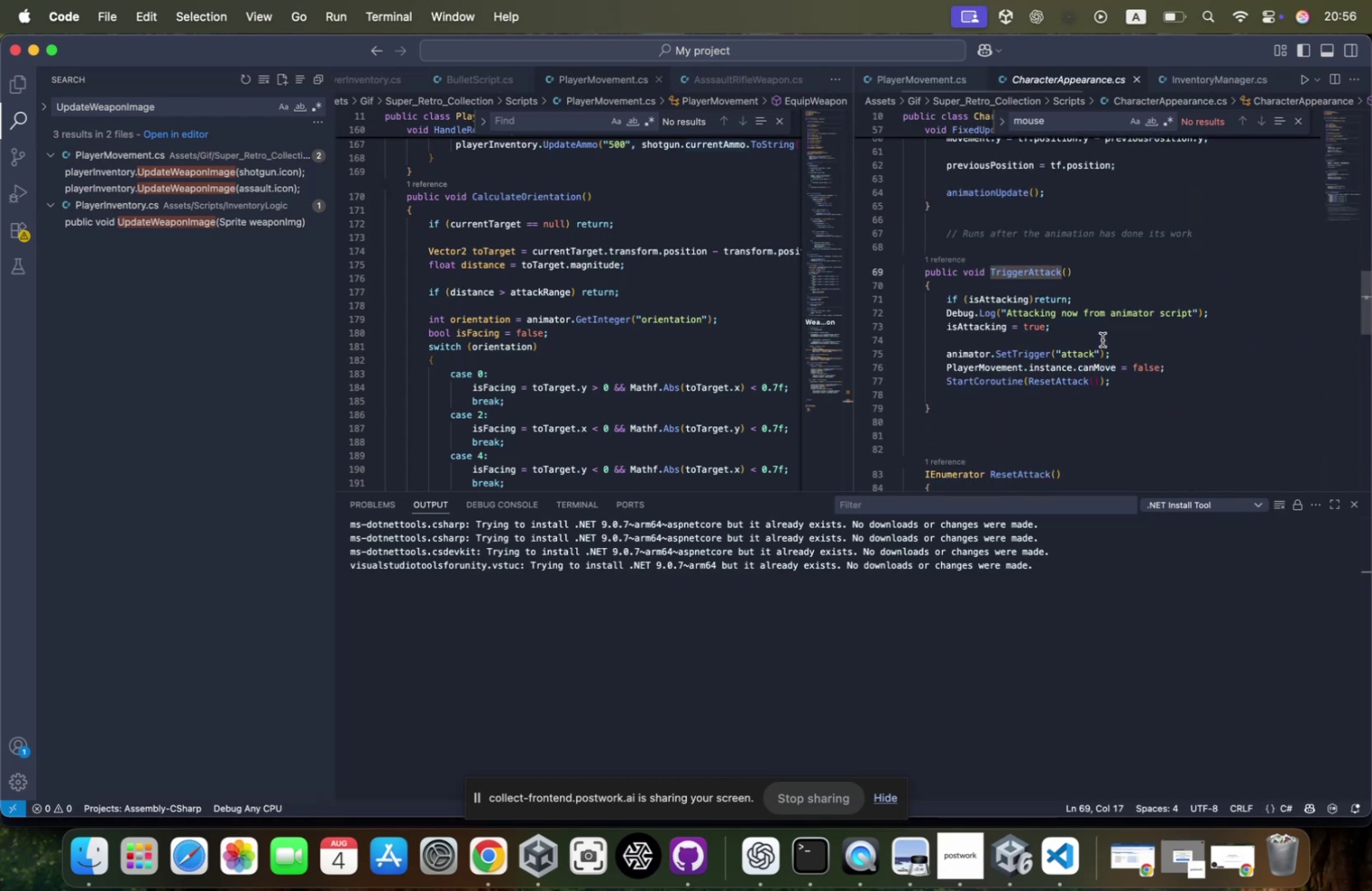 
mouse_move([1160, 355])
 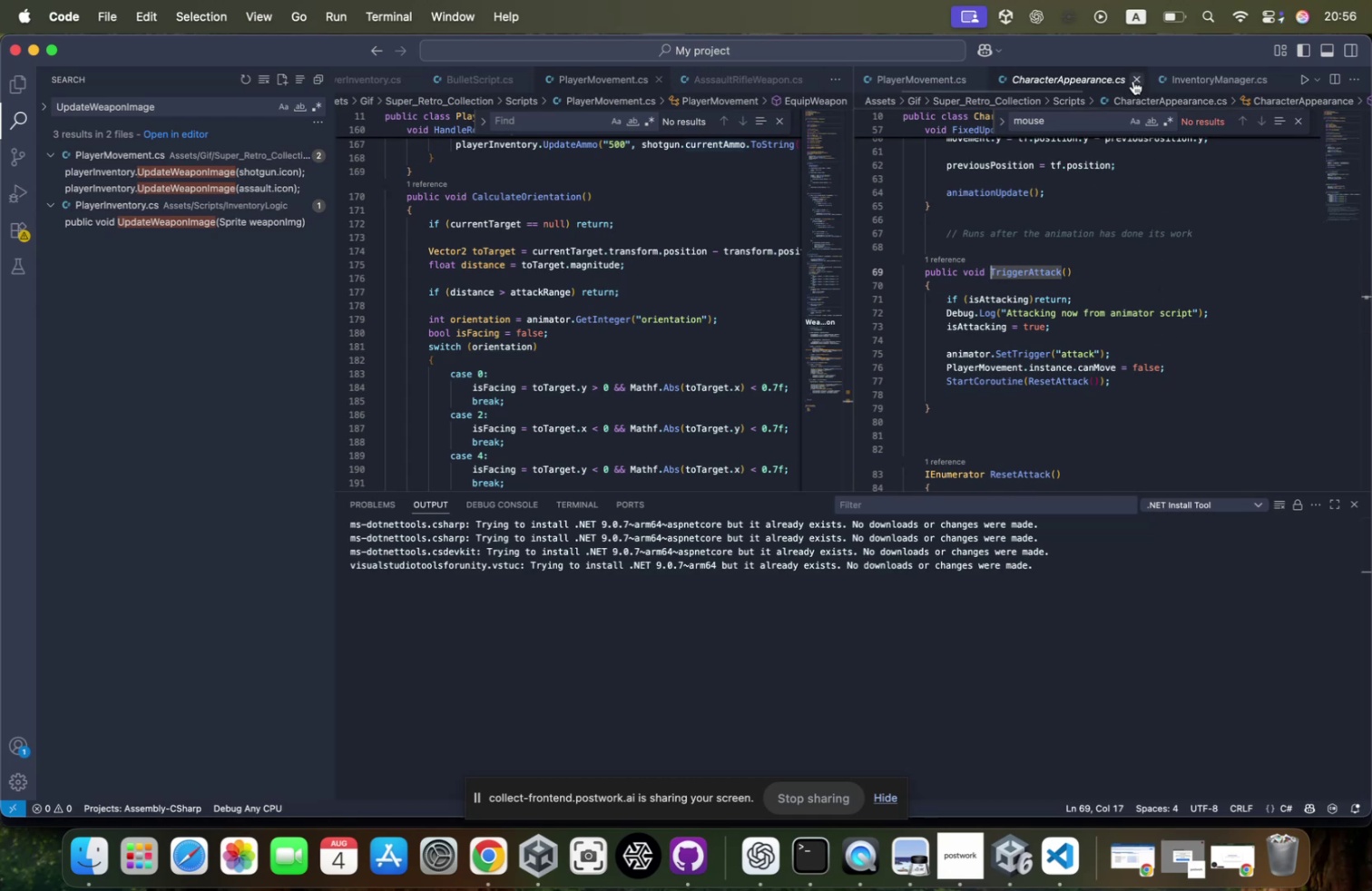 
wait(5.48)
 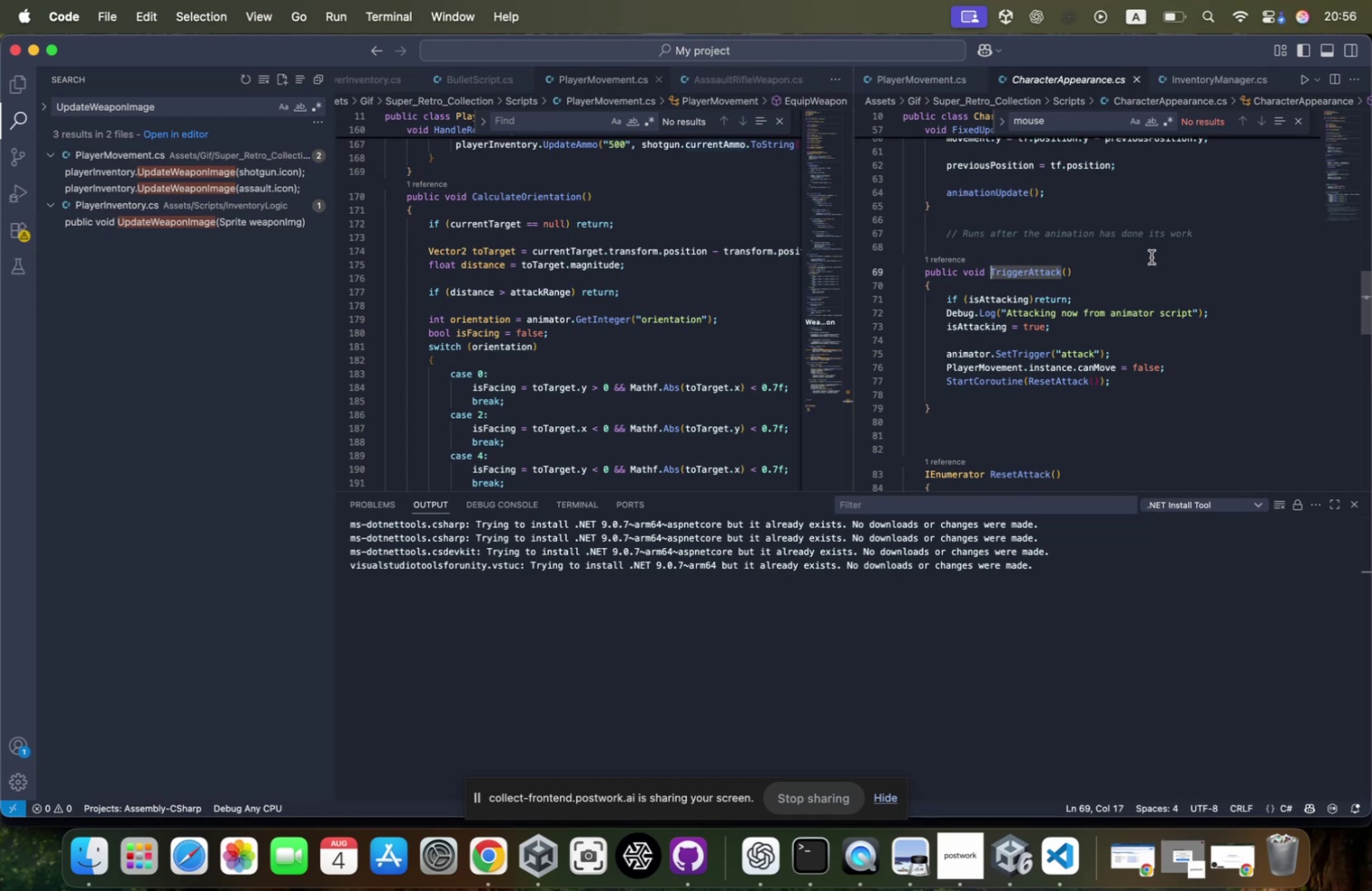 
left_click([1132, 83])
 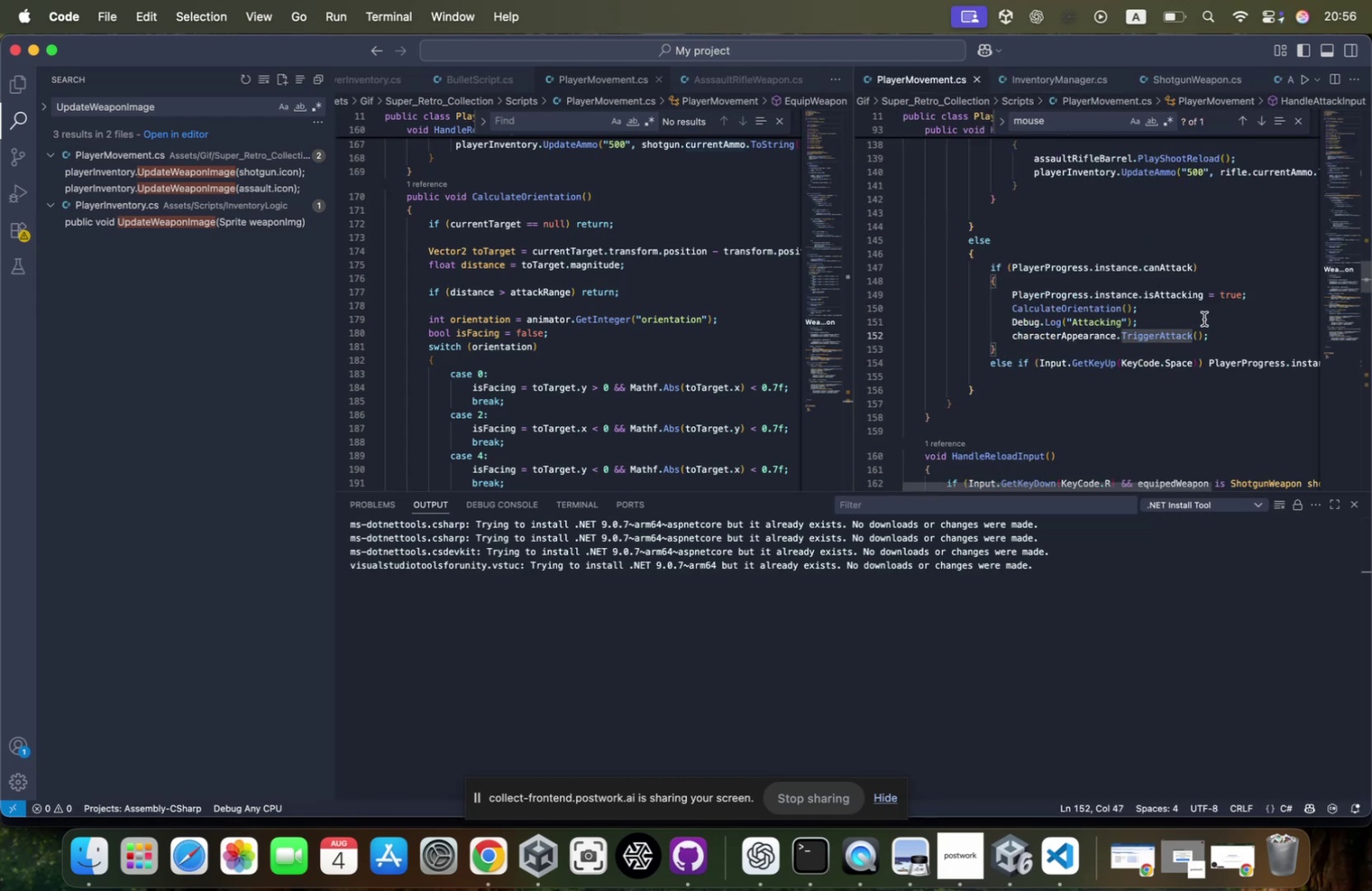 
key(Meta+F)
 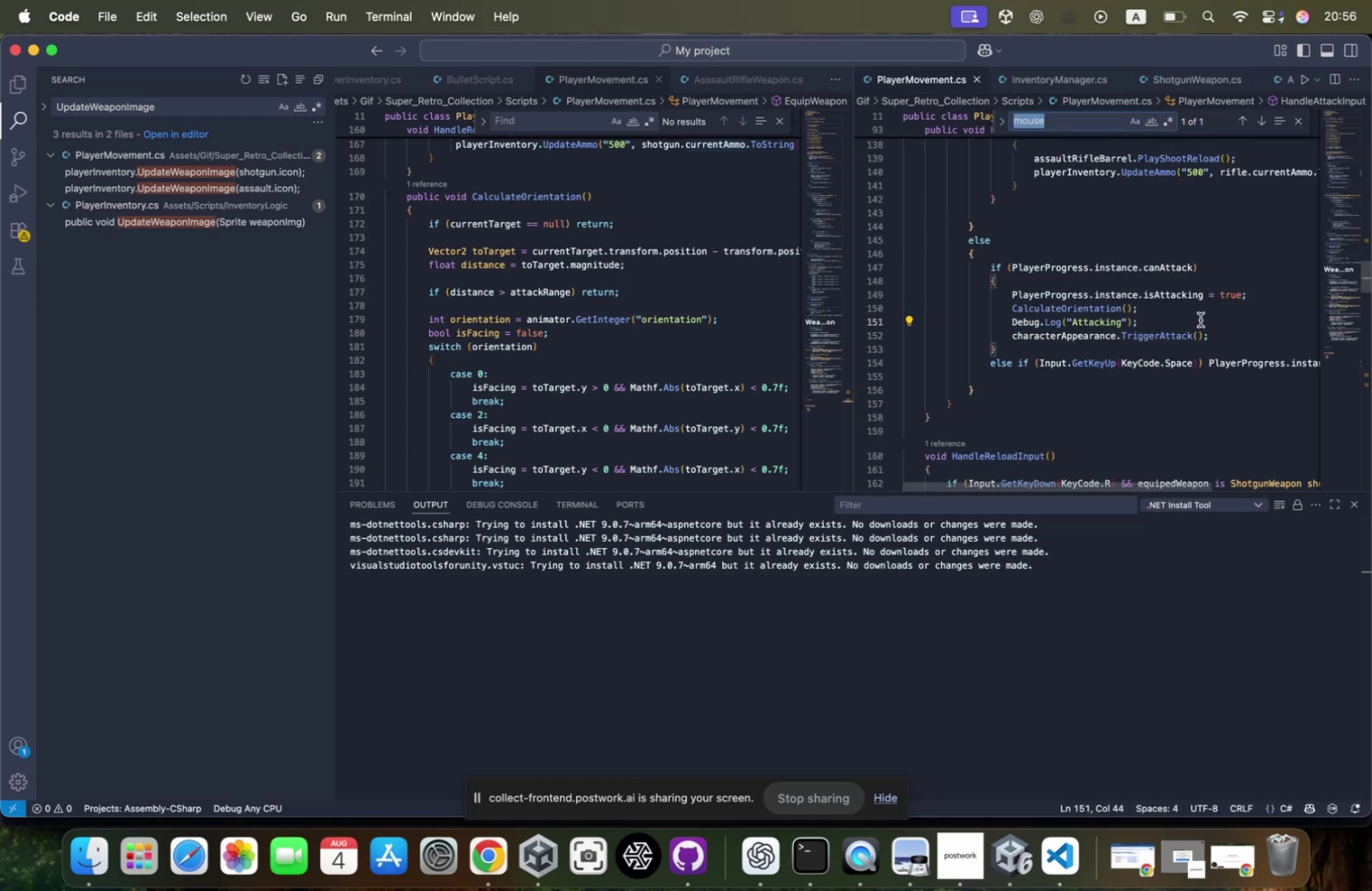 
type(weapo.)
key(Backspace)
type(n.a)
key(Backspace)
 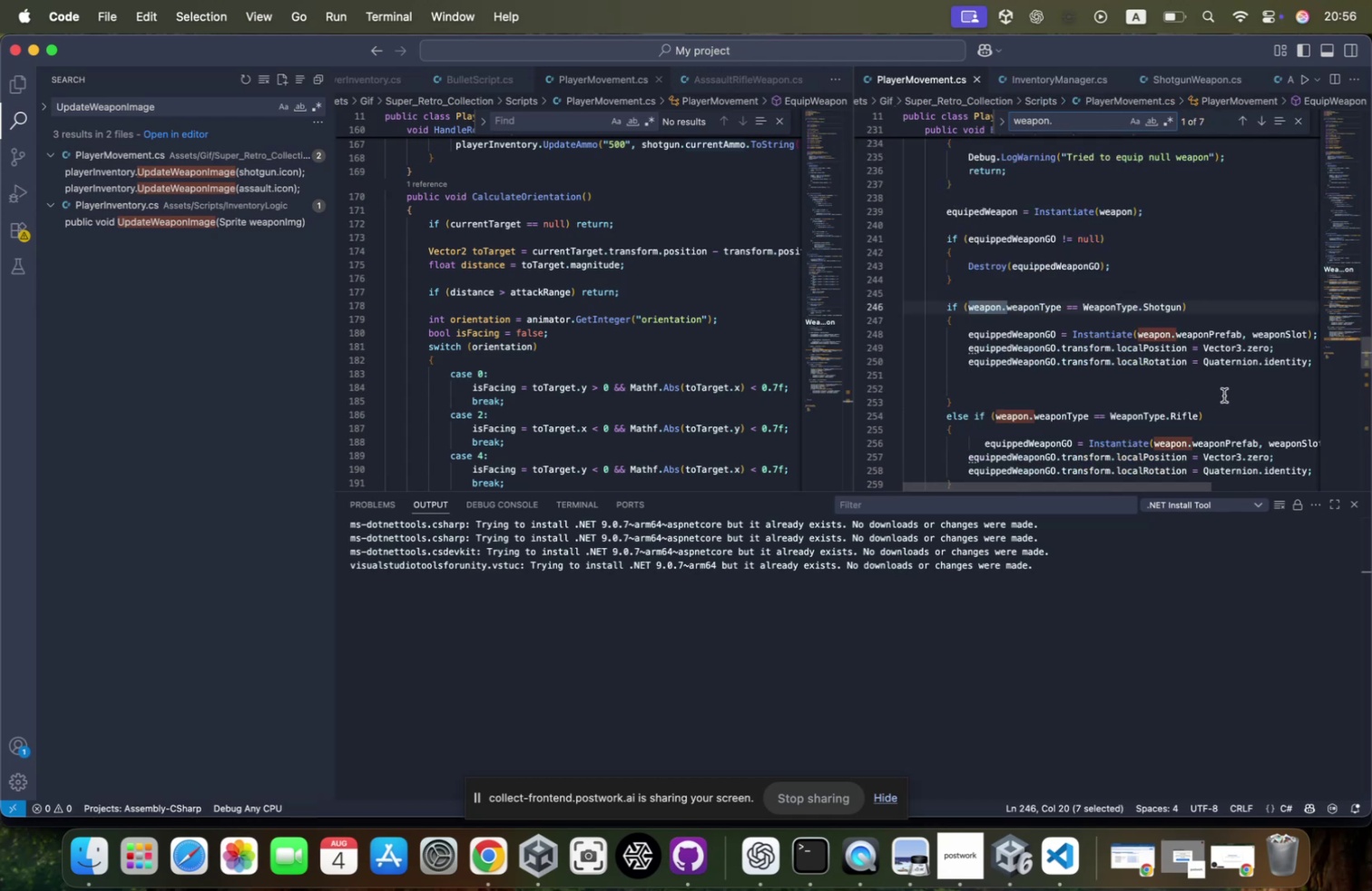 
scroll: coordinate [1213, 392], scroll_direction: up, amount: 24.0
 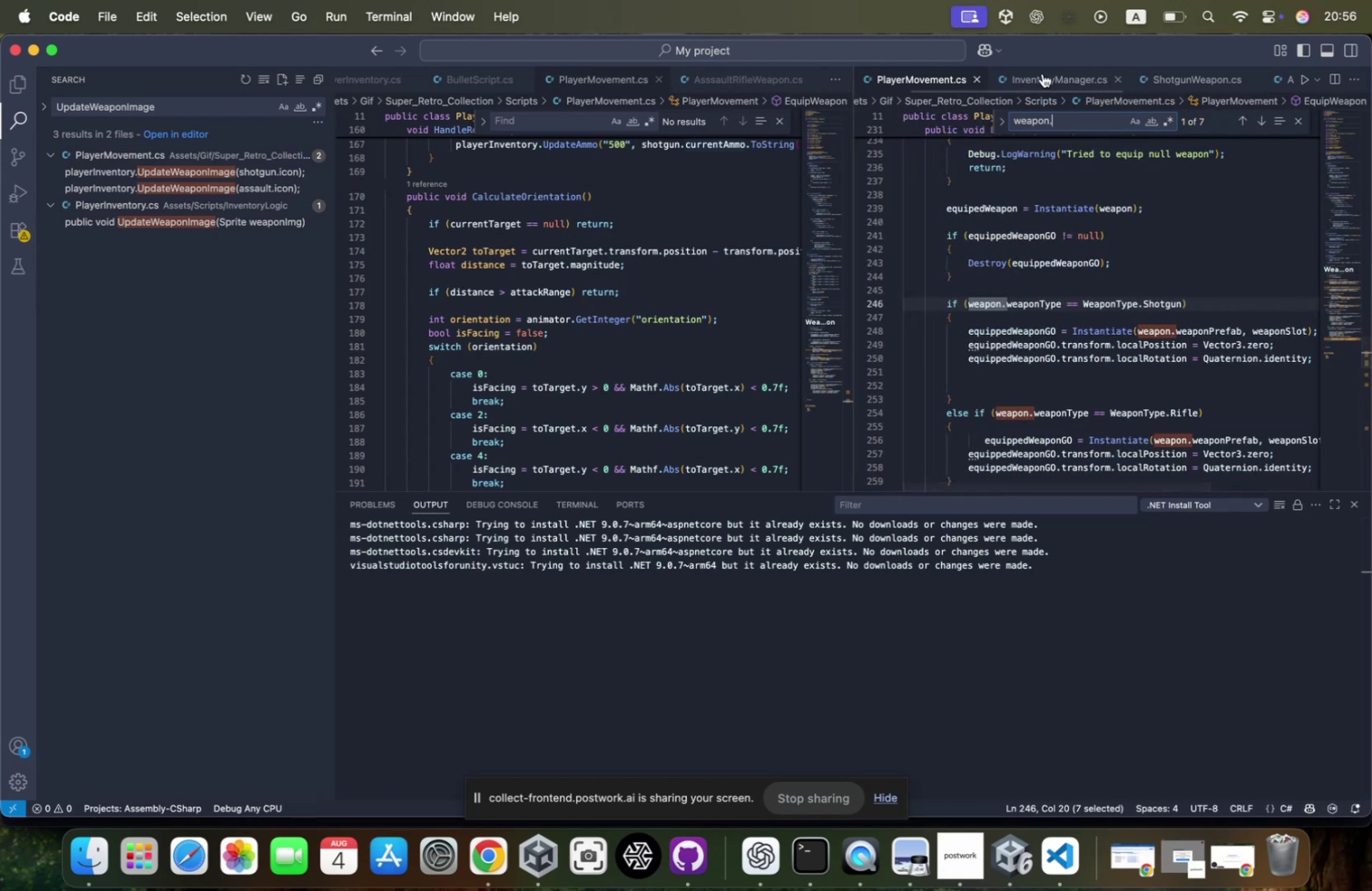 
scroll: coordinate [1151, 254], scroll_direction: down, amount: 82.0
 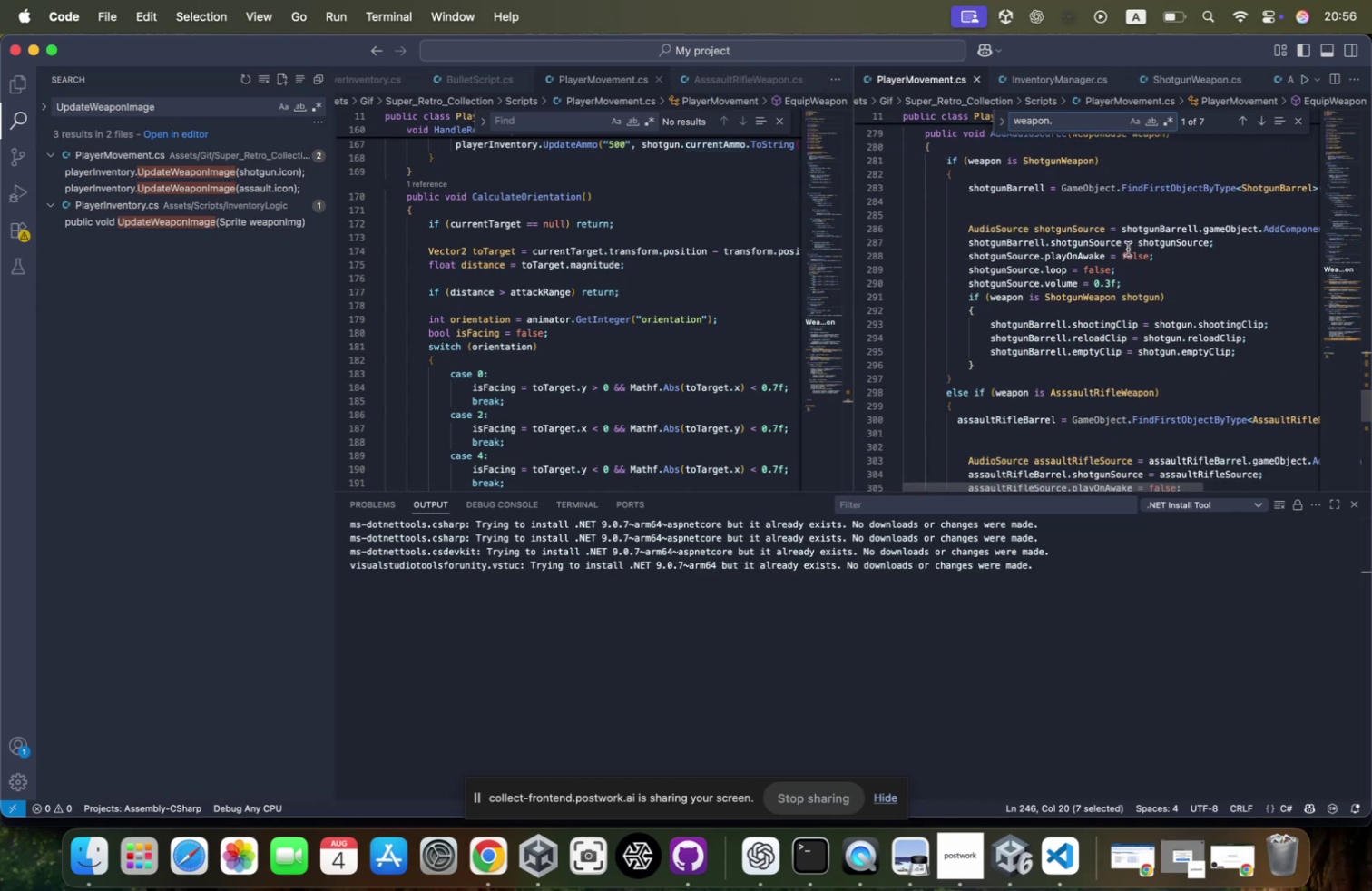 
scroll: coordinate [1128, 249], scroll_direction: up, amount: 4.0
 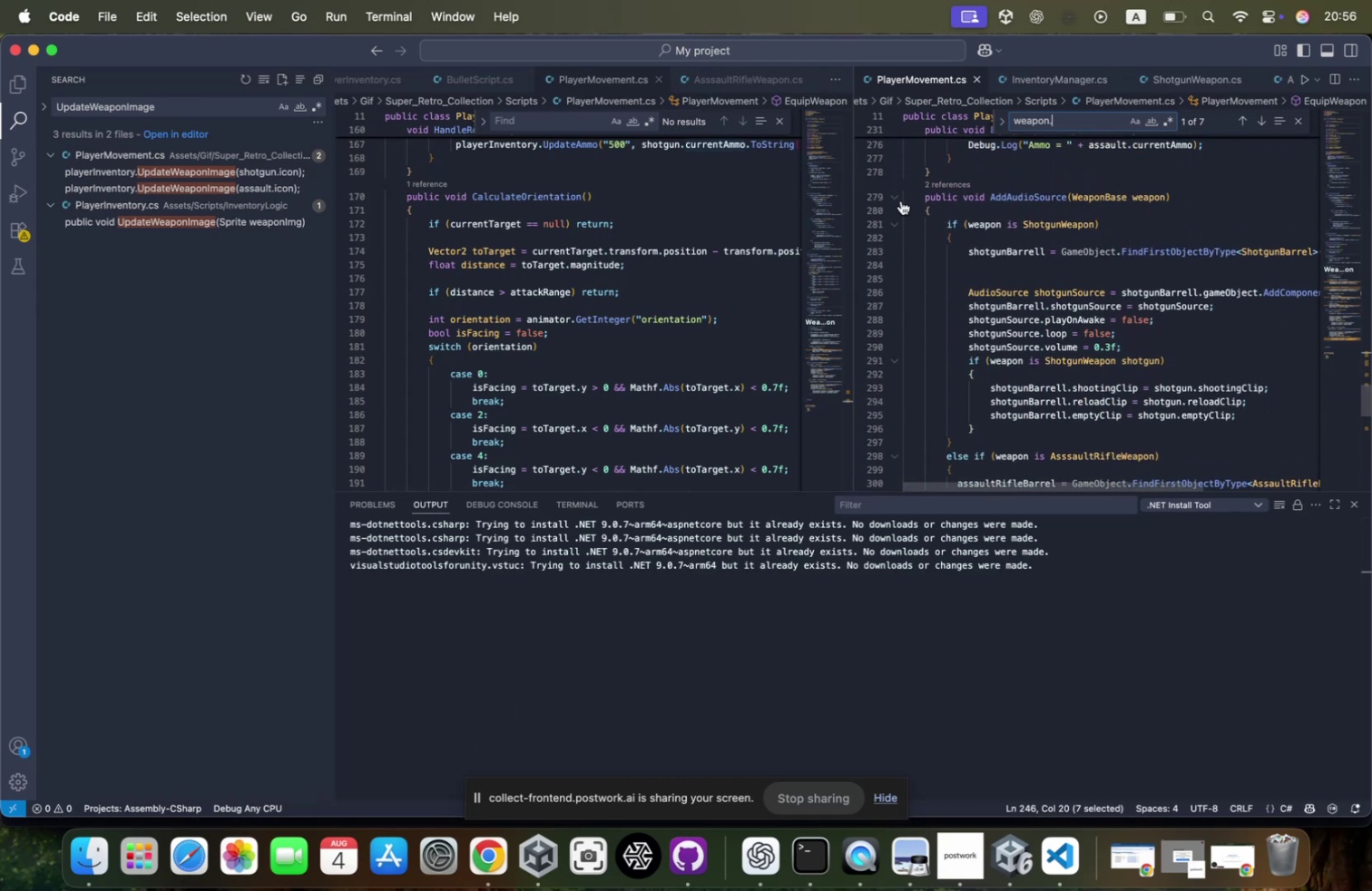 
left_click([897, 198])
 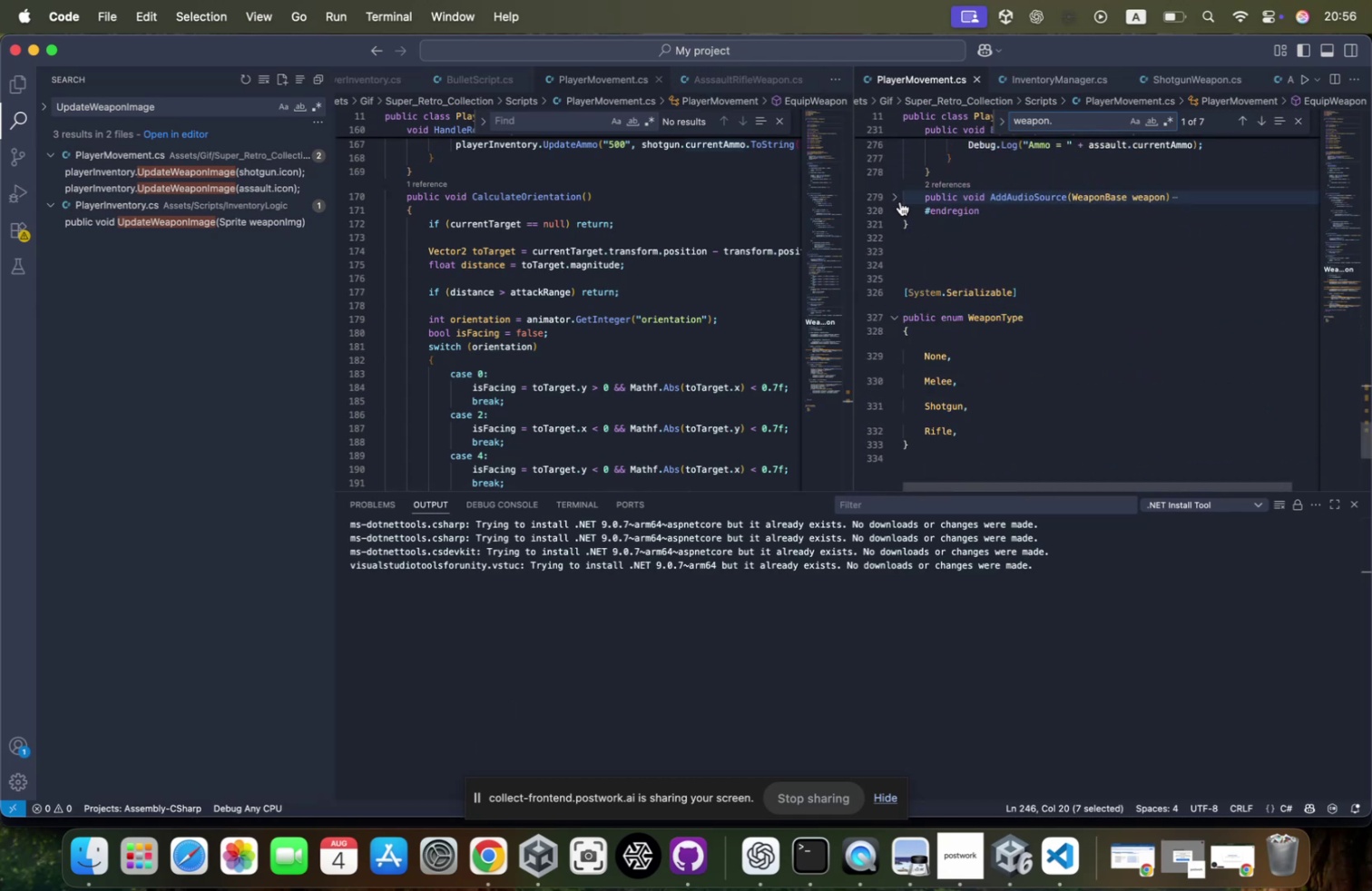 
scroll: coordinate [1021, 284], scroll_direction: up, amount: 55.0
 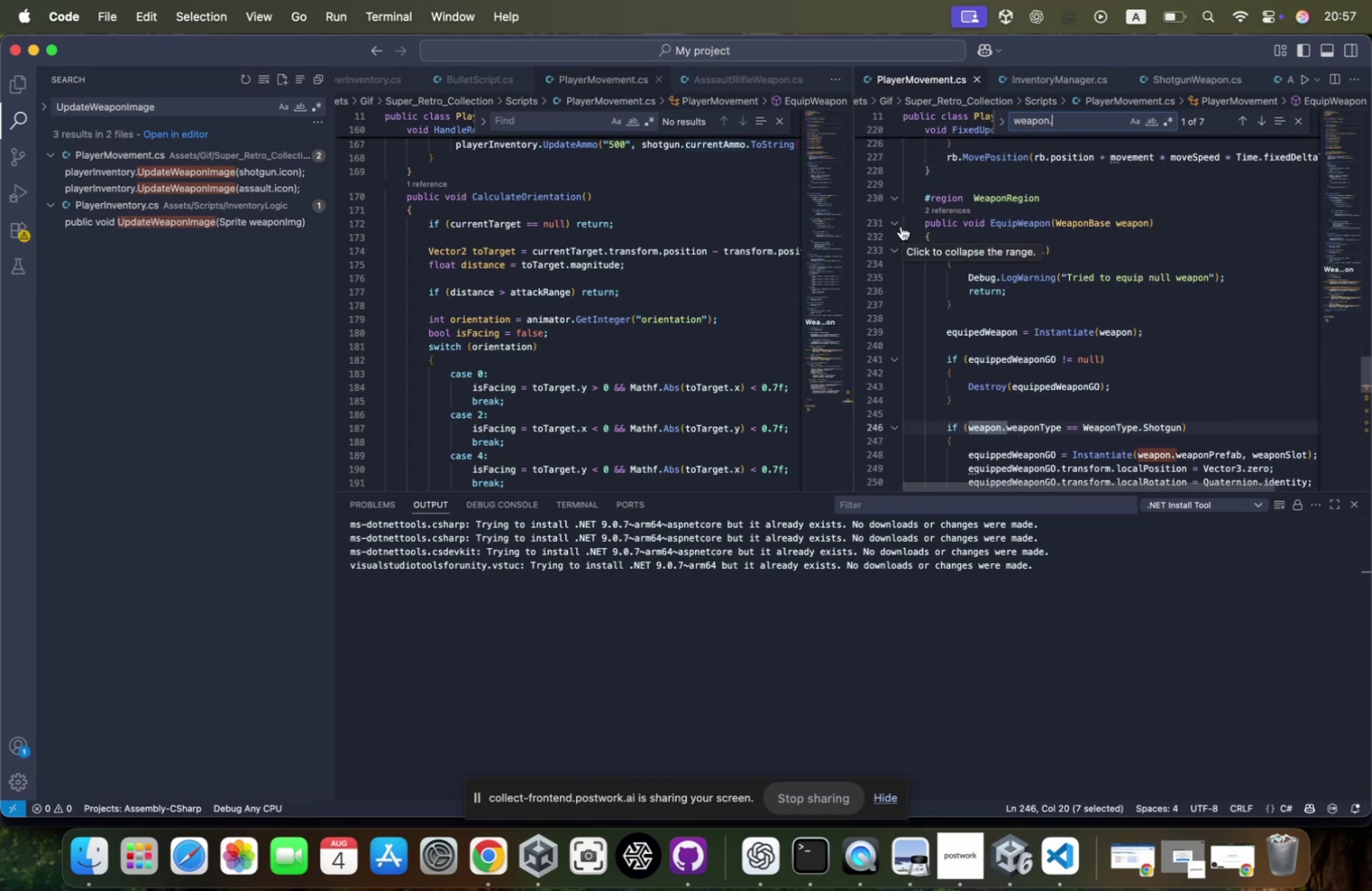 
left_click([901, 226])
 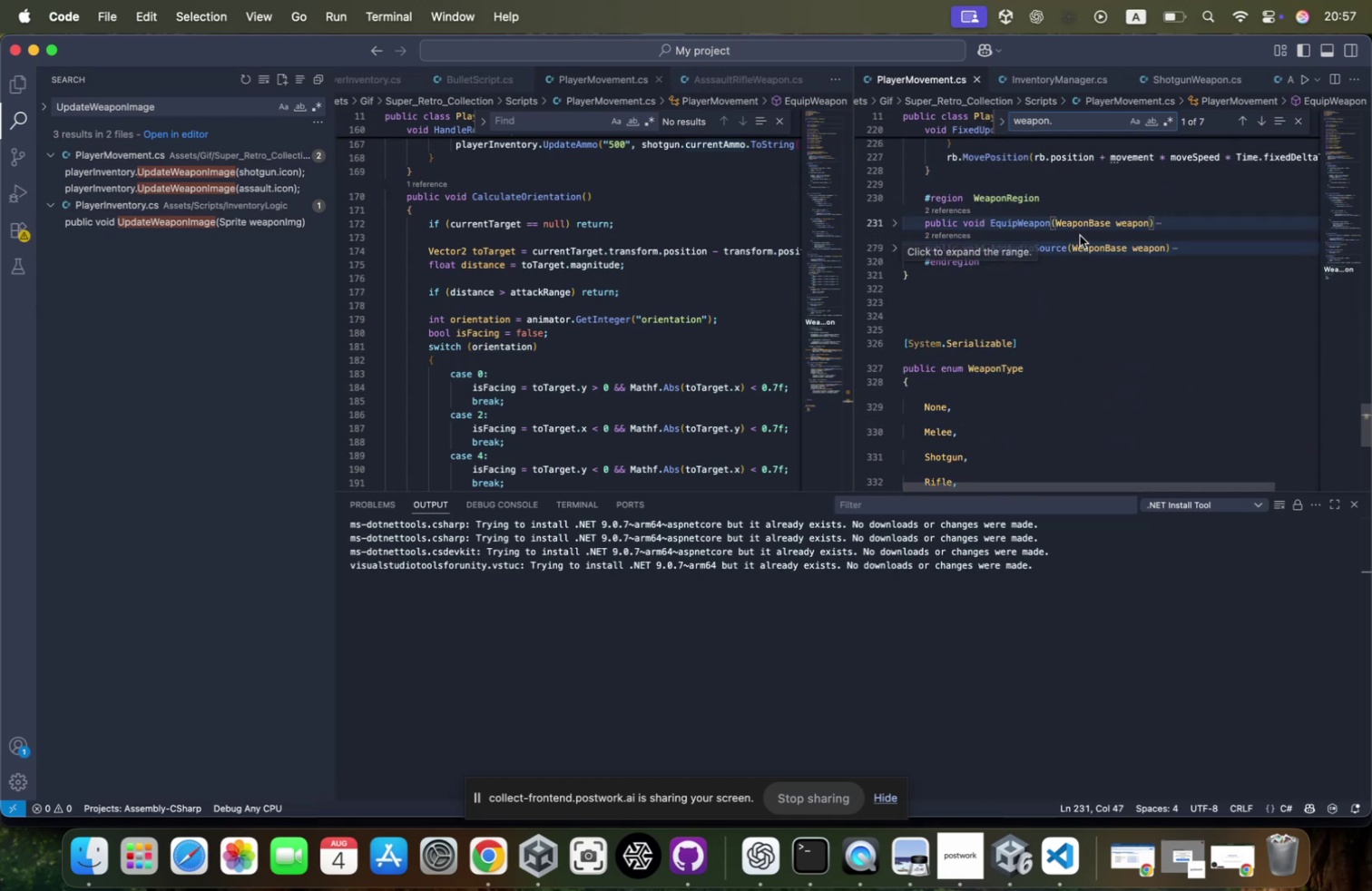 
scroll: coordinate [1098, 296], scroll_direction: up, amount: 28.0
 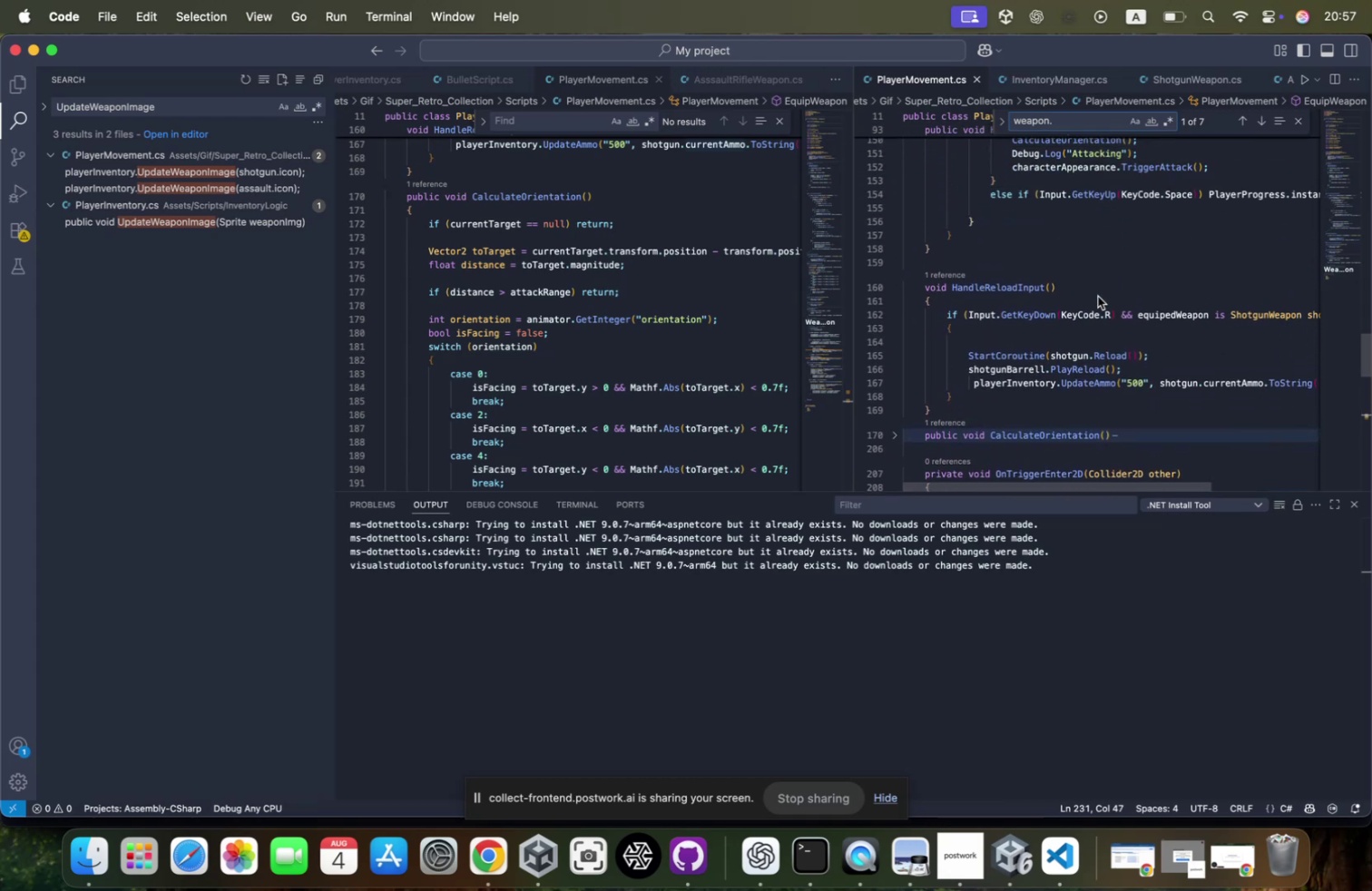 
scroll: coordinate [1098, 296], scroll_direction: down, amount: 5.0
 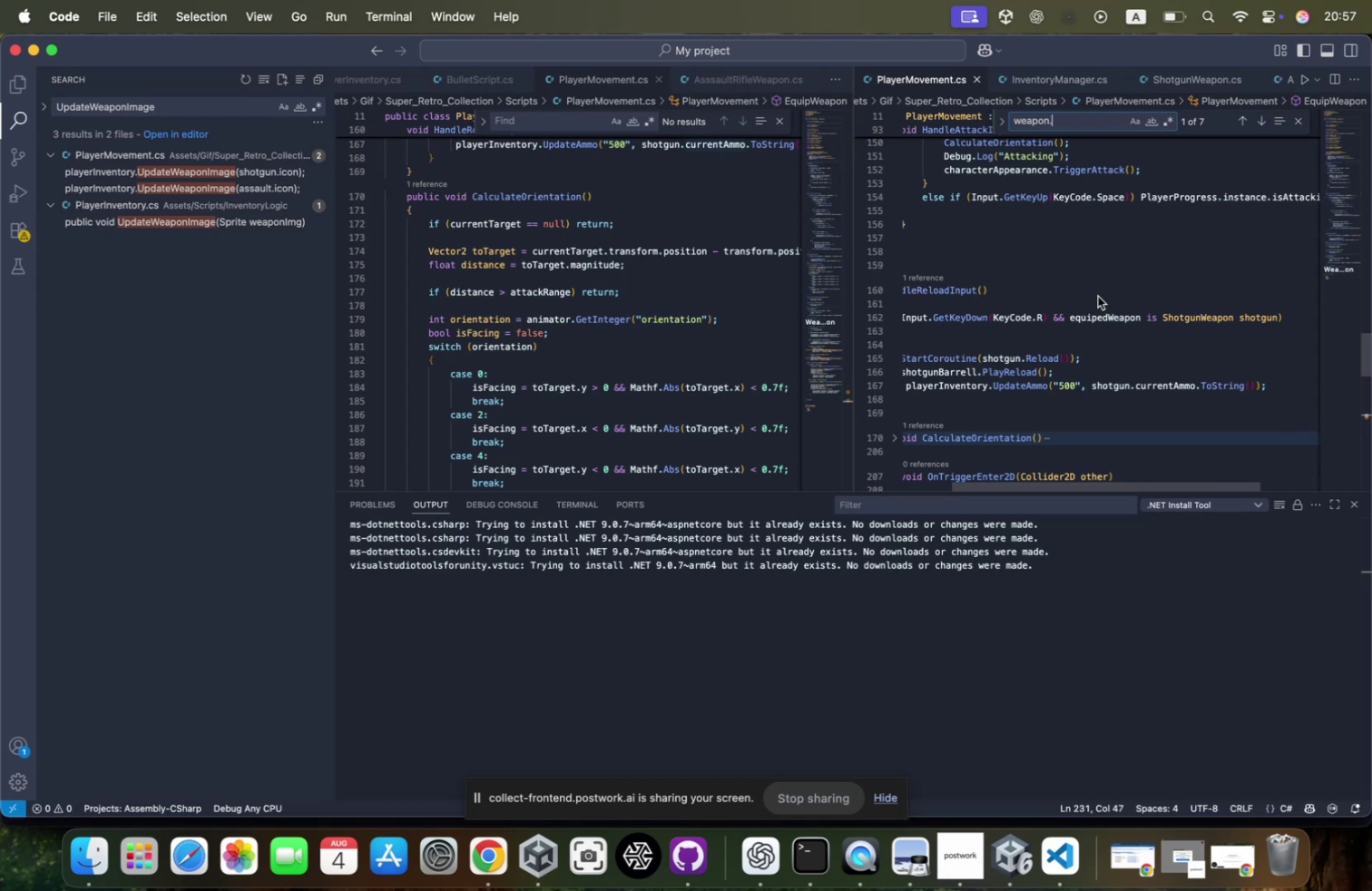 
wait(46.3)
 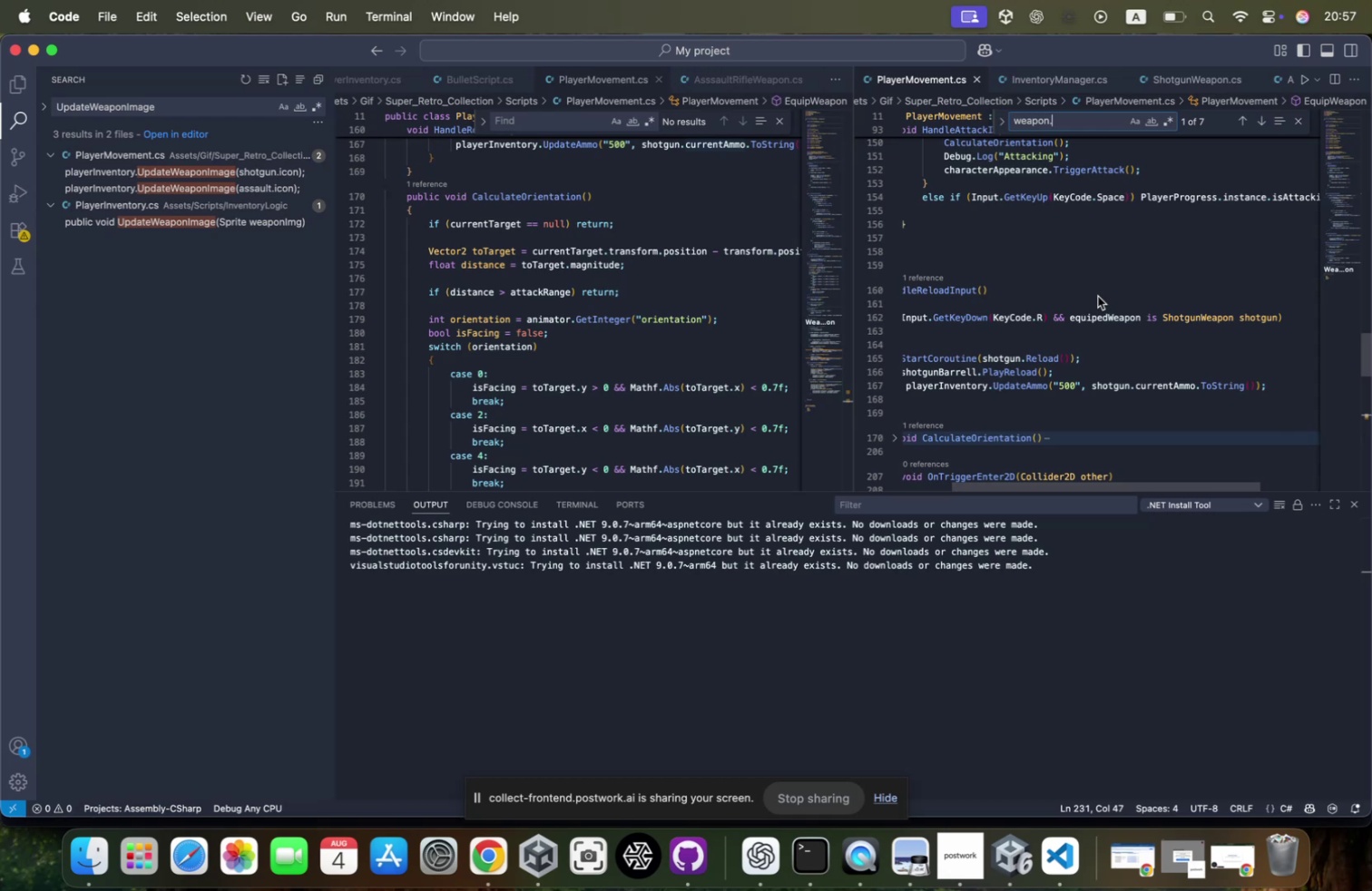 
scroll: coordinate [1152, 322], scroll_direction: up, amount: 32.0
 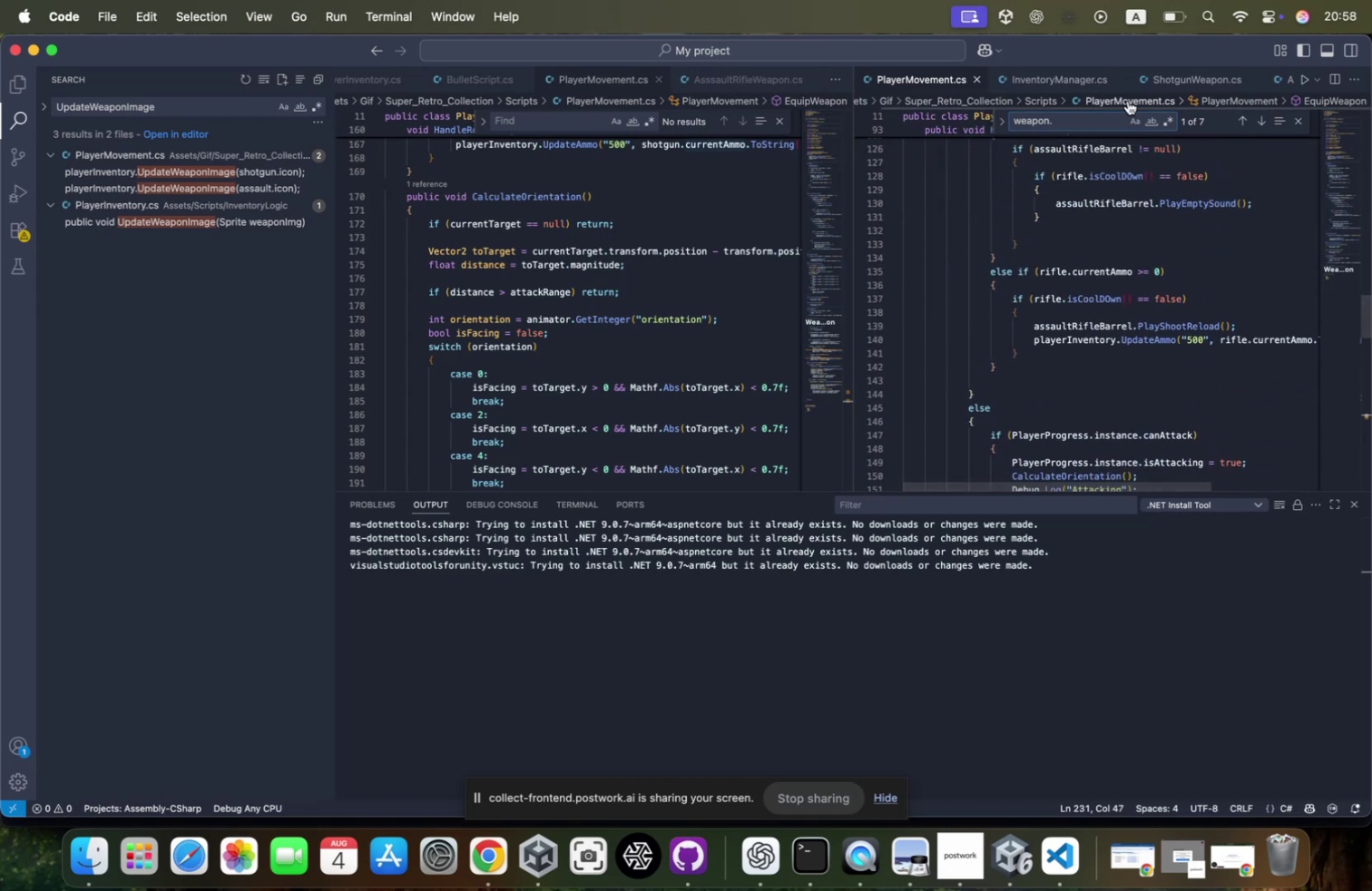 
left_click([1178, 80])
 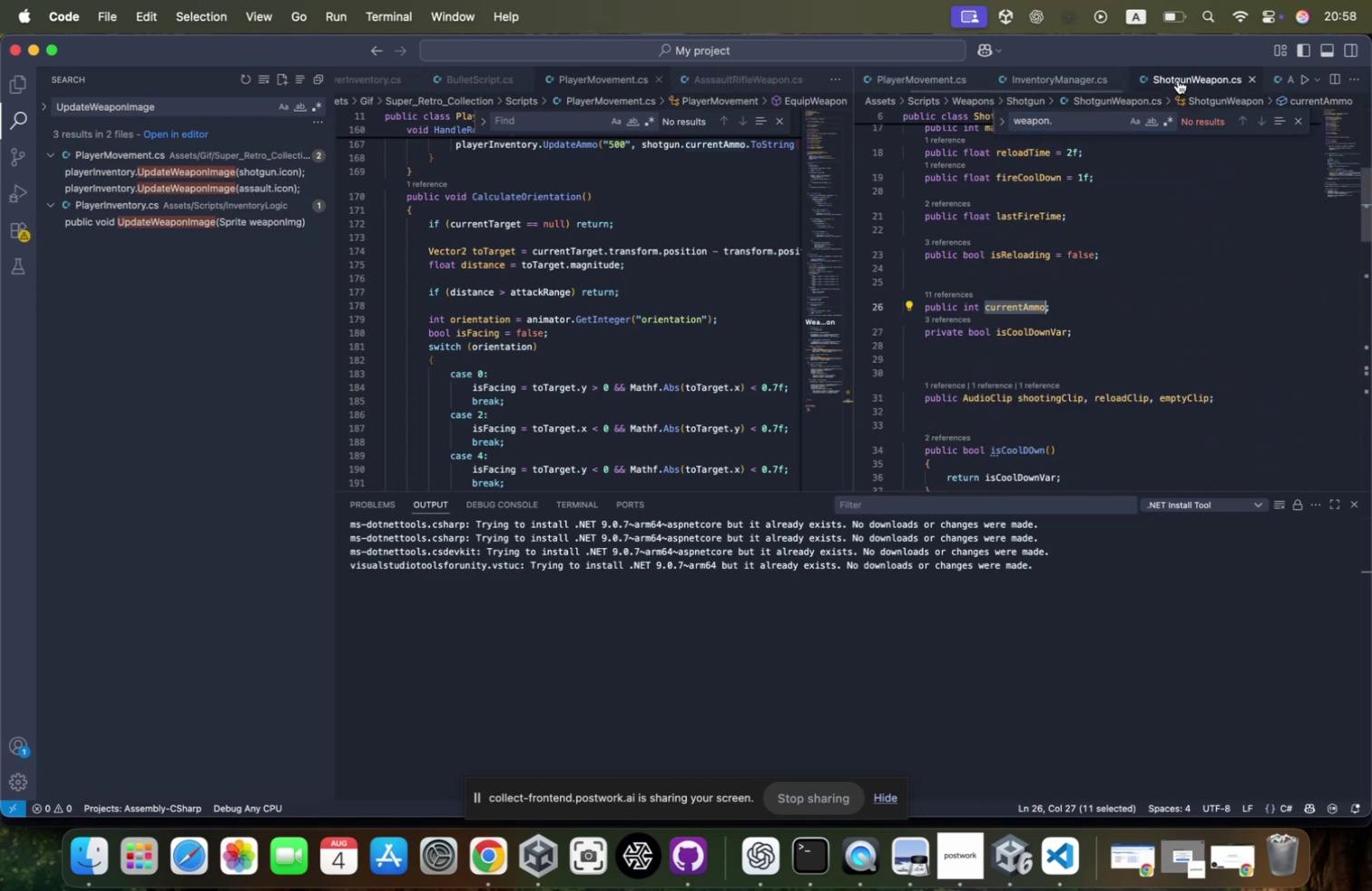 
scroll: coordinate [1080, 307], scroll_direction: down, amount: 44.0
 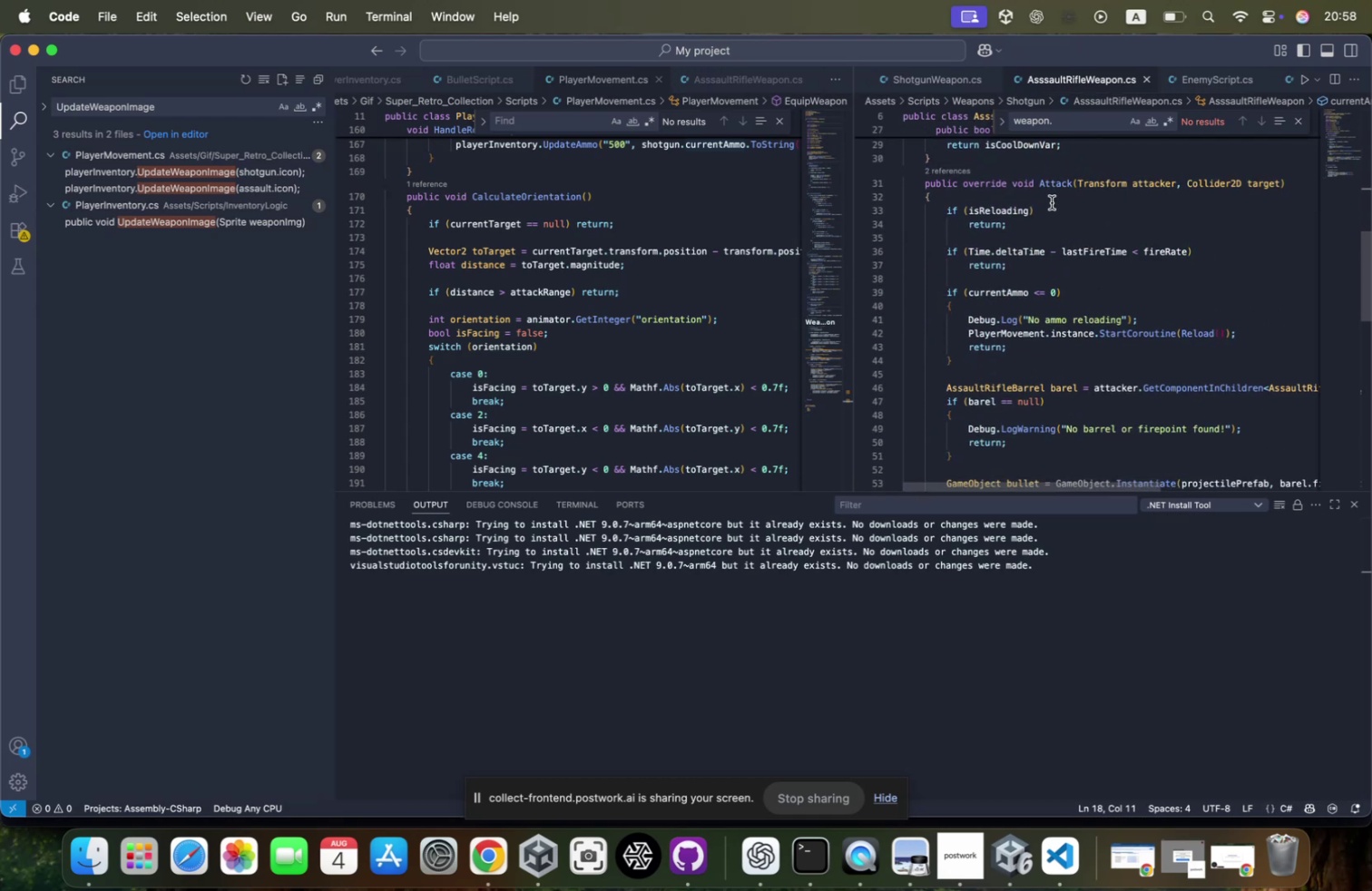 
key(Tab)
 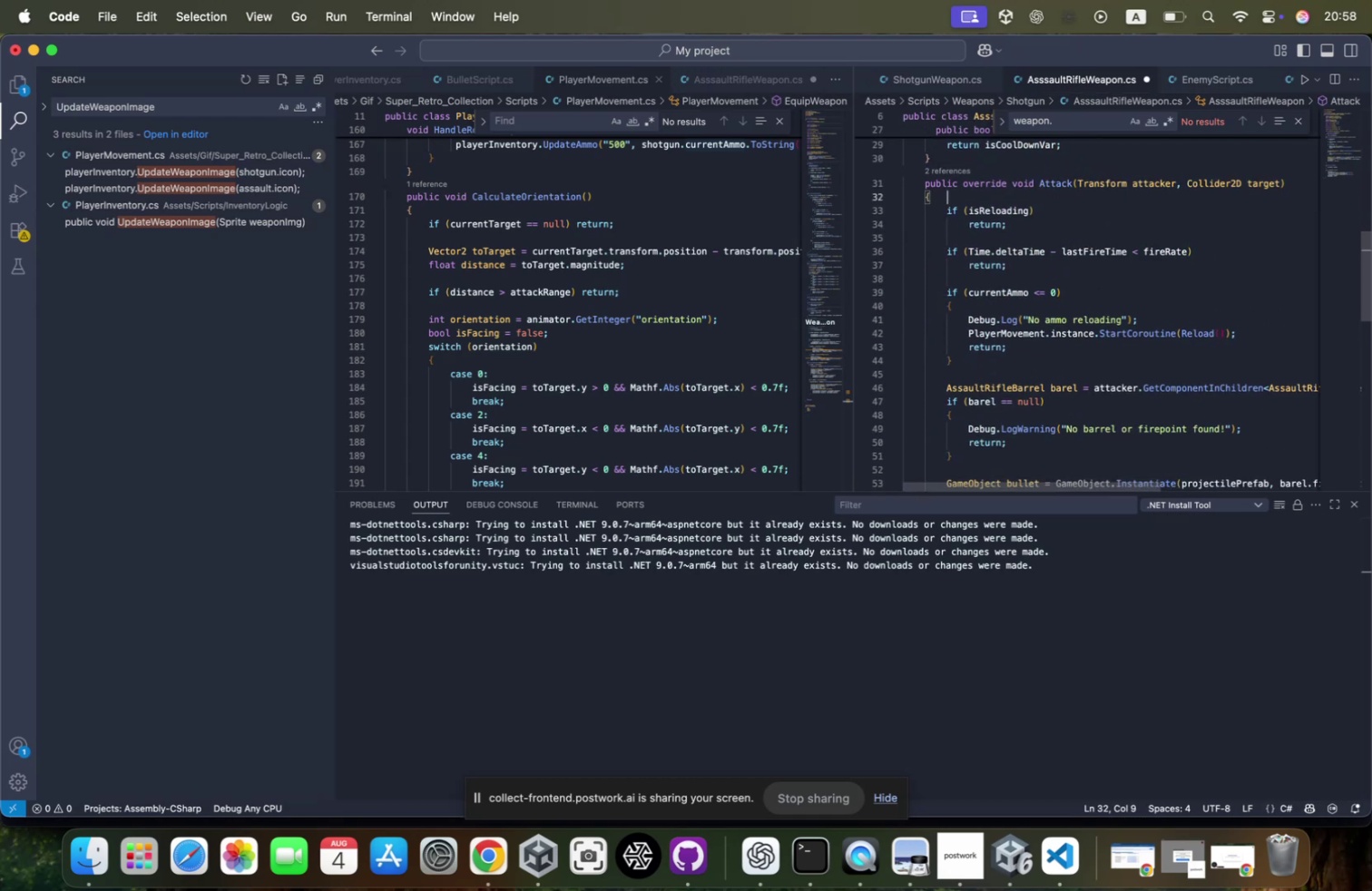 
key(Enter)
 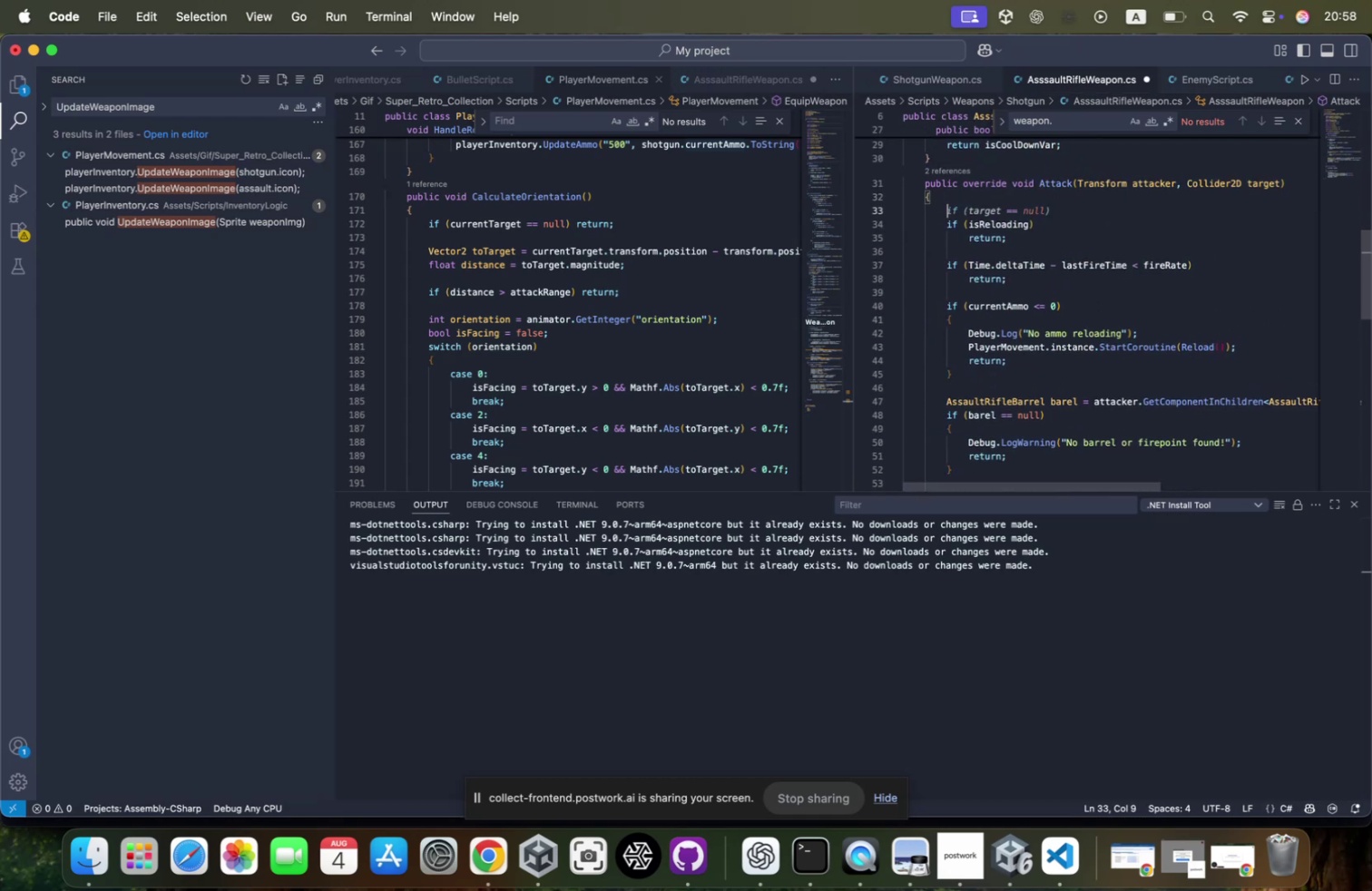 
type(Debug)
key(Tab)
type(.o)
key(Backspace)
type(logerr)
key(Tab)
type((:)
key(Backspace)
type("Shooting )
 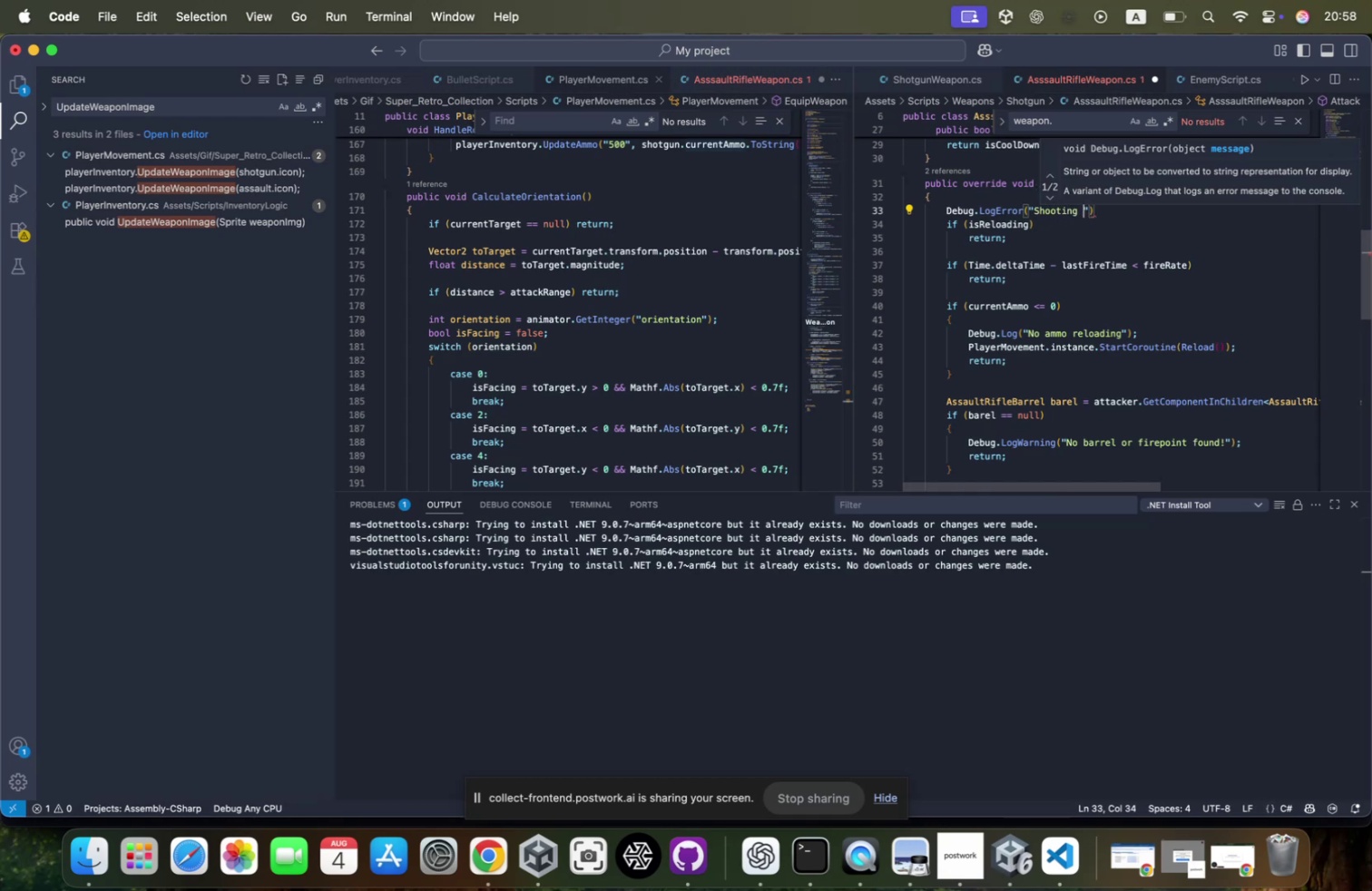 
scroll: coordinate [1085, 407], scroll_direction: down, amount: 10.0
 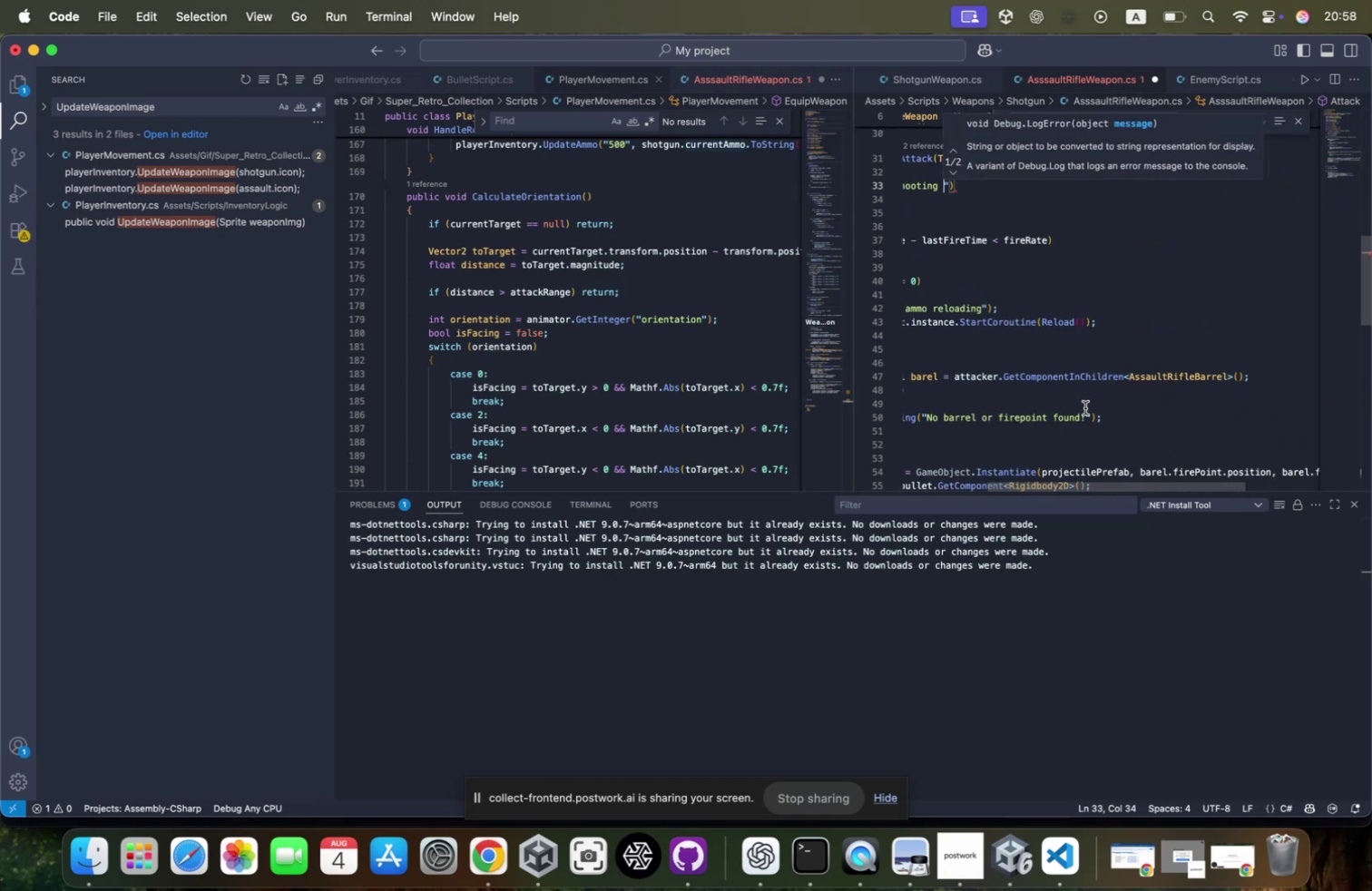 
scroll: coordinate [1085, 407], scroll_direction: up, amount: 6.0
 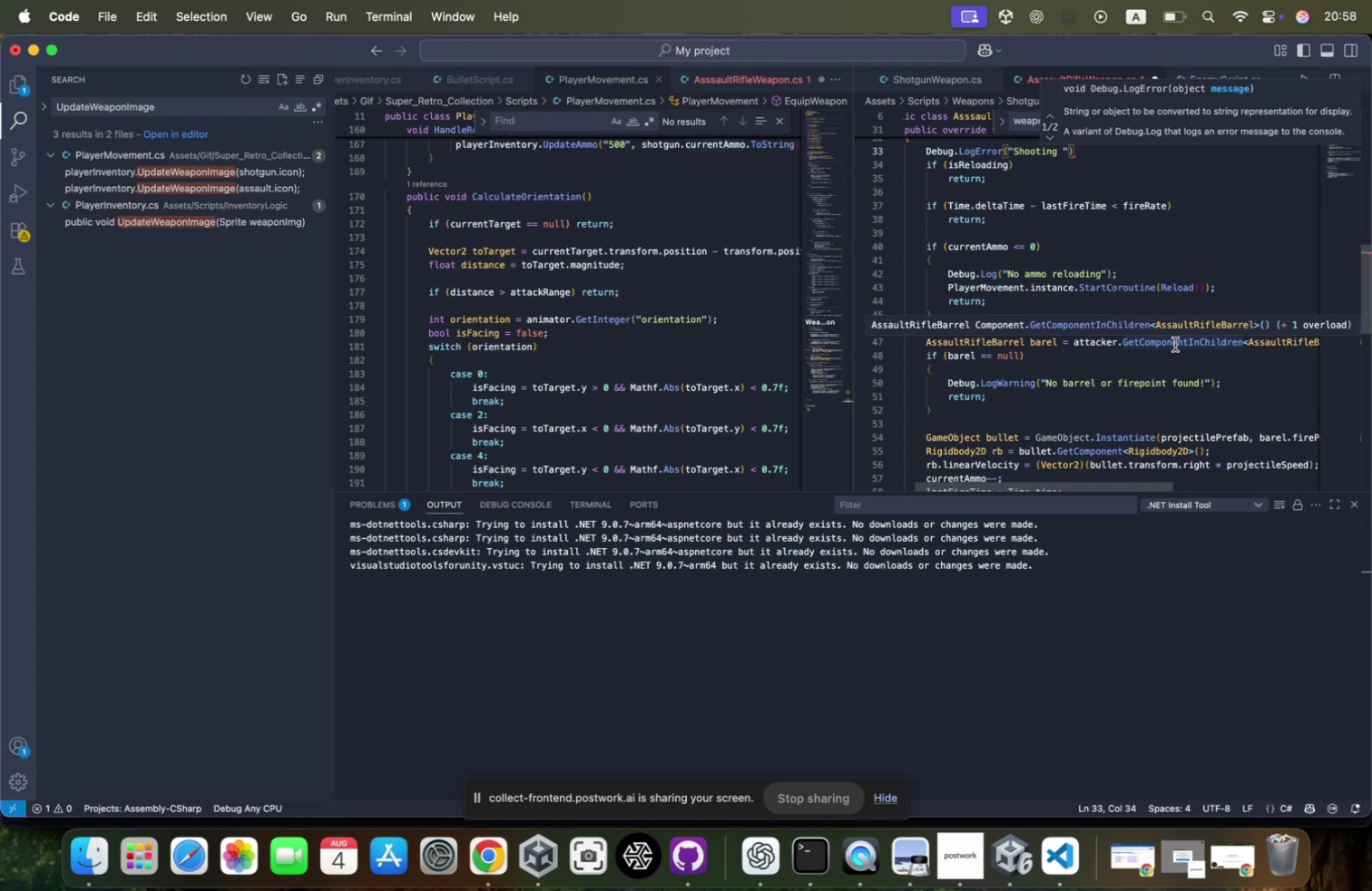 
wait(6.33)
 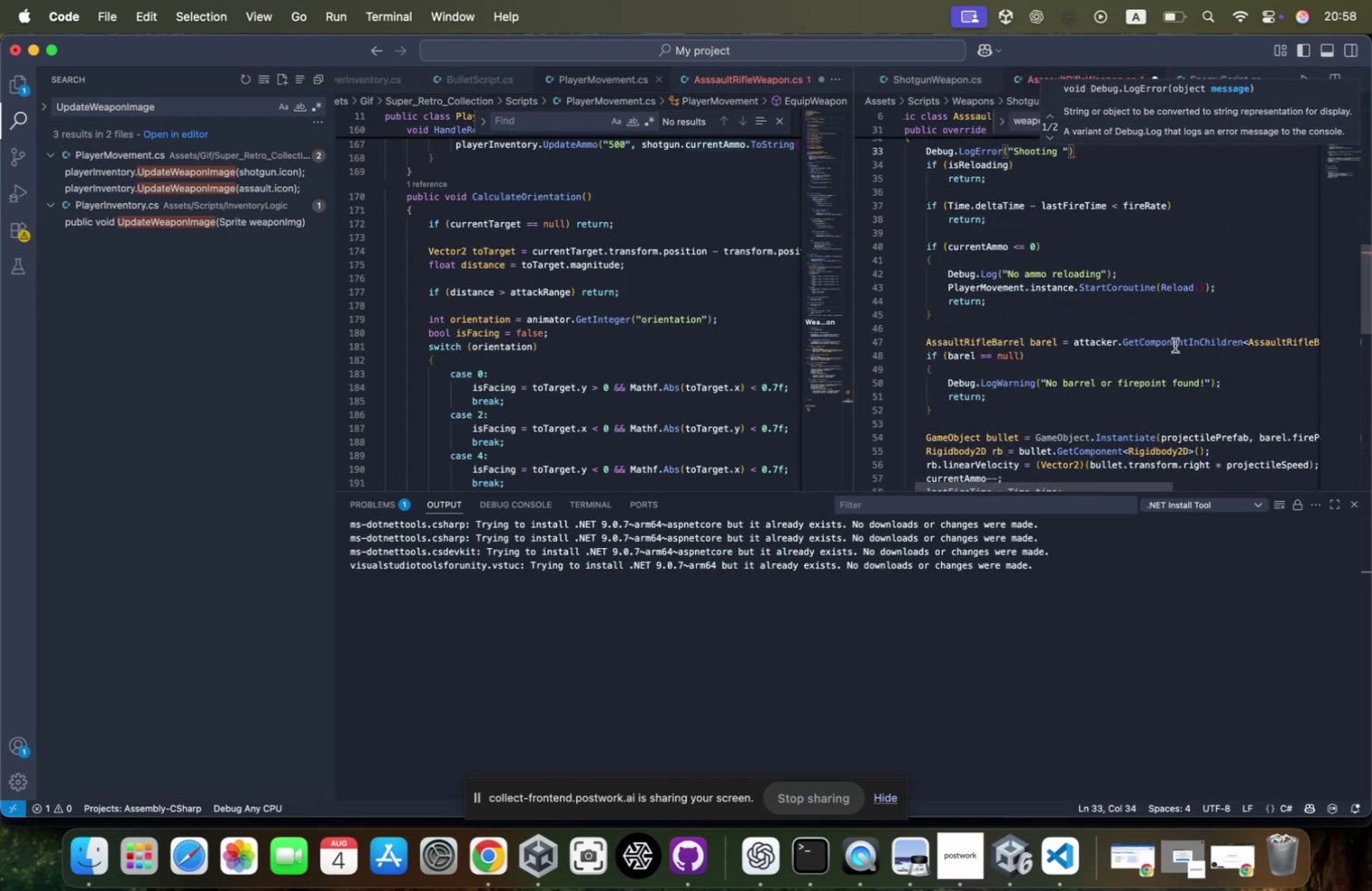 
double_click([1174, 344])
 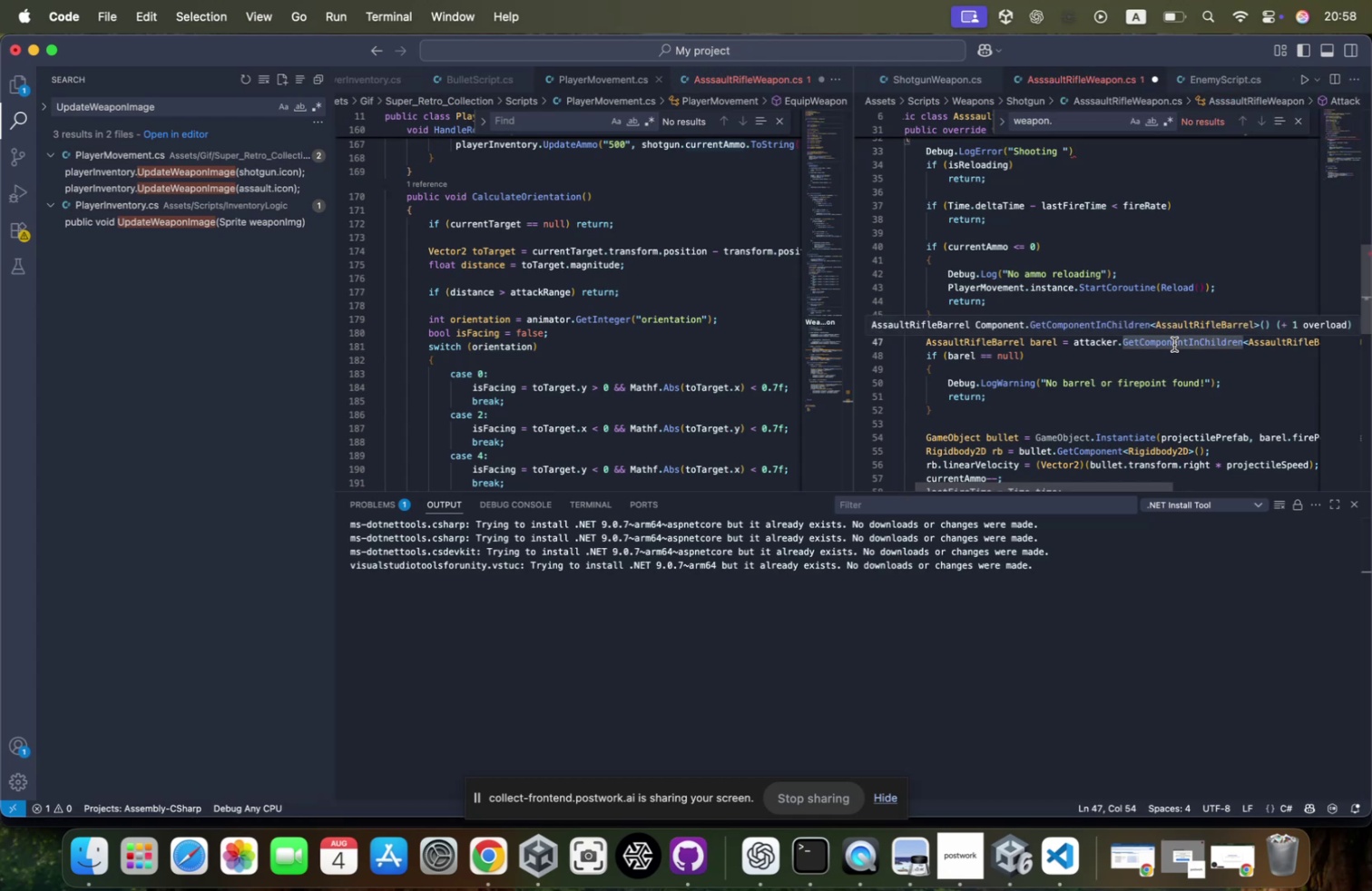 
left_click([1174, 344])
 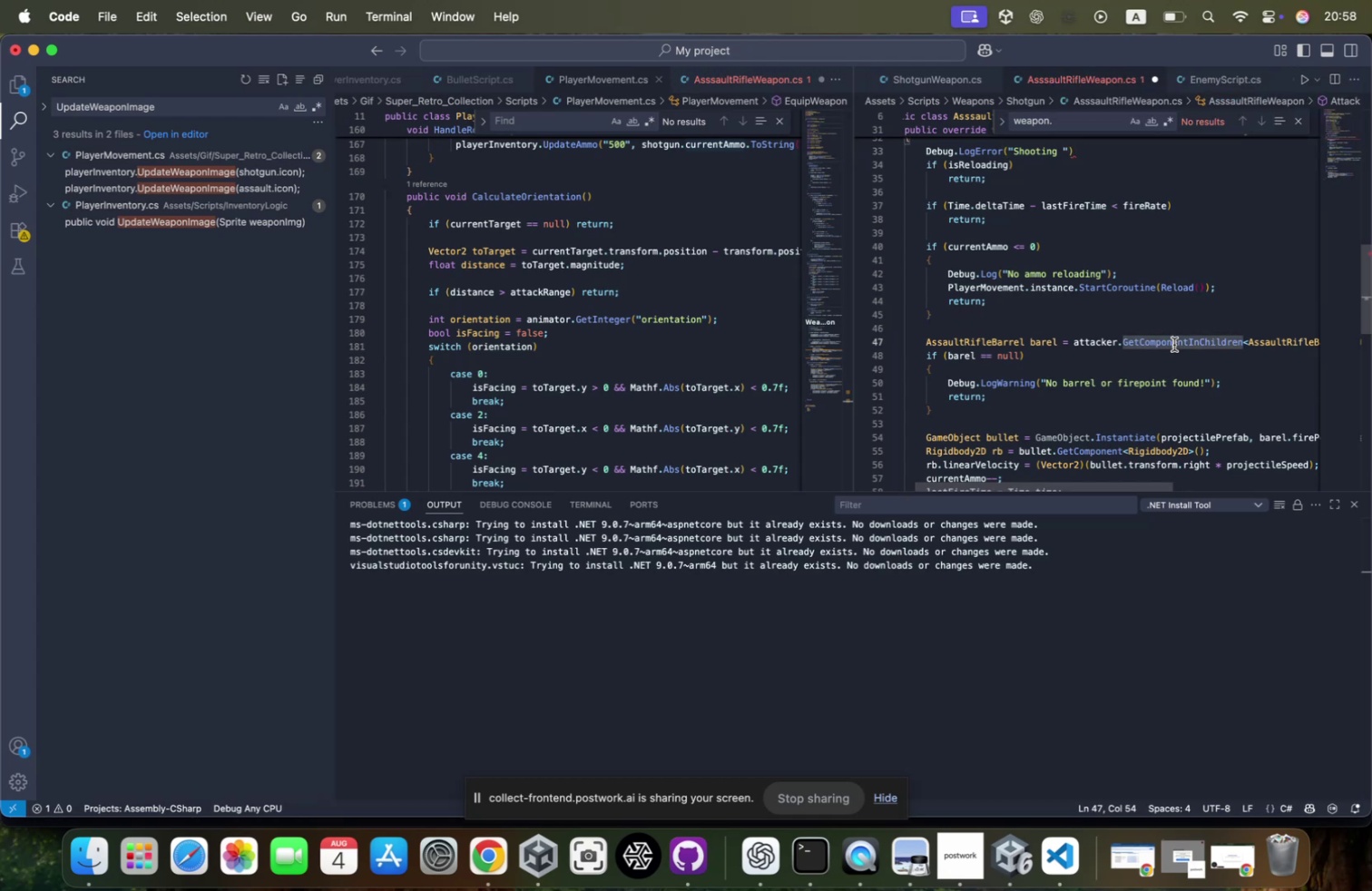 
left_click([1174, 344])
 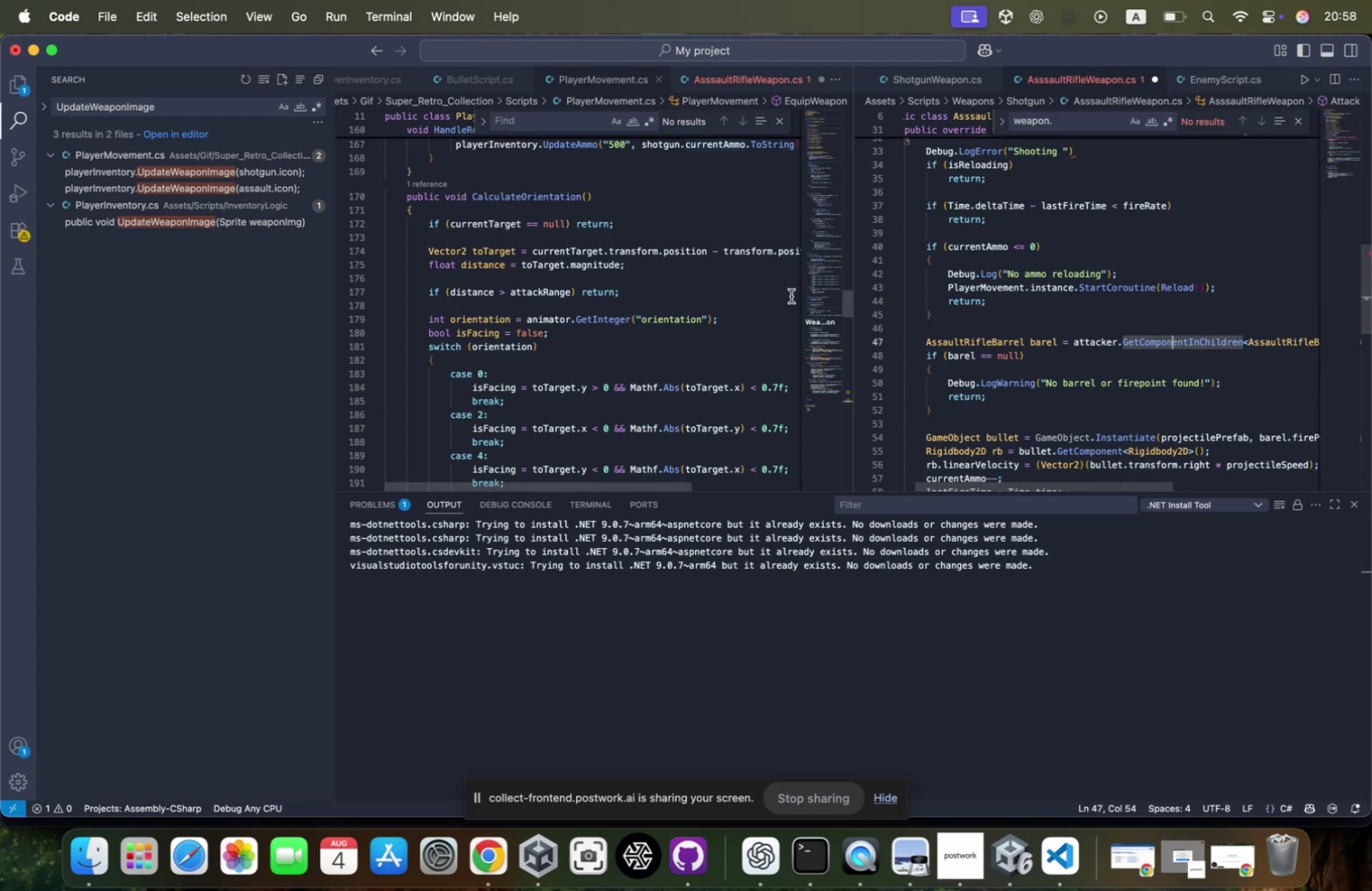 
scroll: coordinate [479, 85], scroll_direction: up, amount: 42.0
 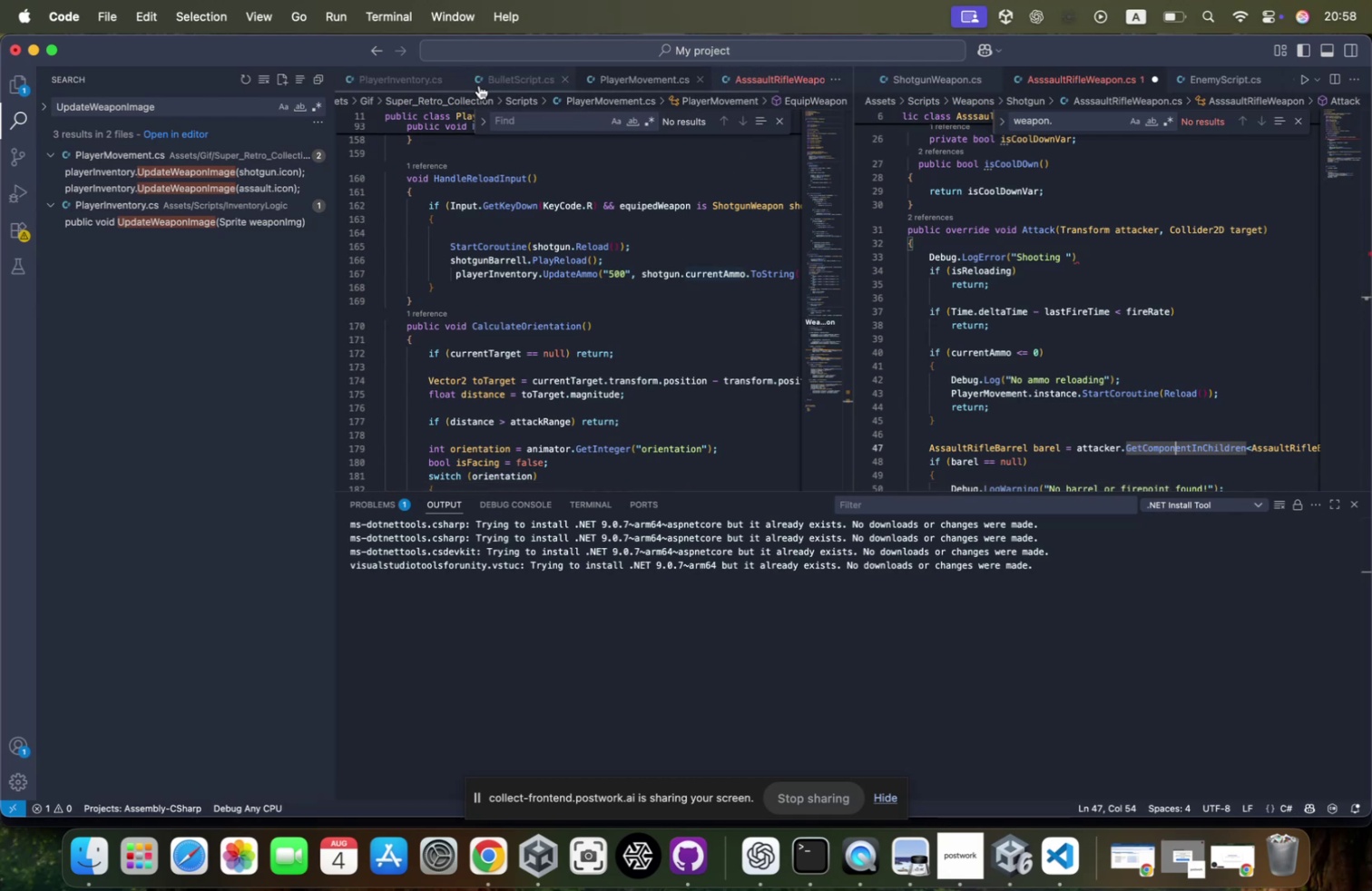 
scroll: coordinate [476, 83], scroll_direction: down, amount: 24.0
 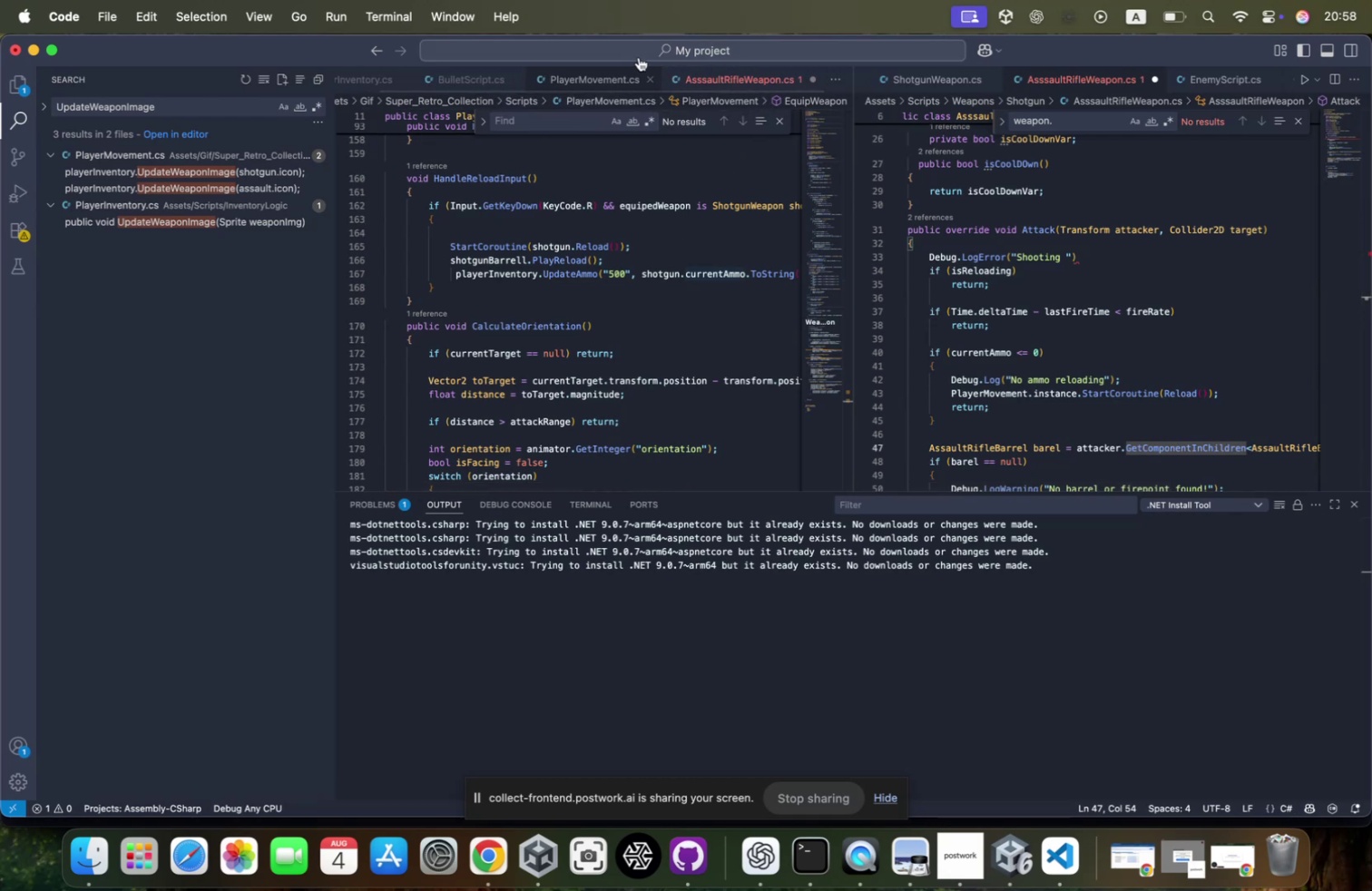 
type(sb=)
key(Backspace)
key(Backspace)
type(hootgunwe)
 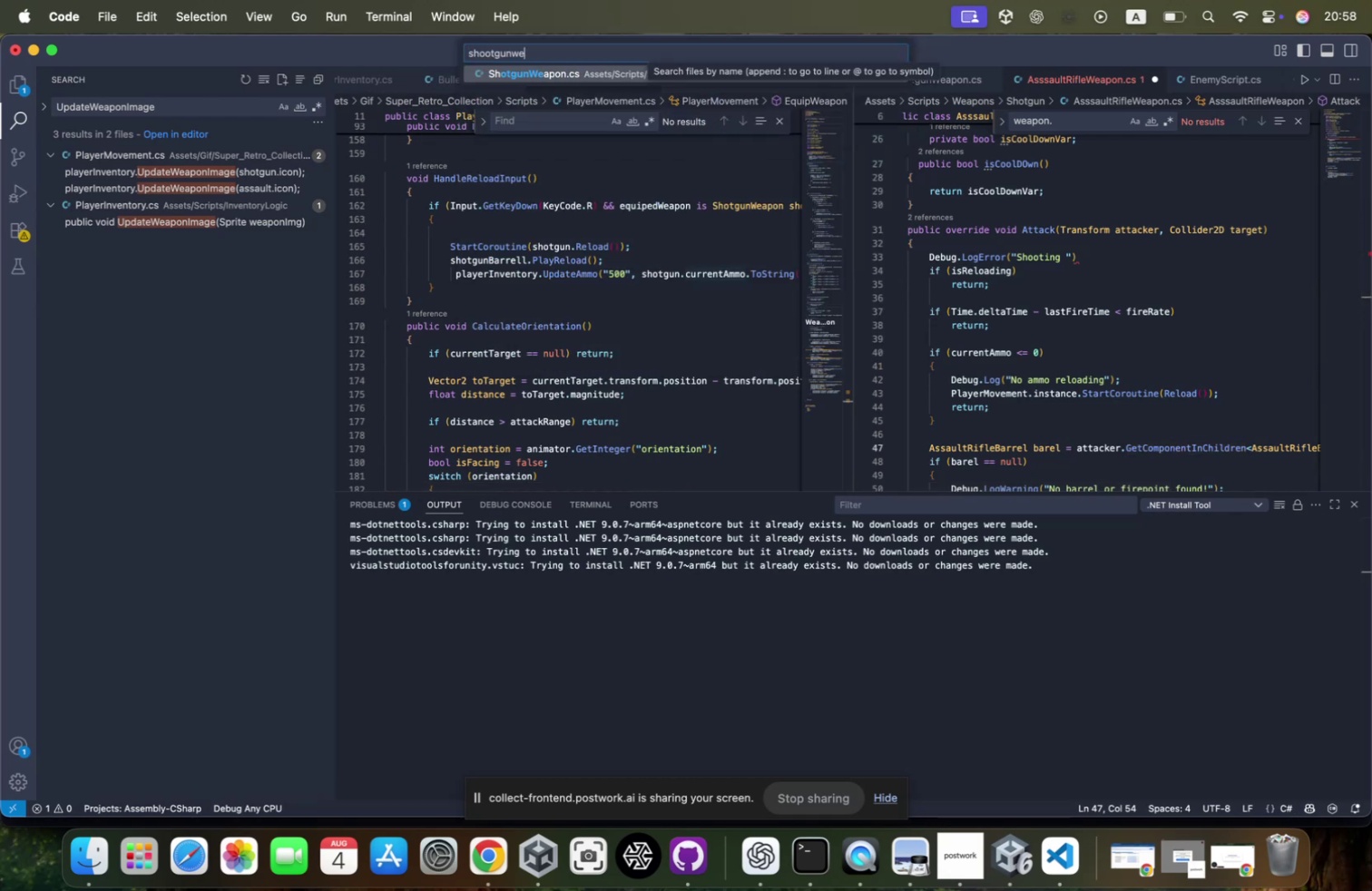 
key(Enter)
 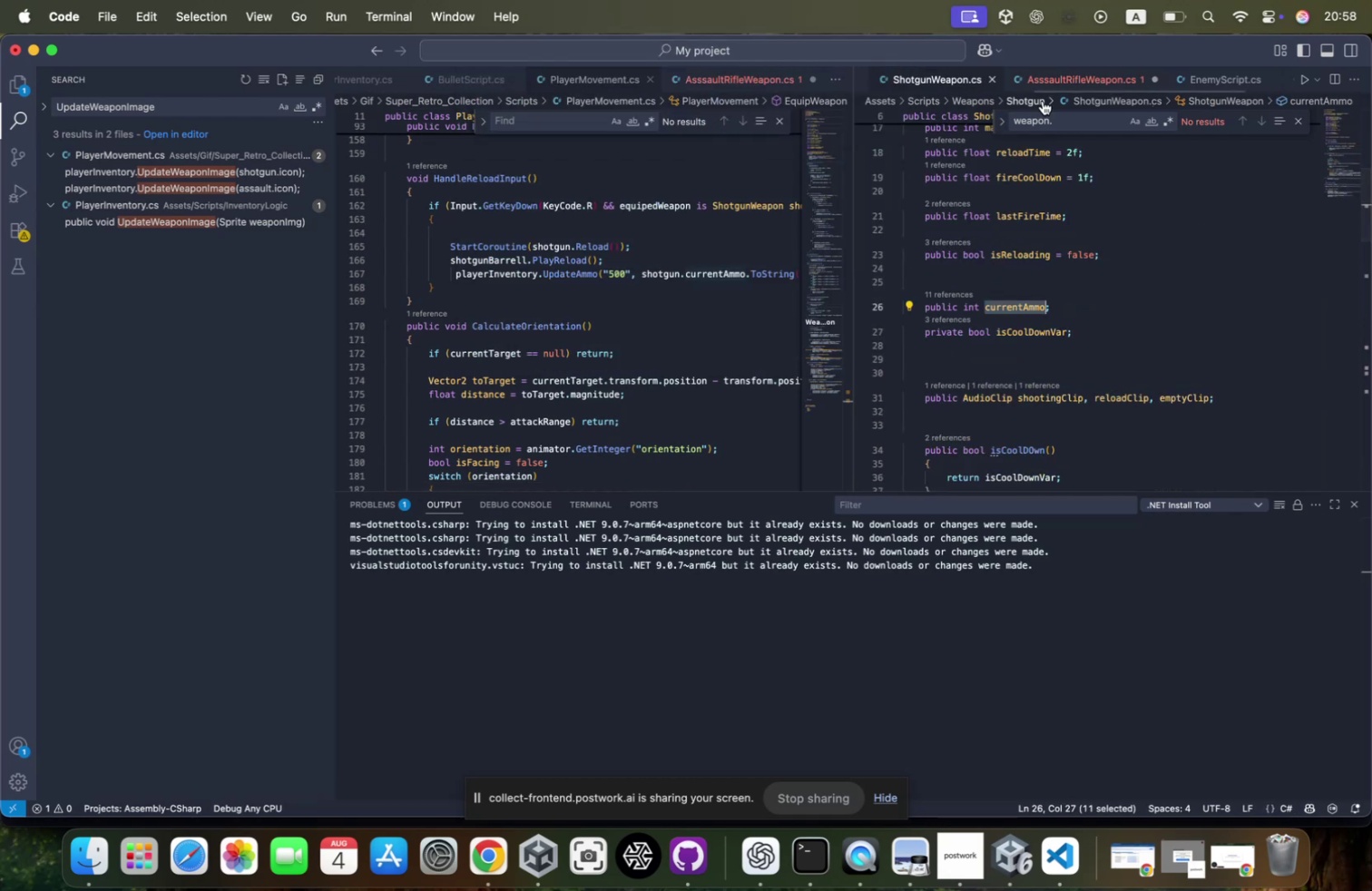 
left_click_drag(start_coordinate=[946, 77], to_coordinate=[691, 79])
 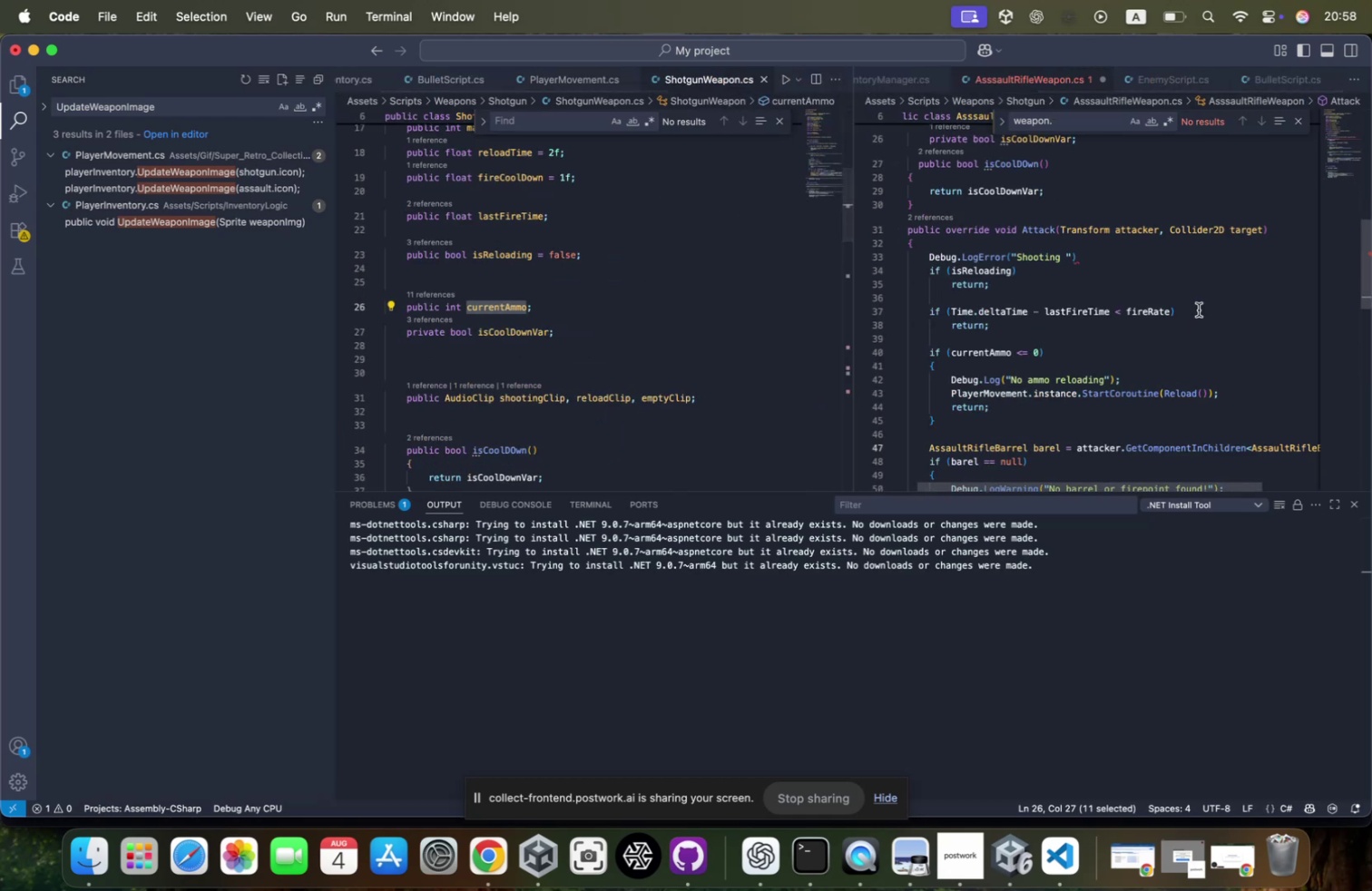 
scroll: coordinate [671, 308], scroll_direction: down, amount: 24.0
 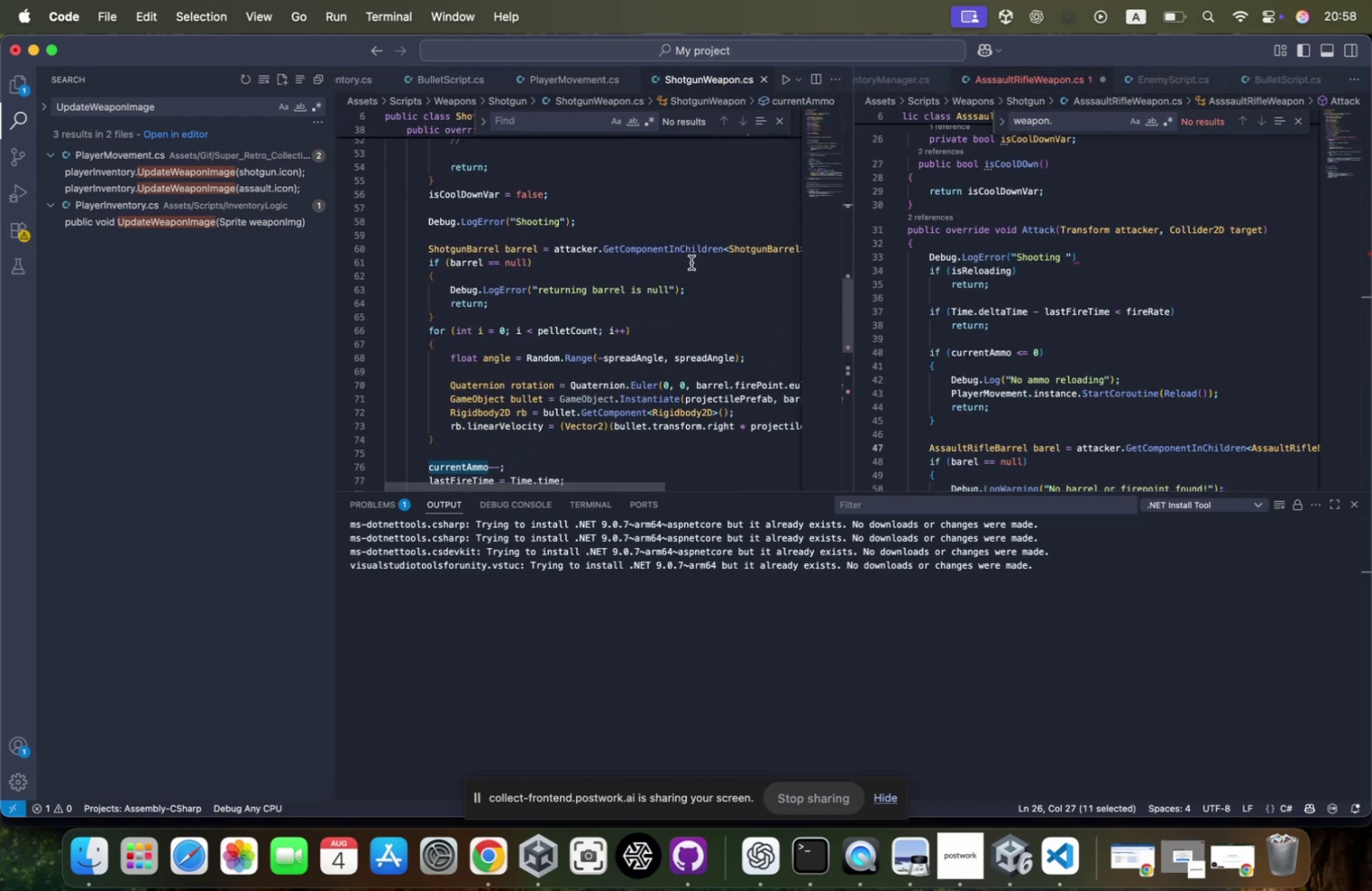 
scroll: coordinate [691, 263], scroll_direction: up, amount: 15.0
 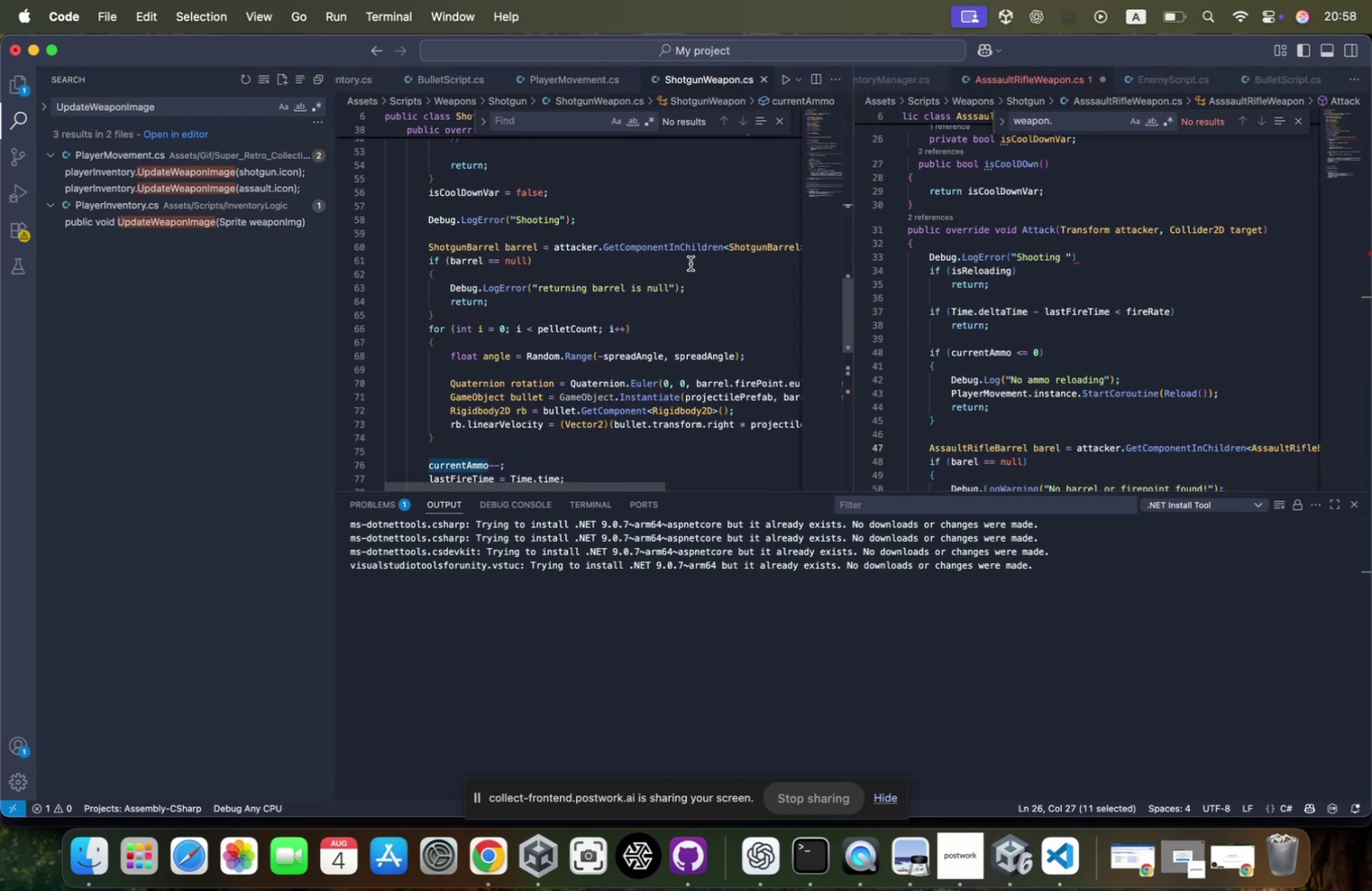 
hold_key(key=CommandLeft, duration=0.74)
 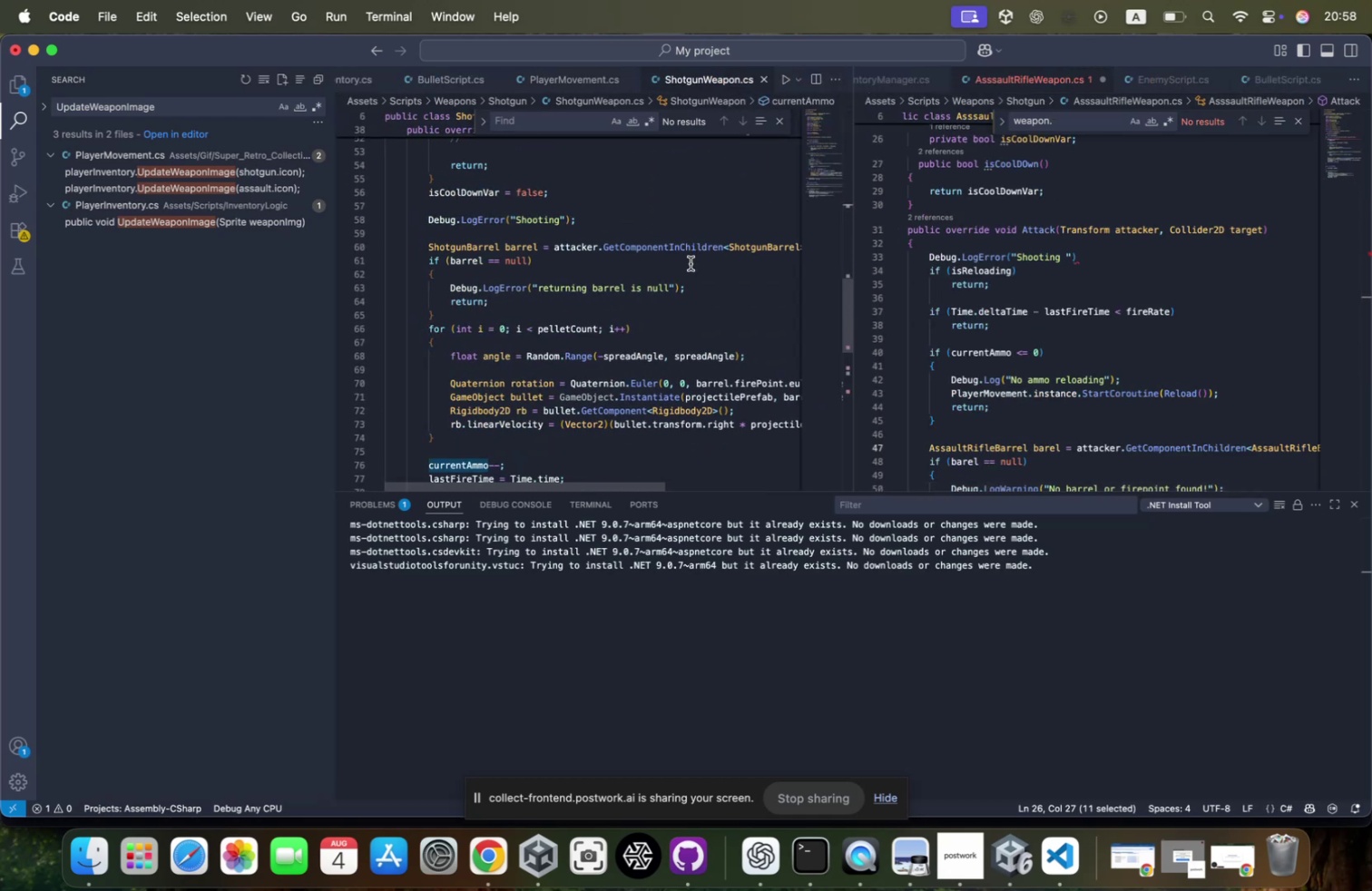 
hold_key(key=CommandLeft, duration=0.53)
 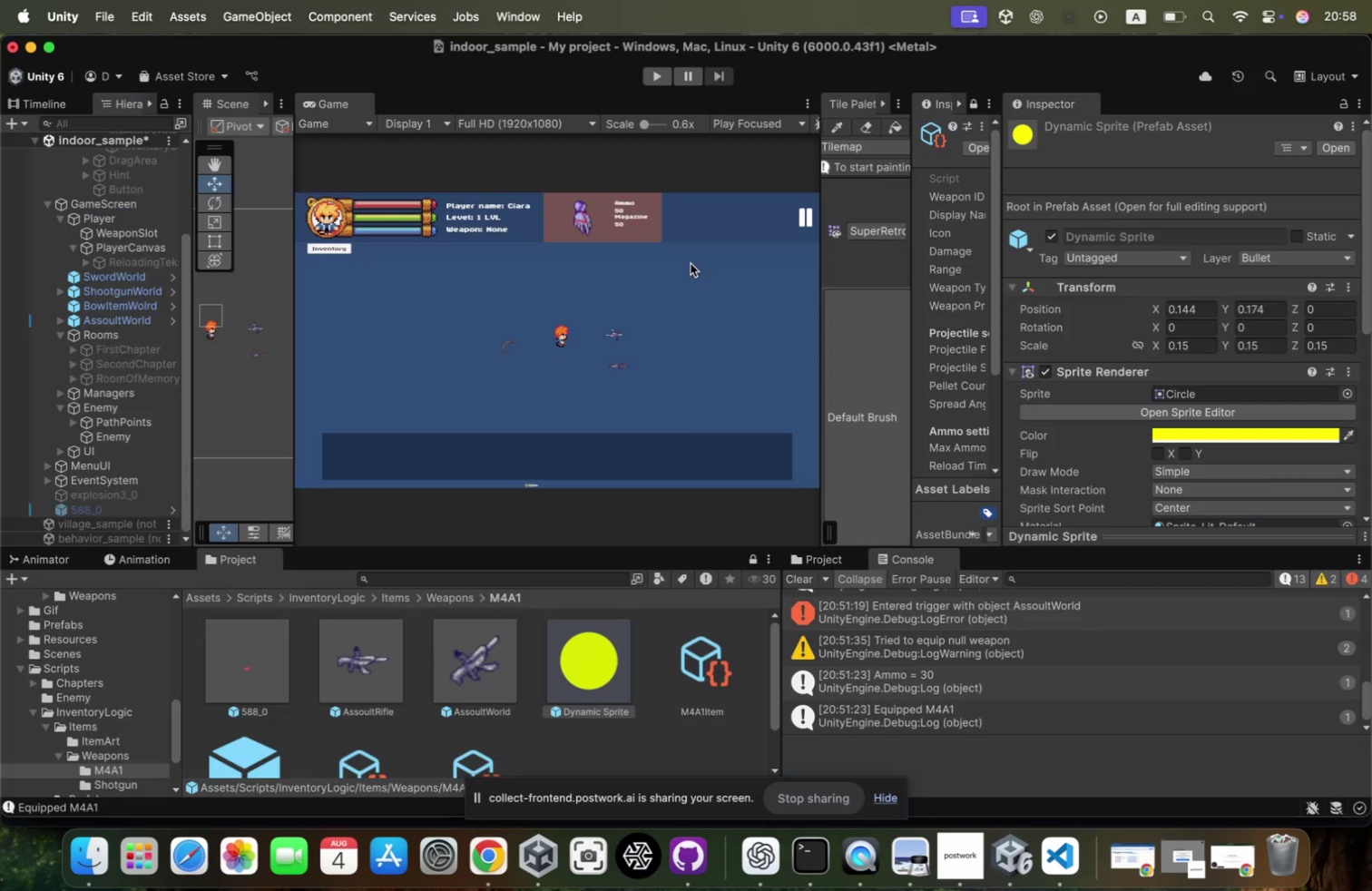 
hold_key(key=Tab, duration=0.42)
 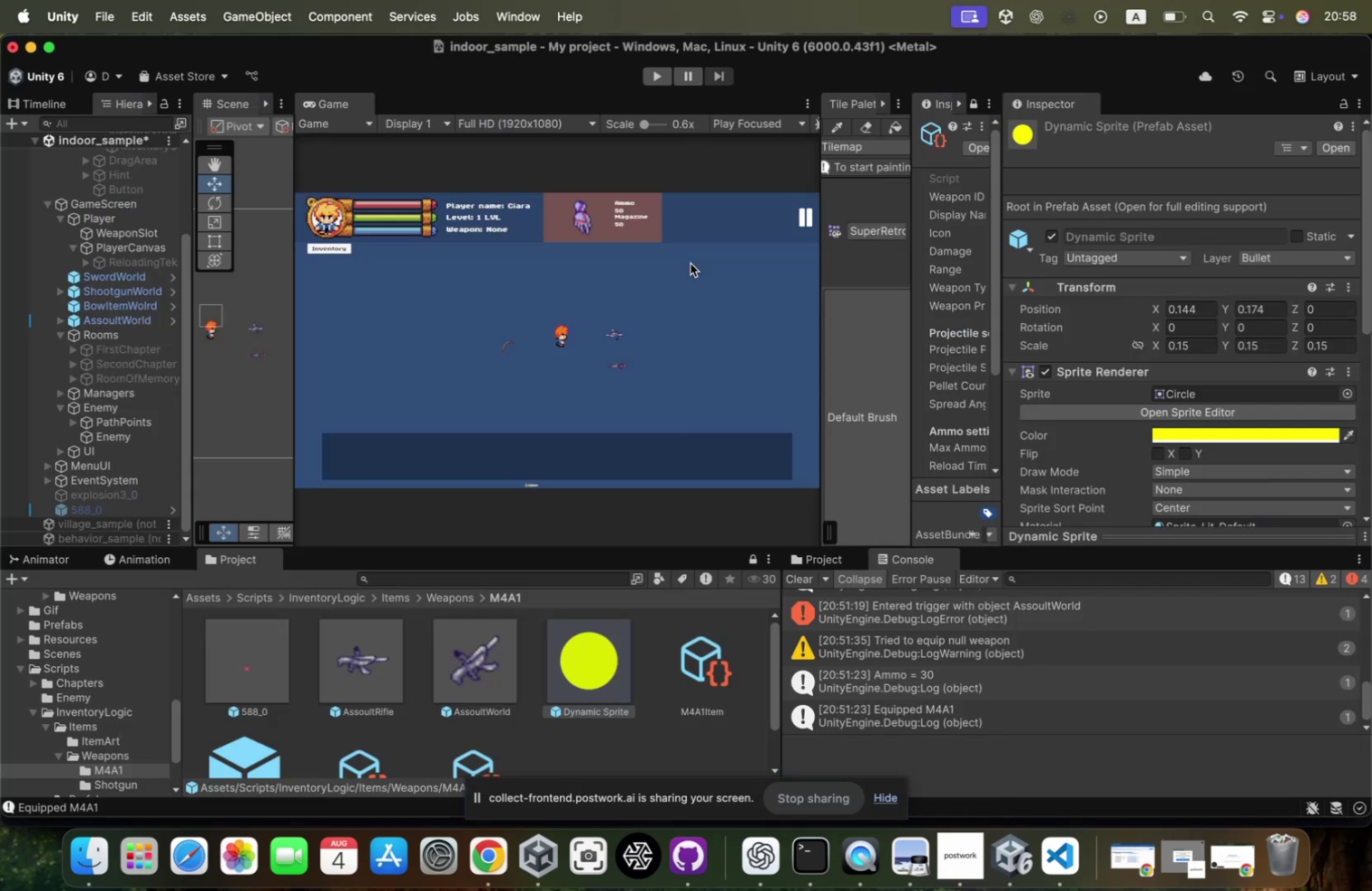 
key(Meta+CommandLeft)
 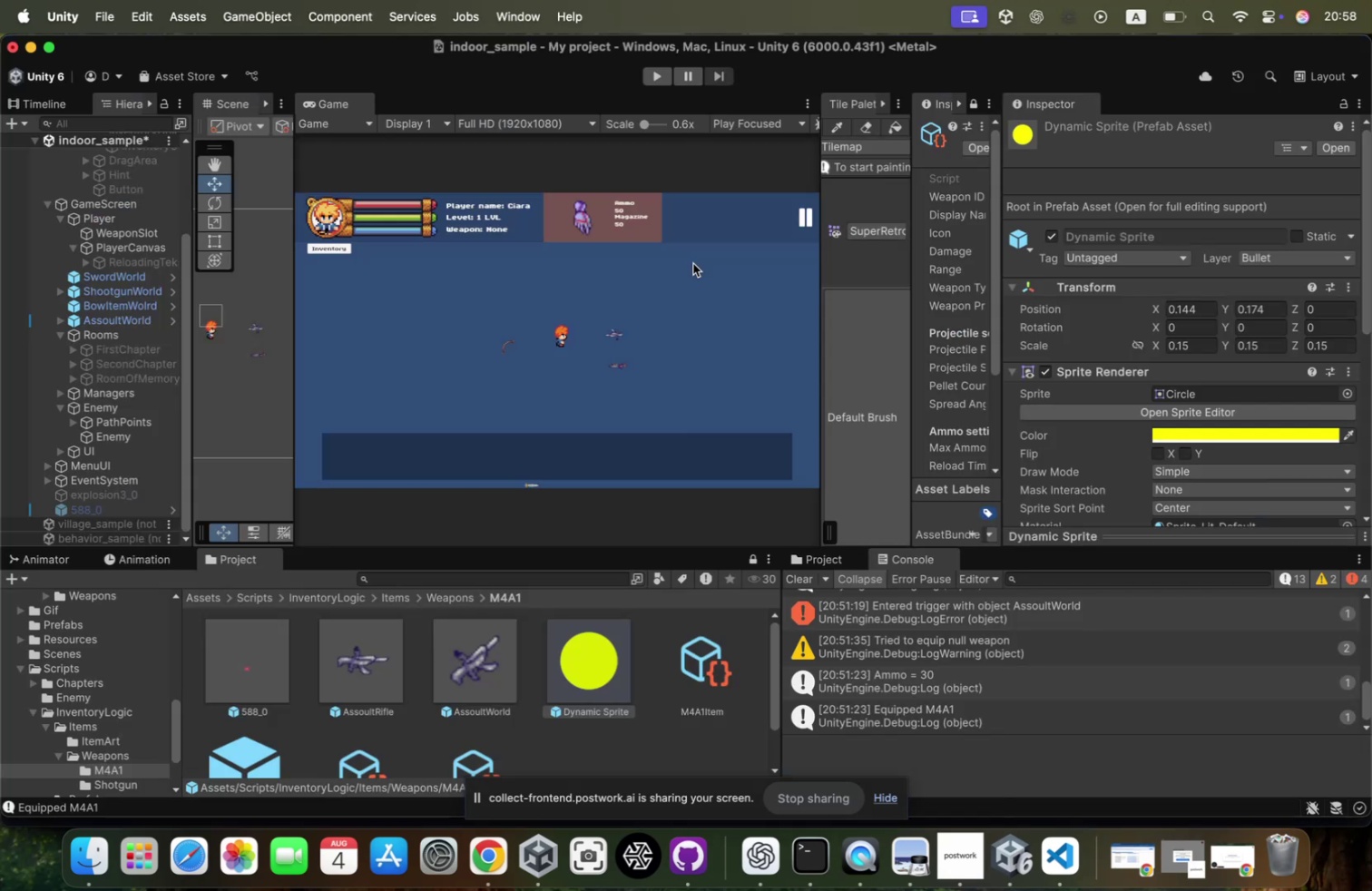 
key(Meta+Tab)
 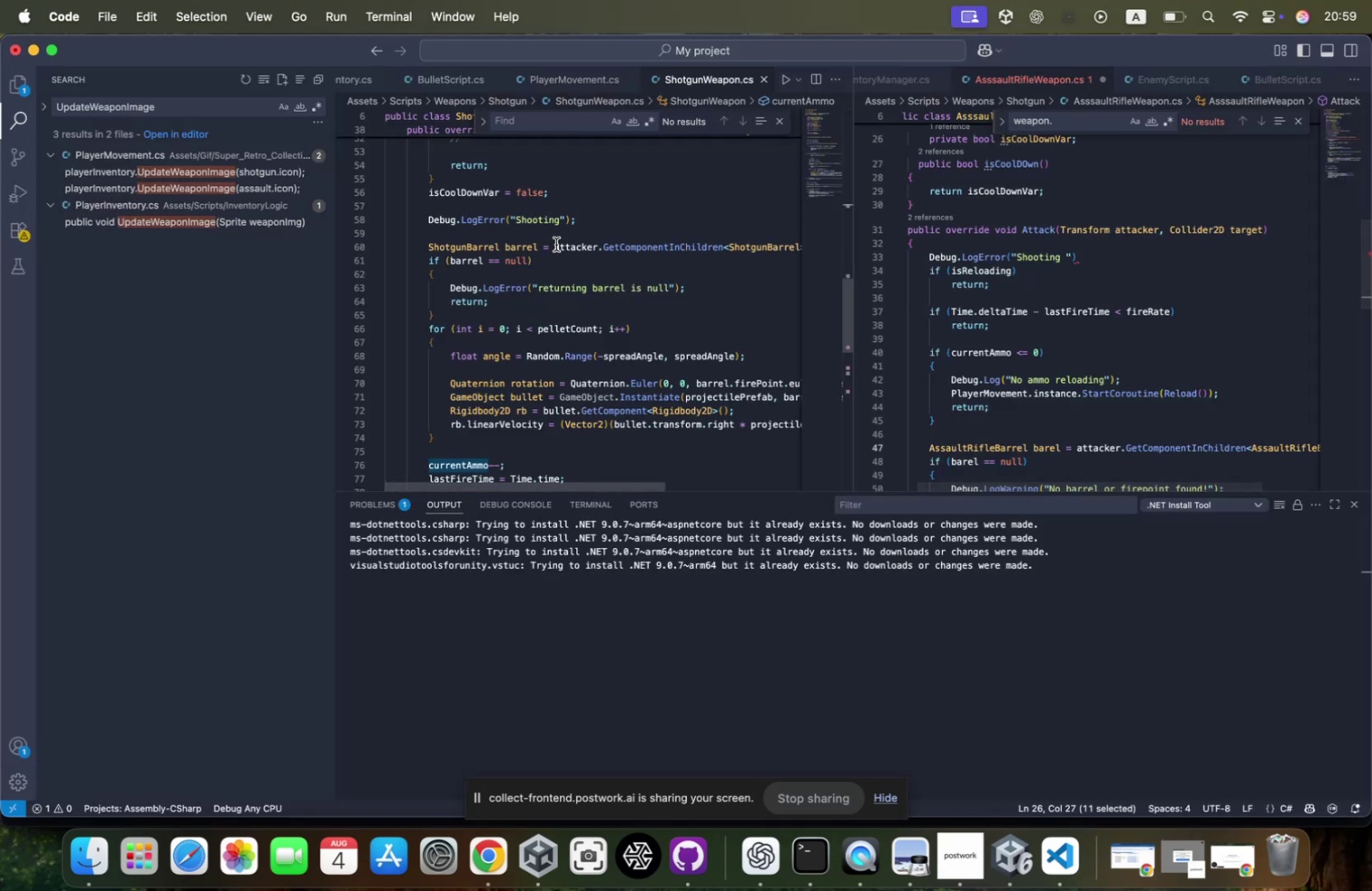 
left_click_drag(start_coordinate=[554, 243], to_coordinate=[720, 242])
 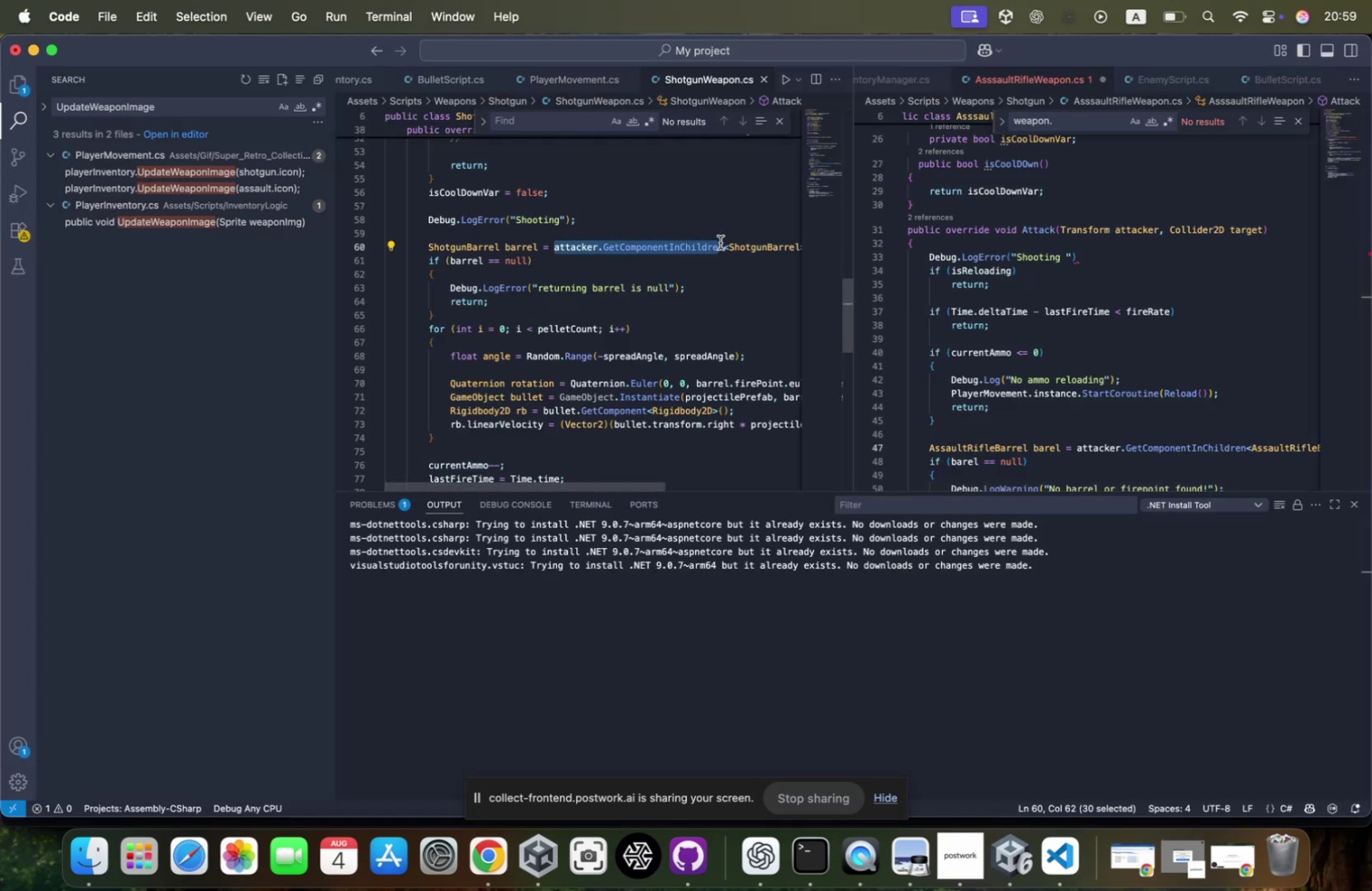 
key(Meta+CommandLeft)
 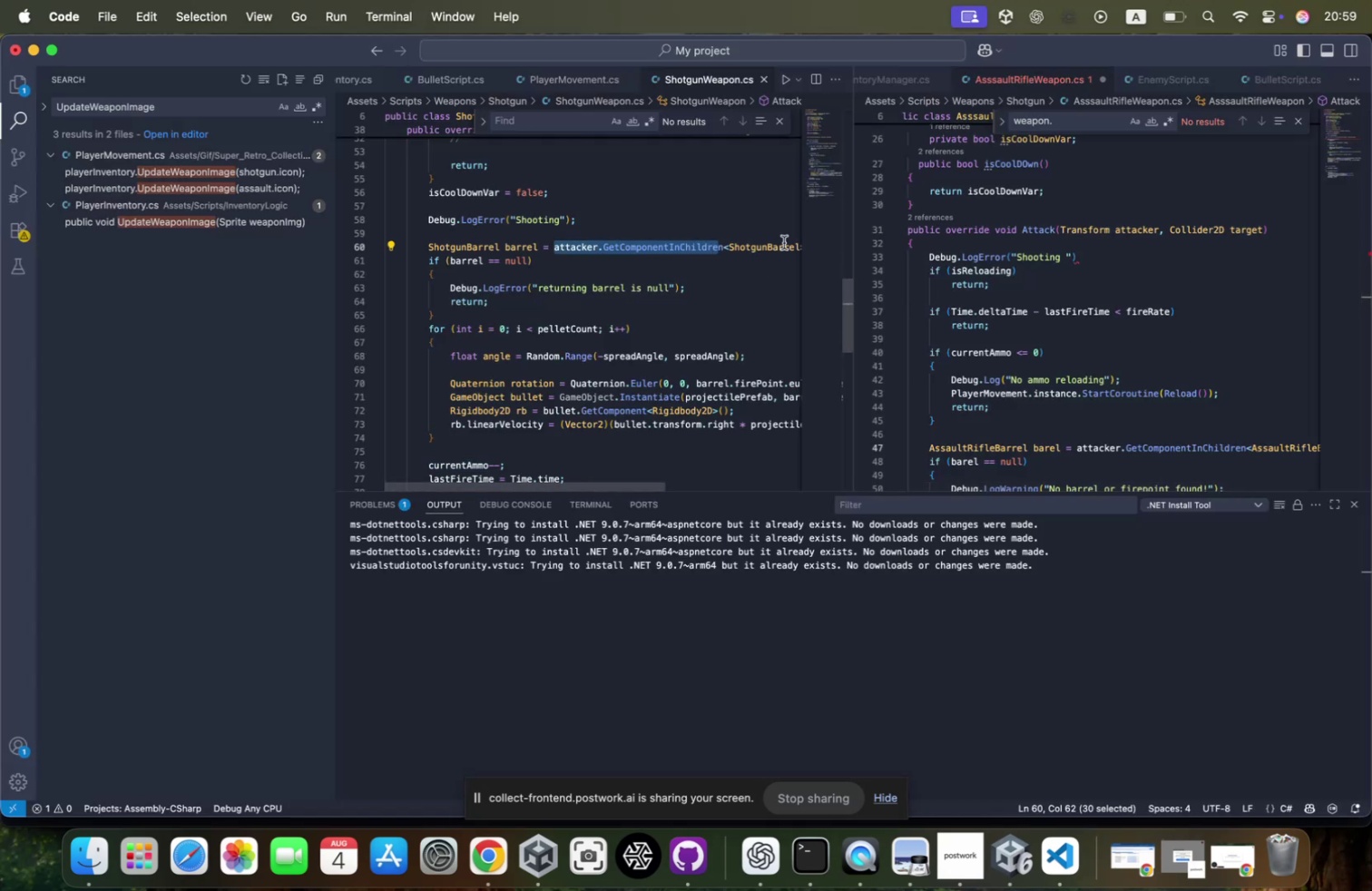 
key(Meta+C)
 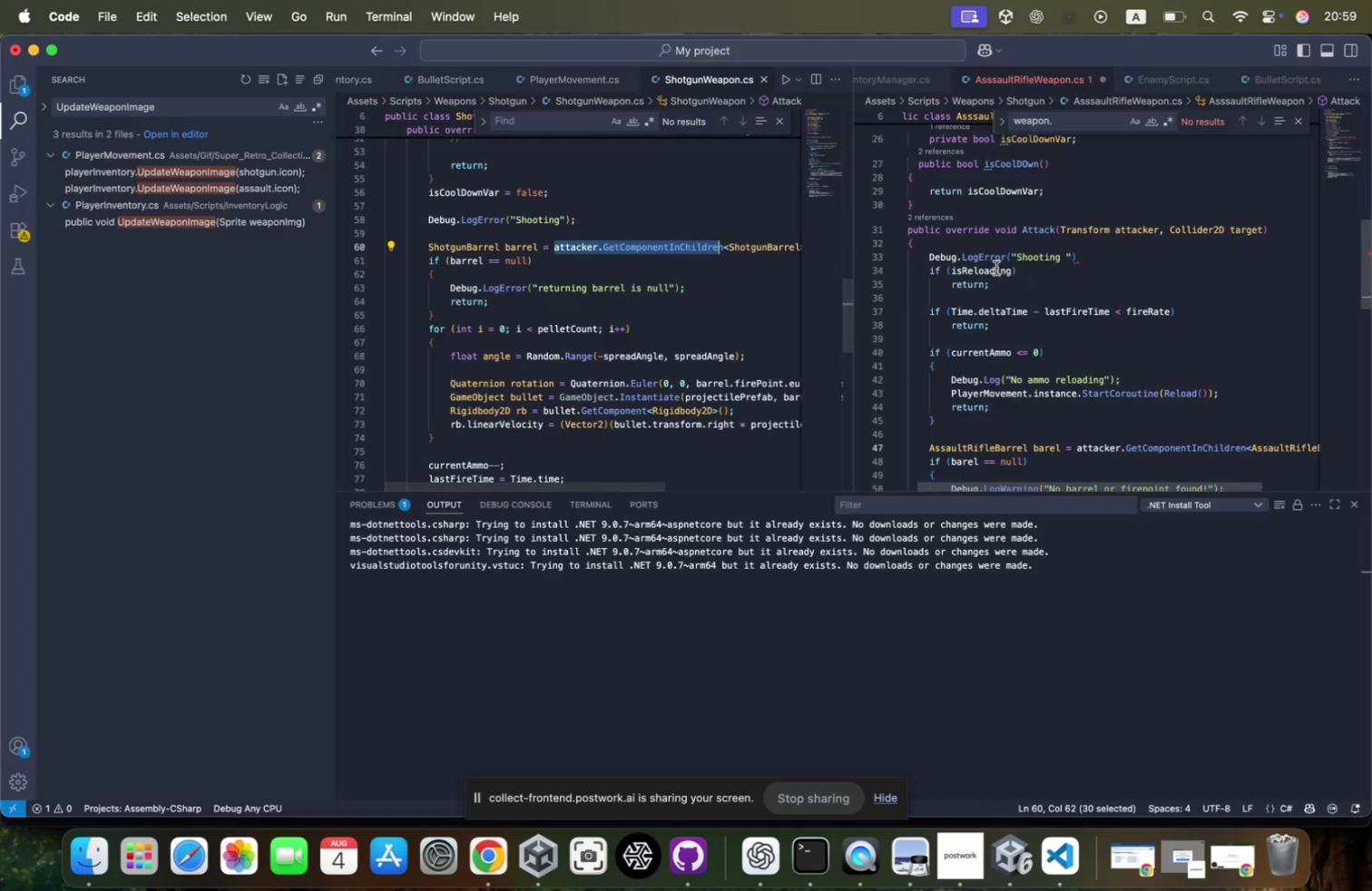 
key(Meta+CommandLeft)
 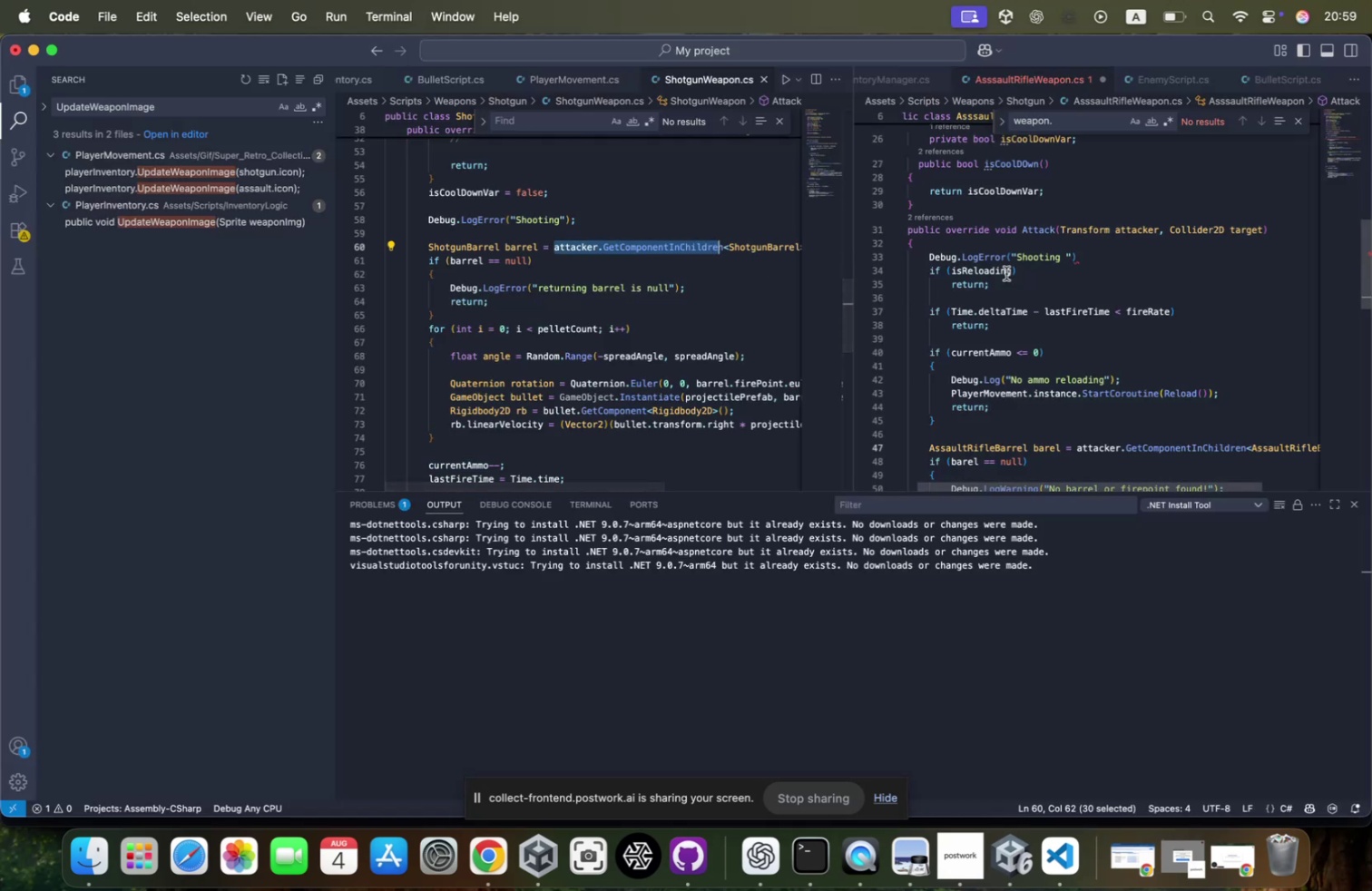 
key(Meta+C)
 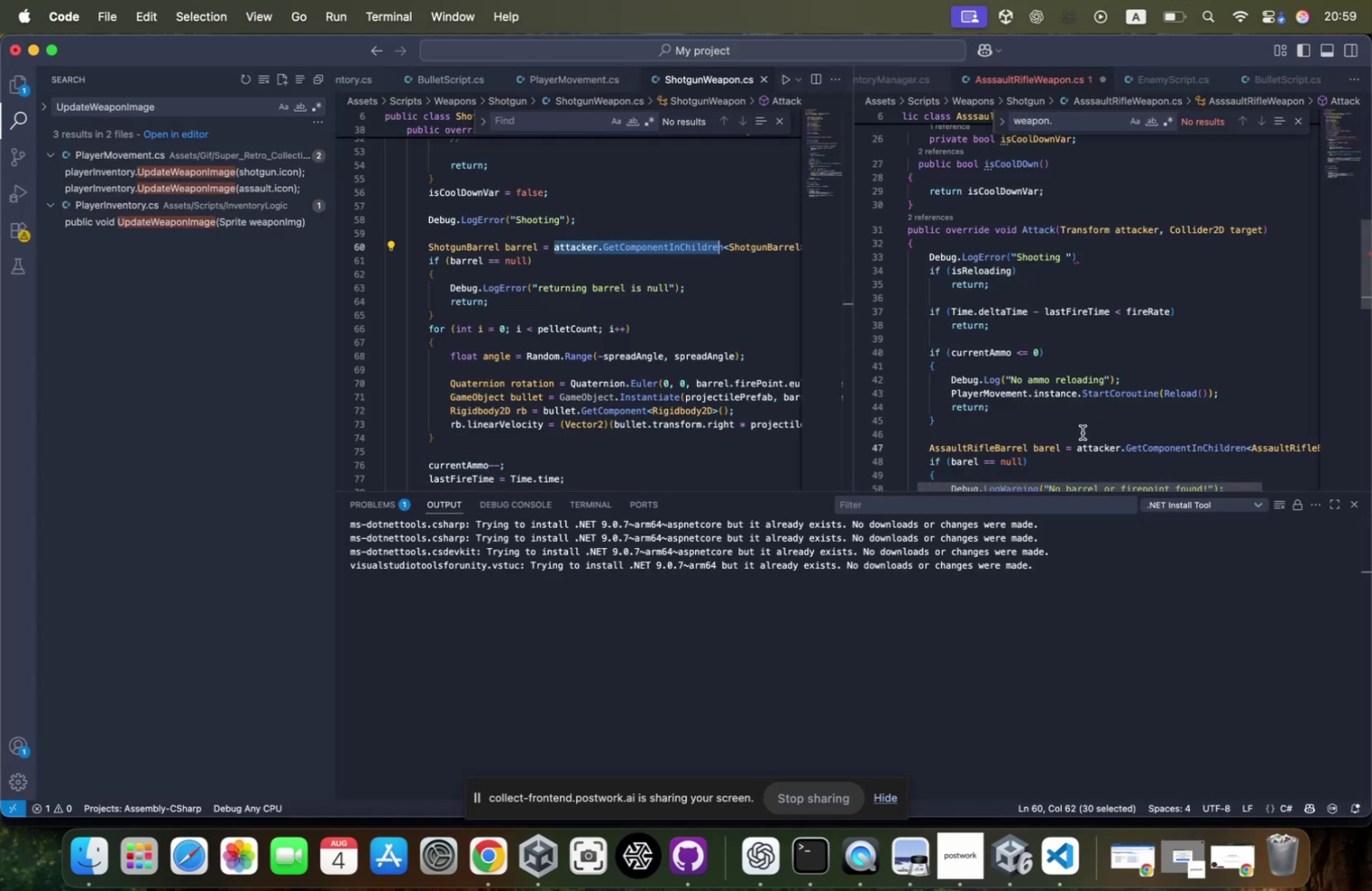 
left_click([1078, 446])
 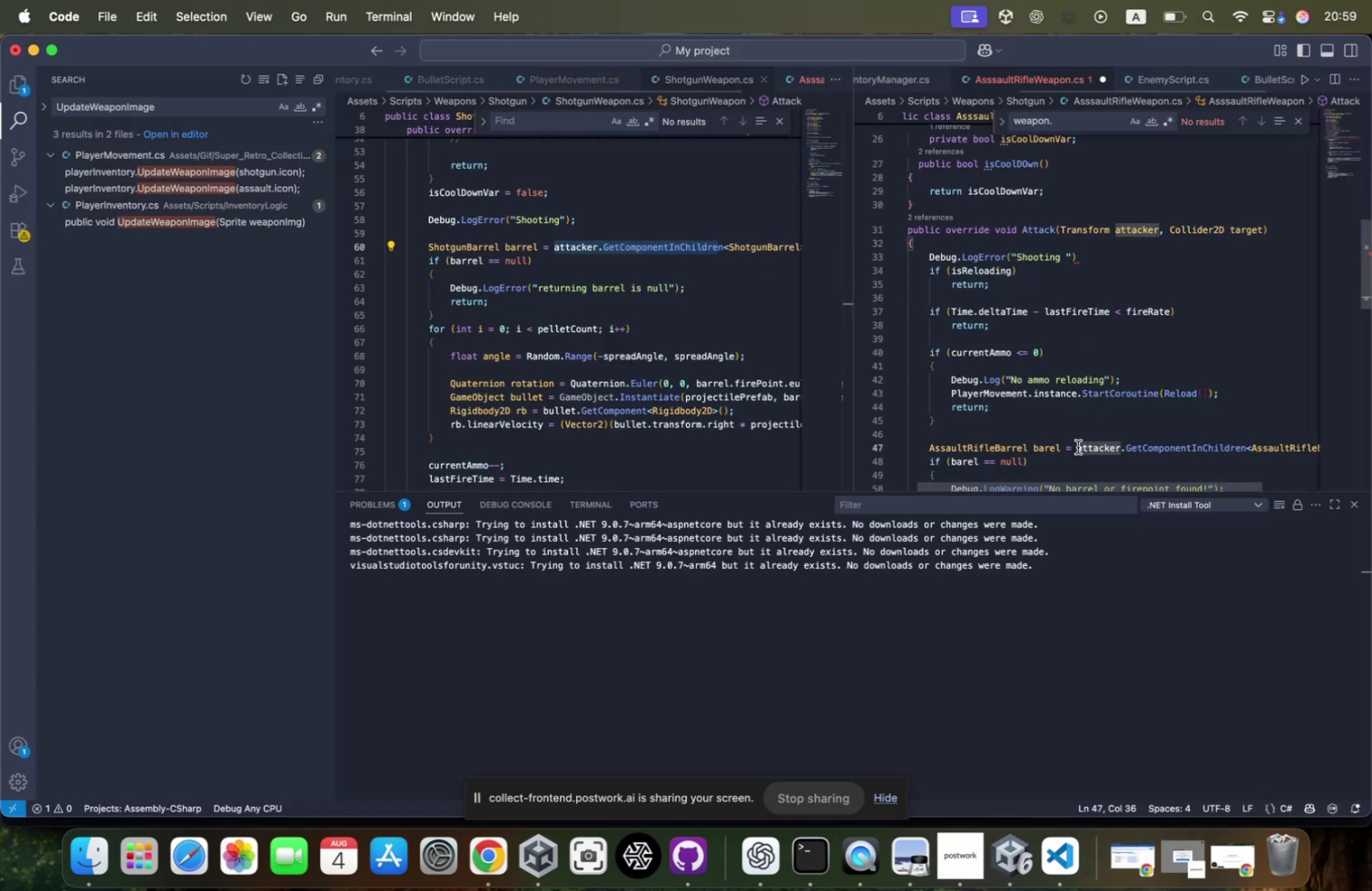 
hold_key(key=ShiftLeft, duration=0.62)
left_click([1246, 445])
 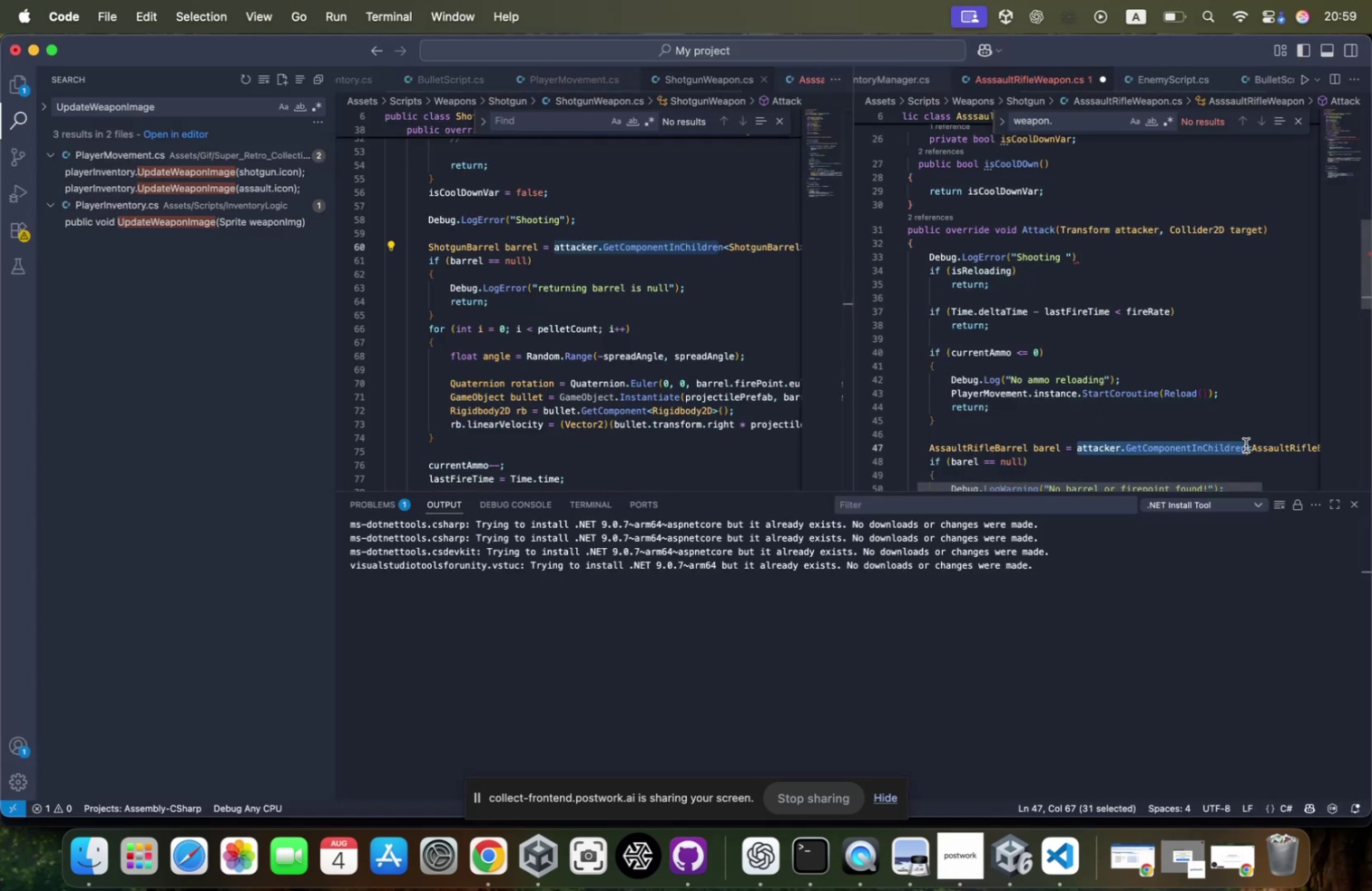 
key(Meta+V)
 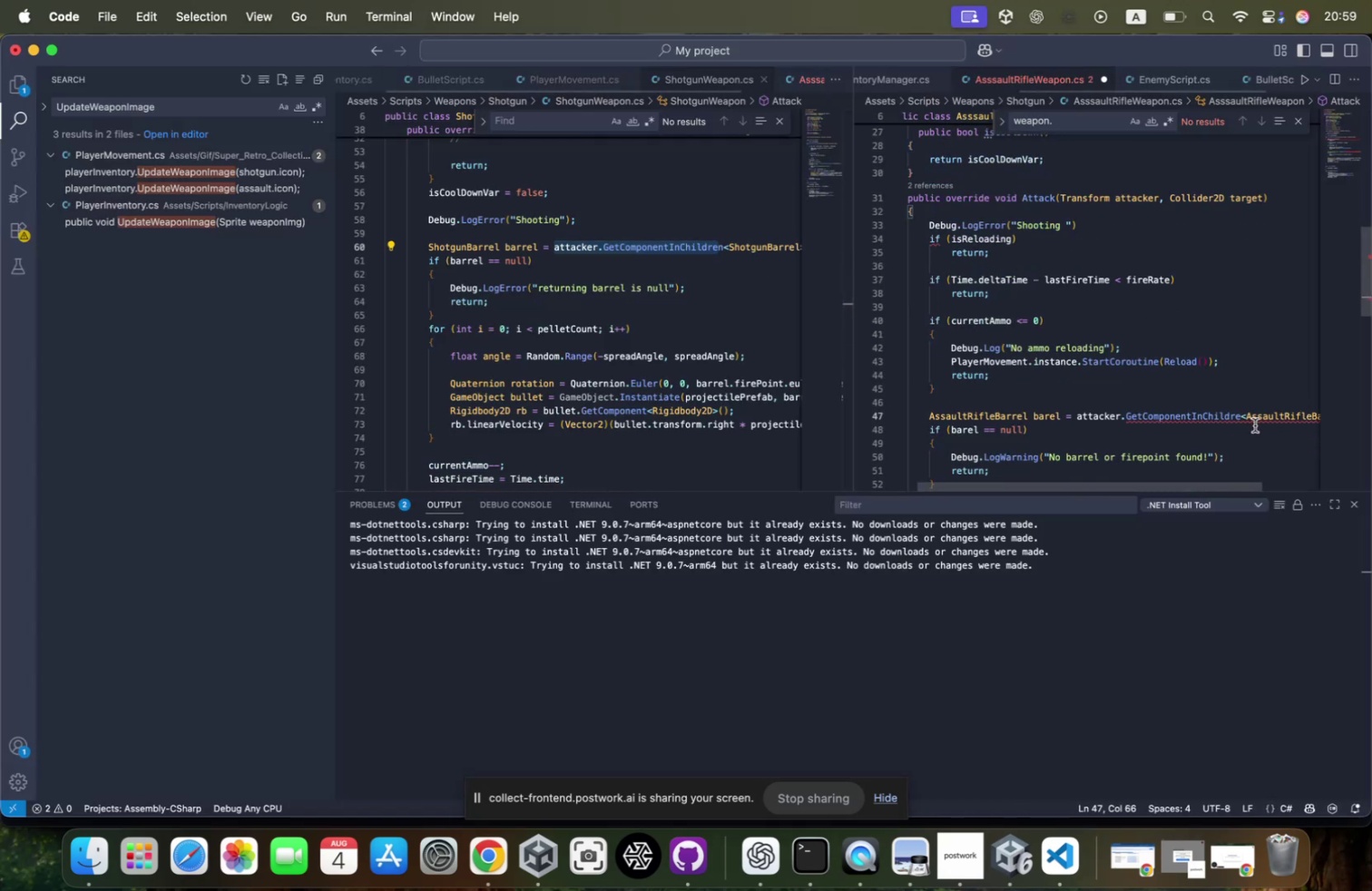 
hold_key(key=CommandLeft, duration=0.38)
 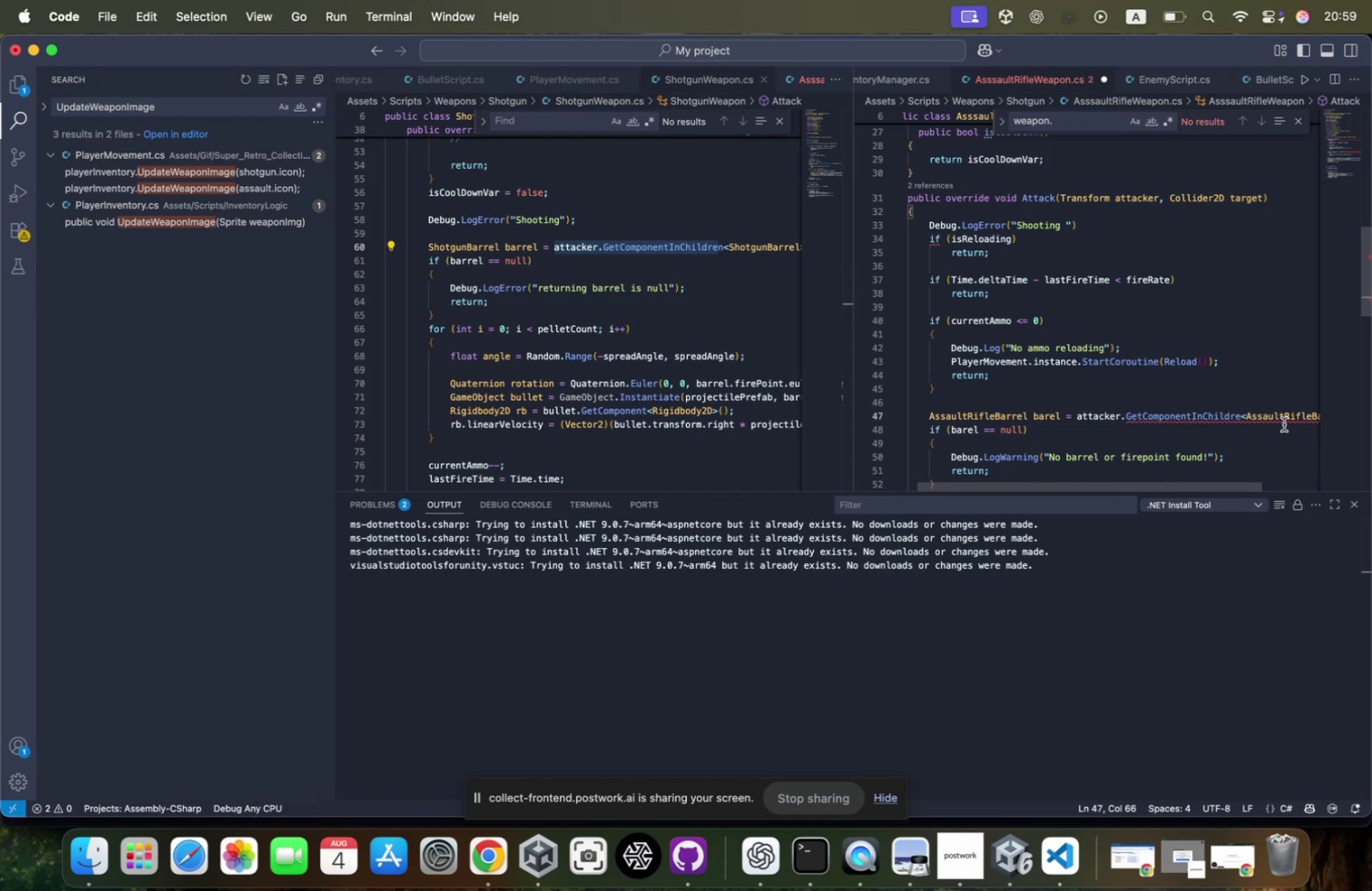 
key(N)
 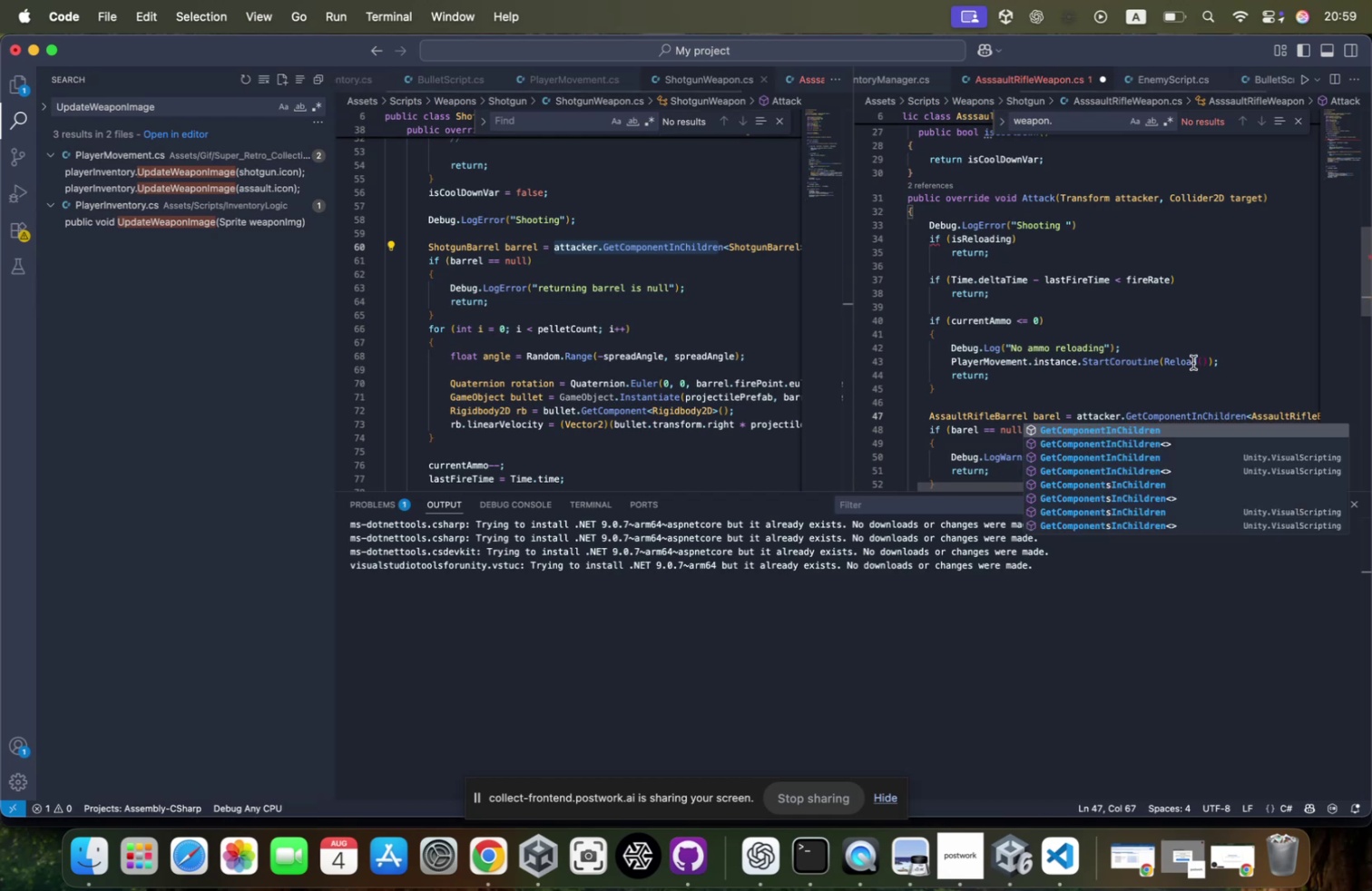 
scroll: coordinate [1164, 328], scroll_direction: down, amount: 21.0
 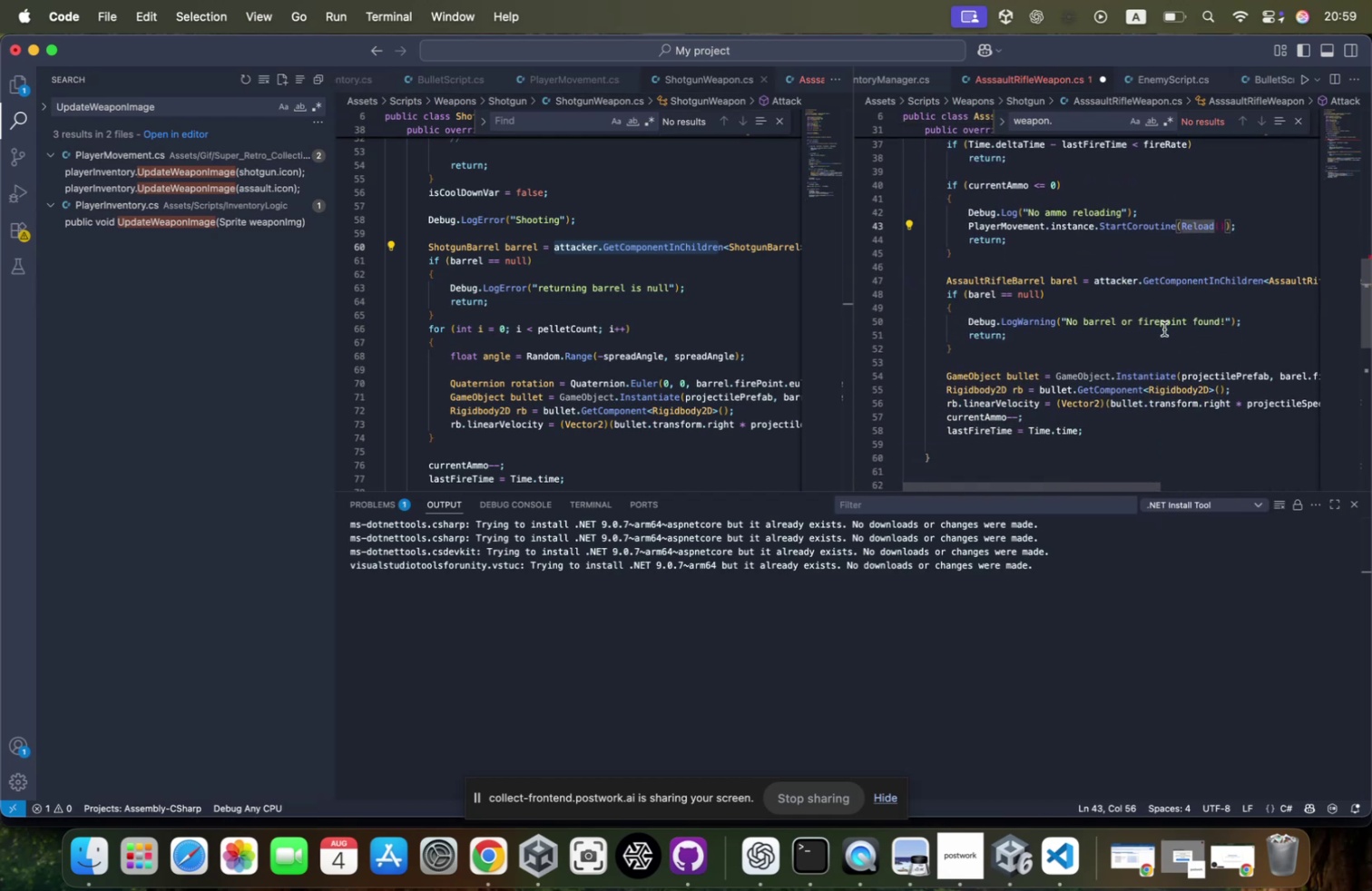 
scroll: coordinate [1164, 328], scroll_direction: up, amount: 23.0
 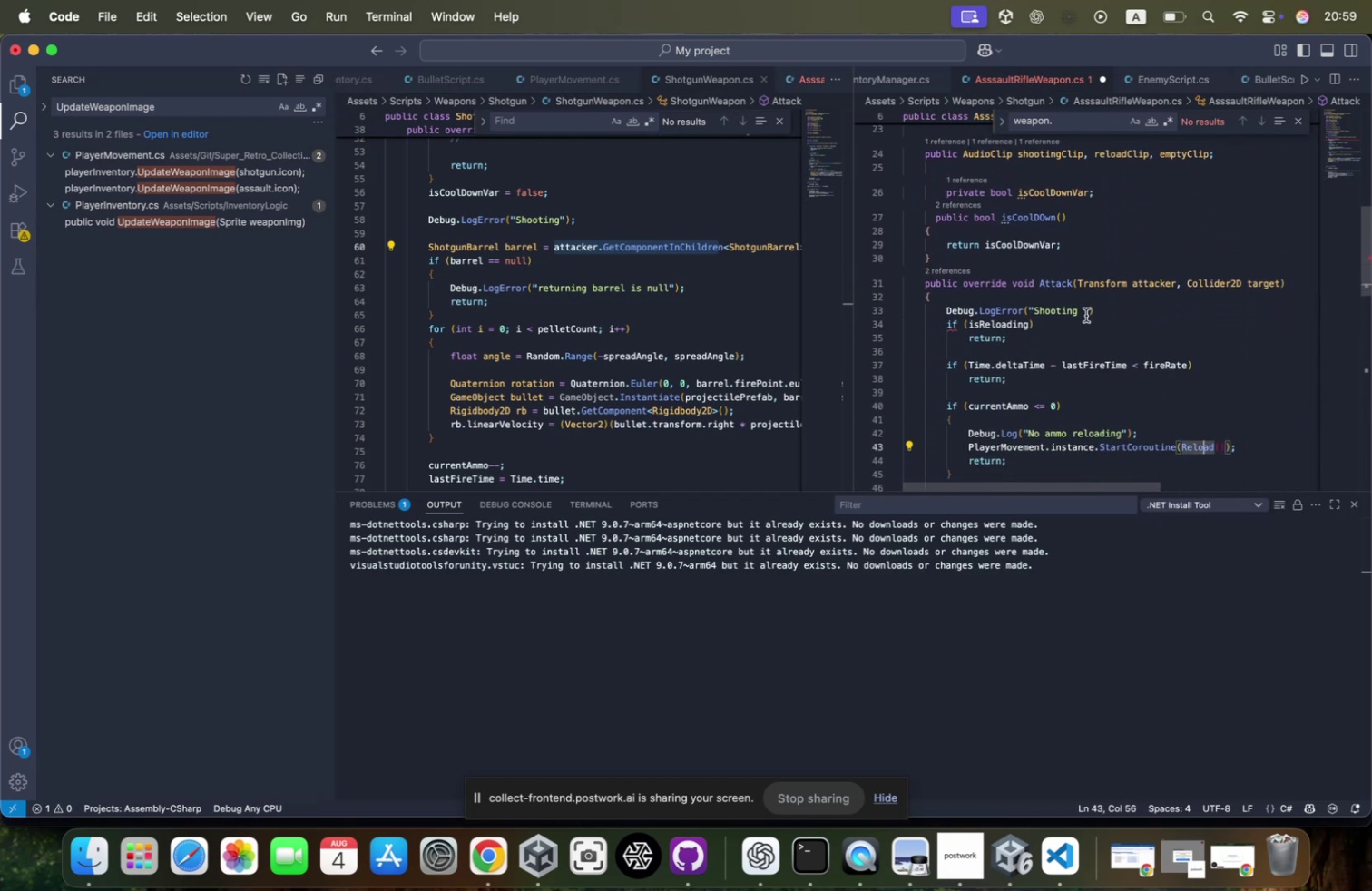 
left_click([1083, 314])
 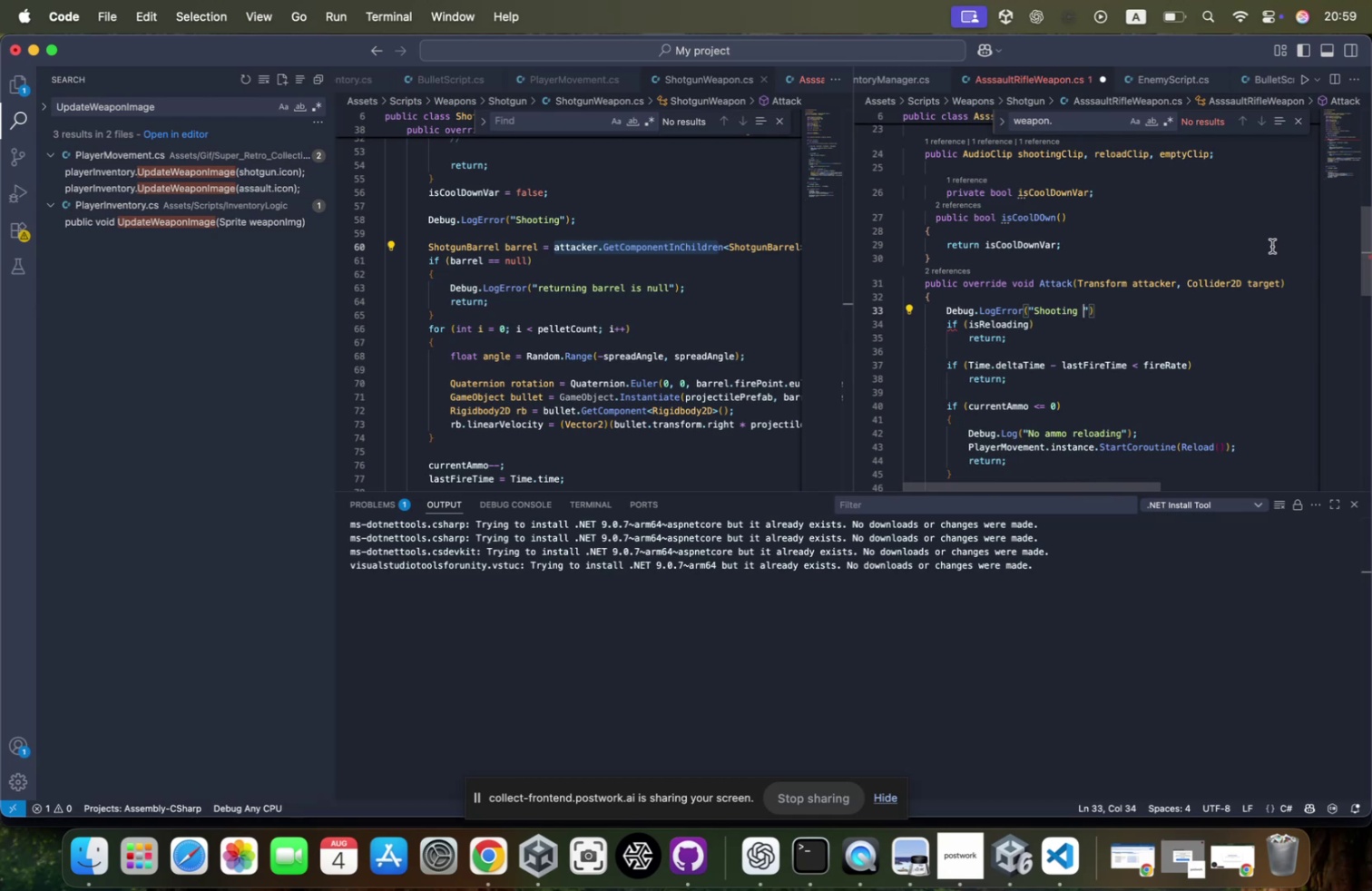 
type(M)
key(Backspace)
type(assault rifle)
 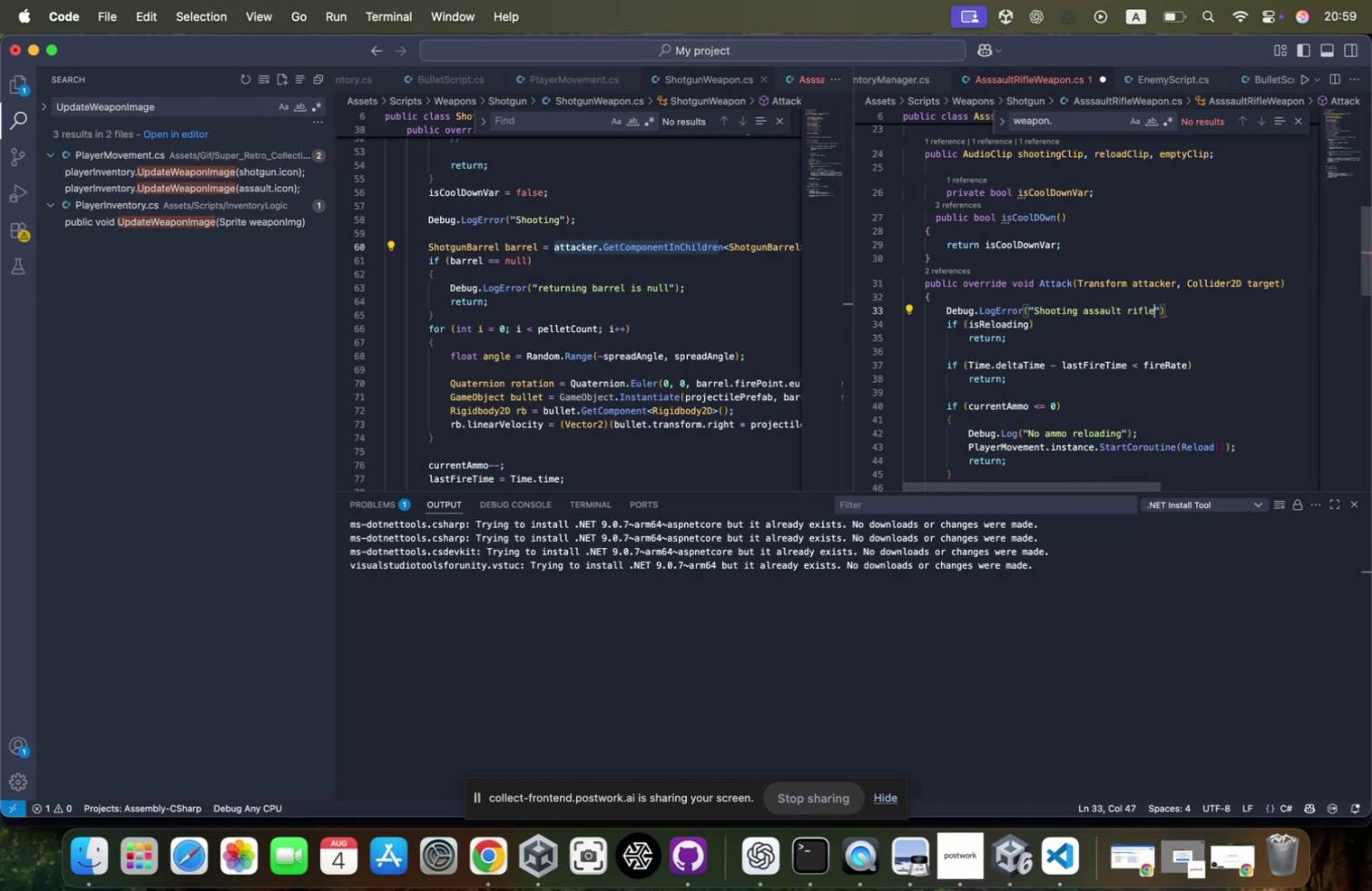 
key(ArrowRight)
 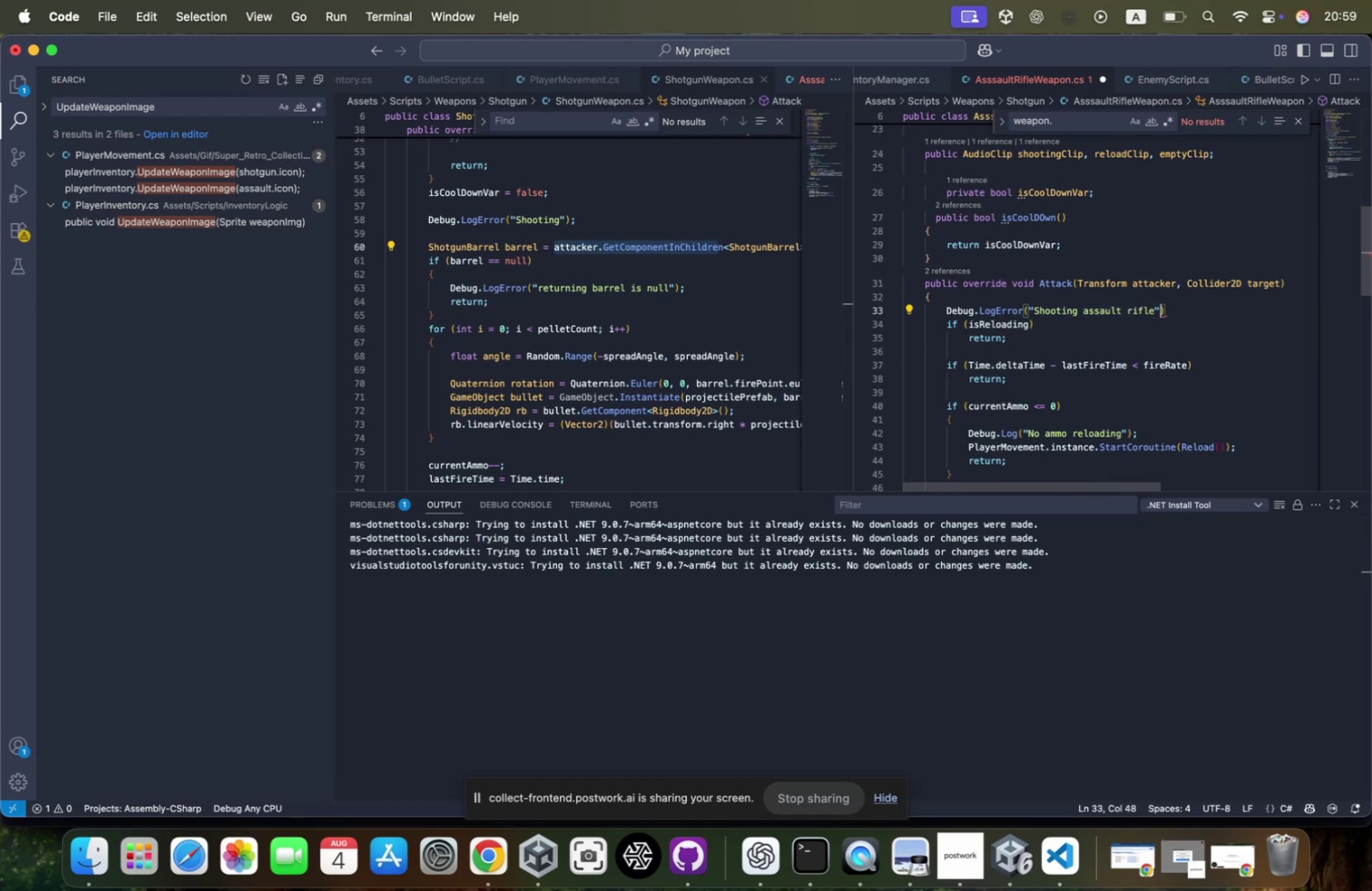 
key(ArrowRight)
 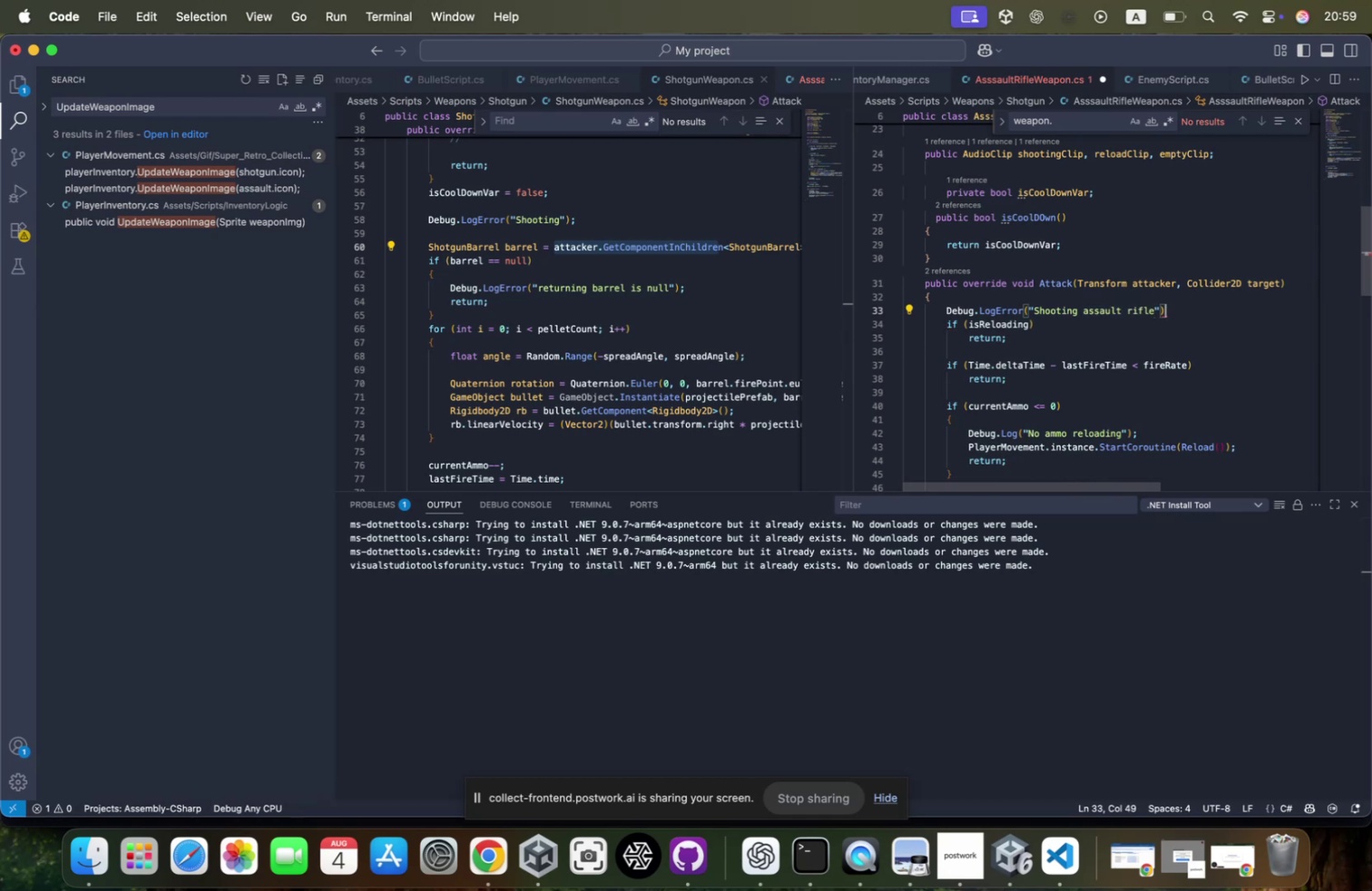 
key(Semicolon)
 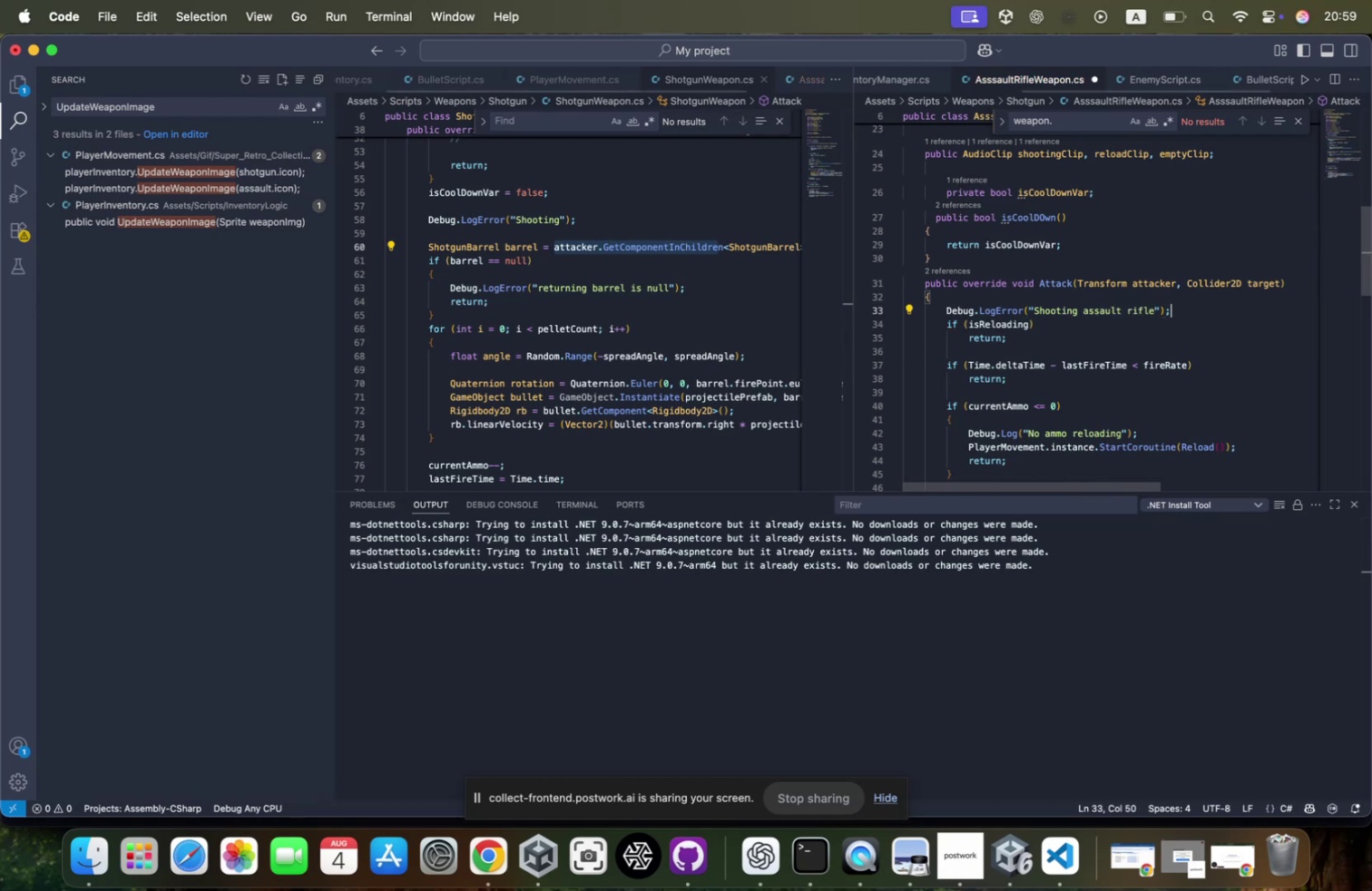 
key(Meta+CommandLeft)
 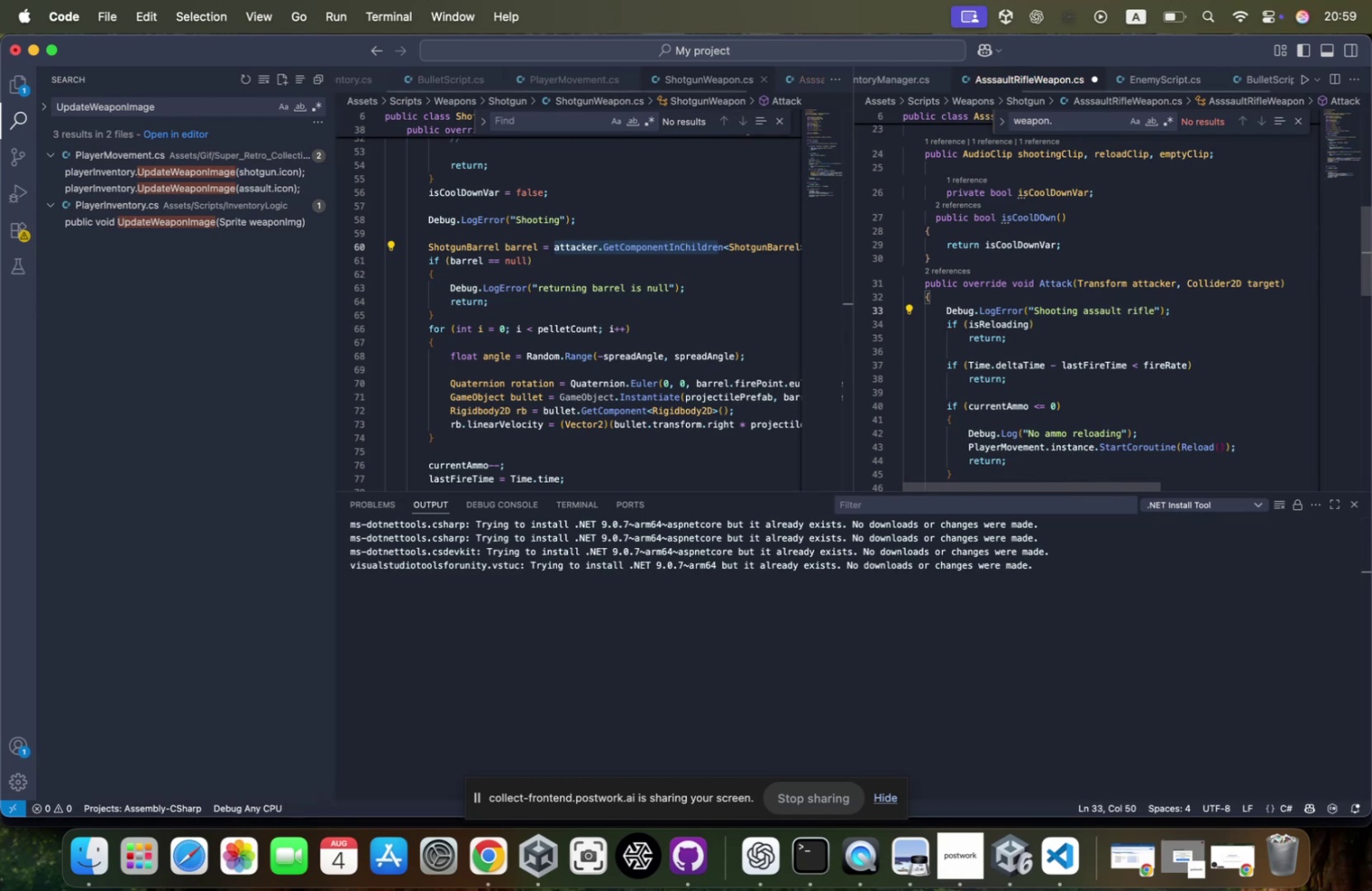 
key(Meta+S)
 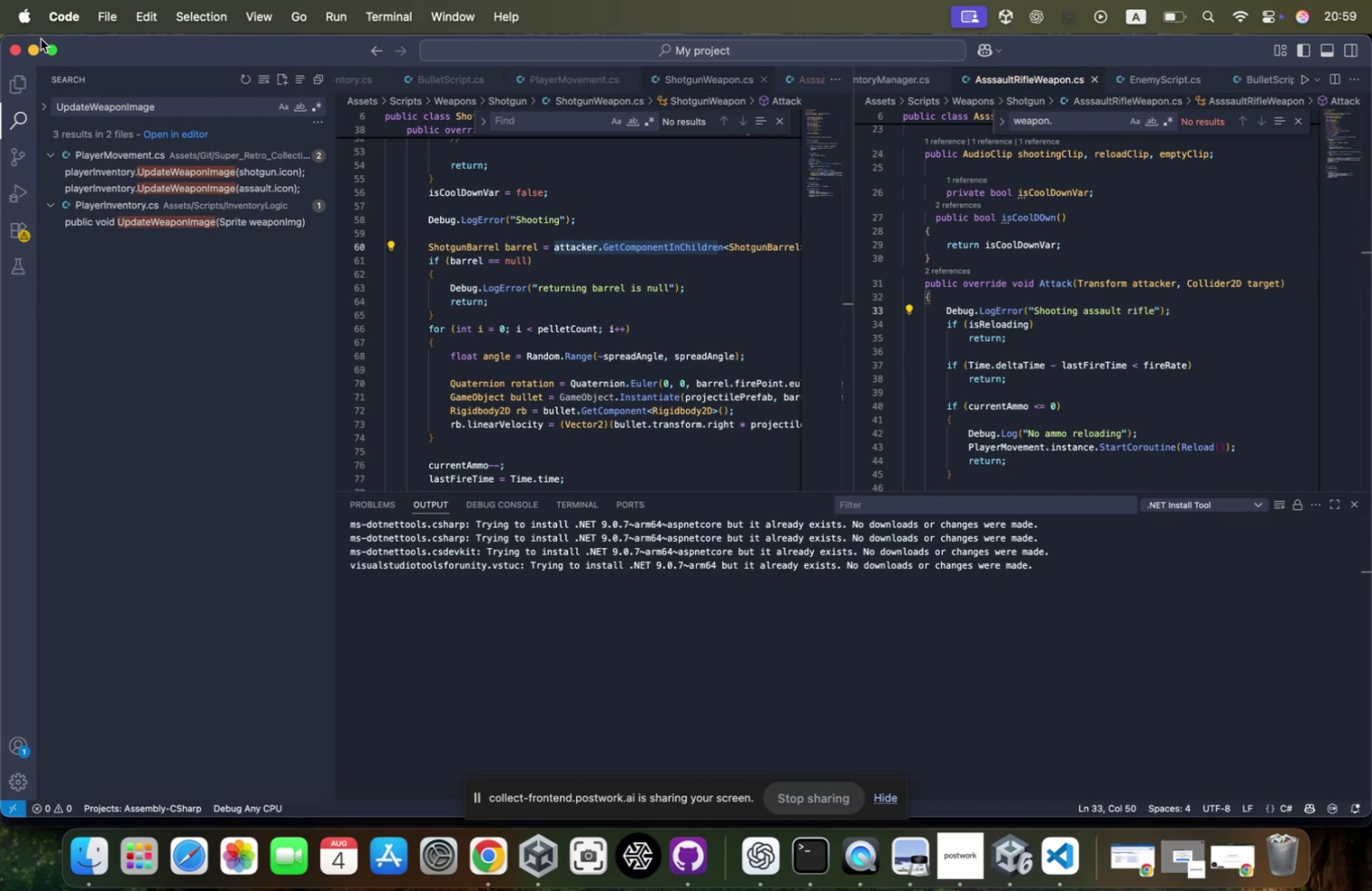 
left_click([35, 47])
 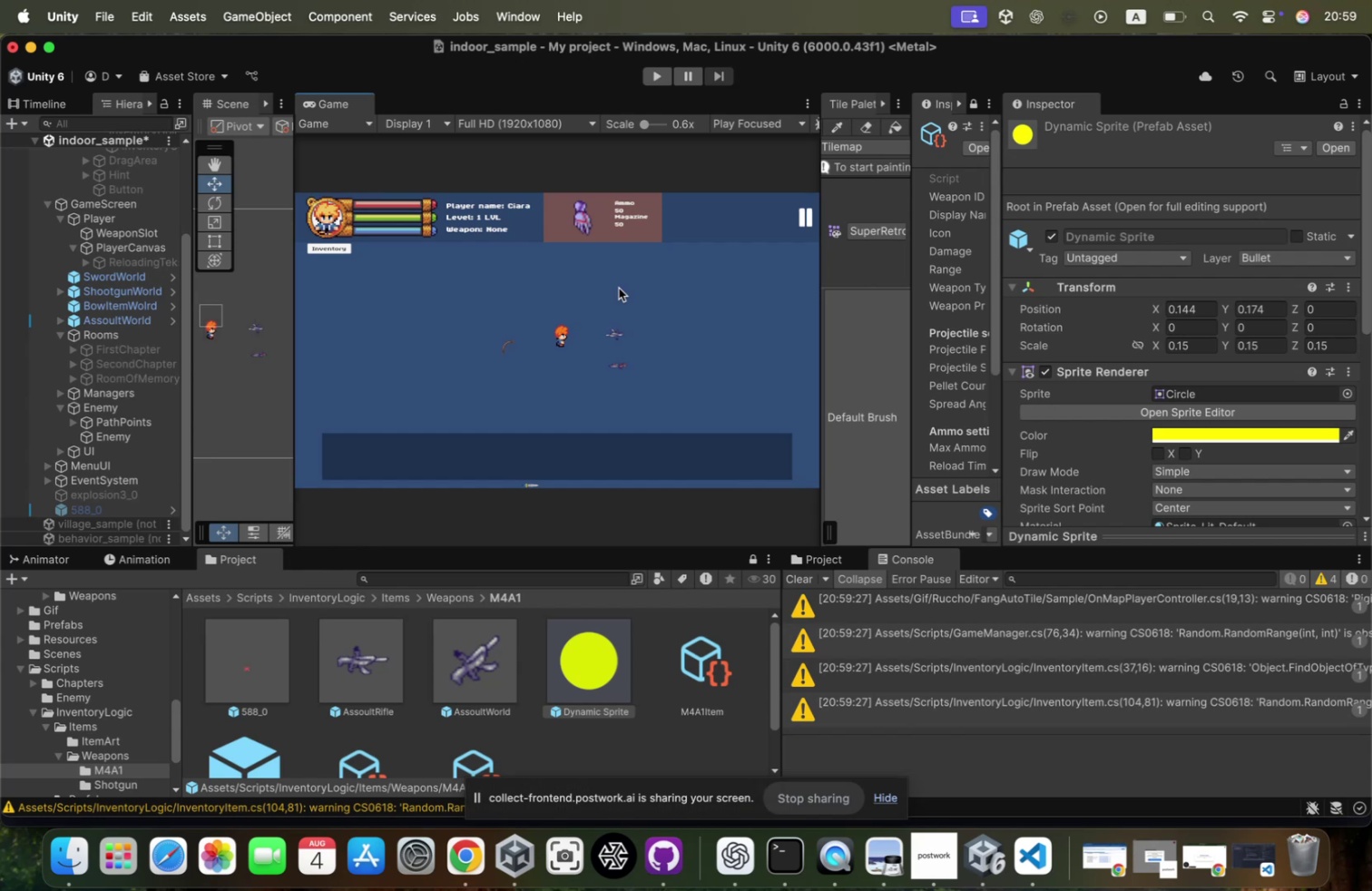 
wait(39.99)
 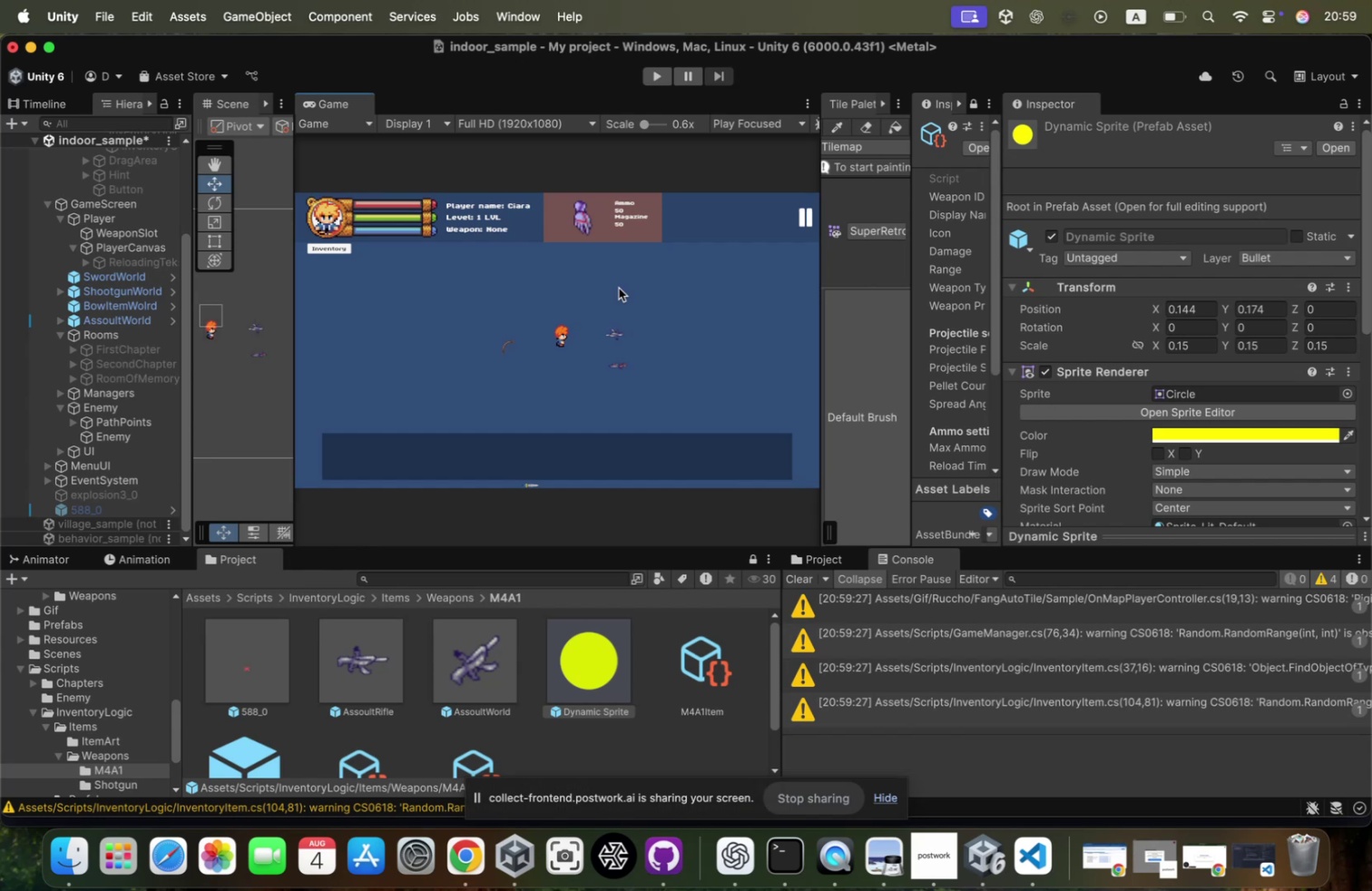 
left_click([671, 73])
 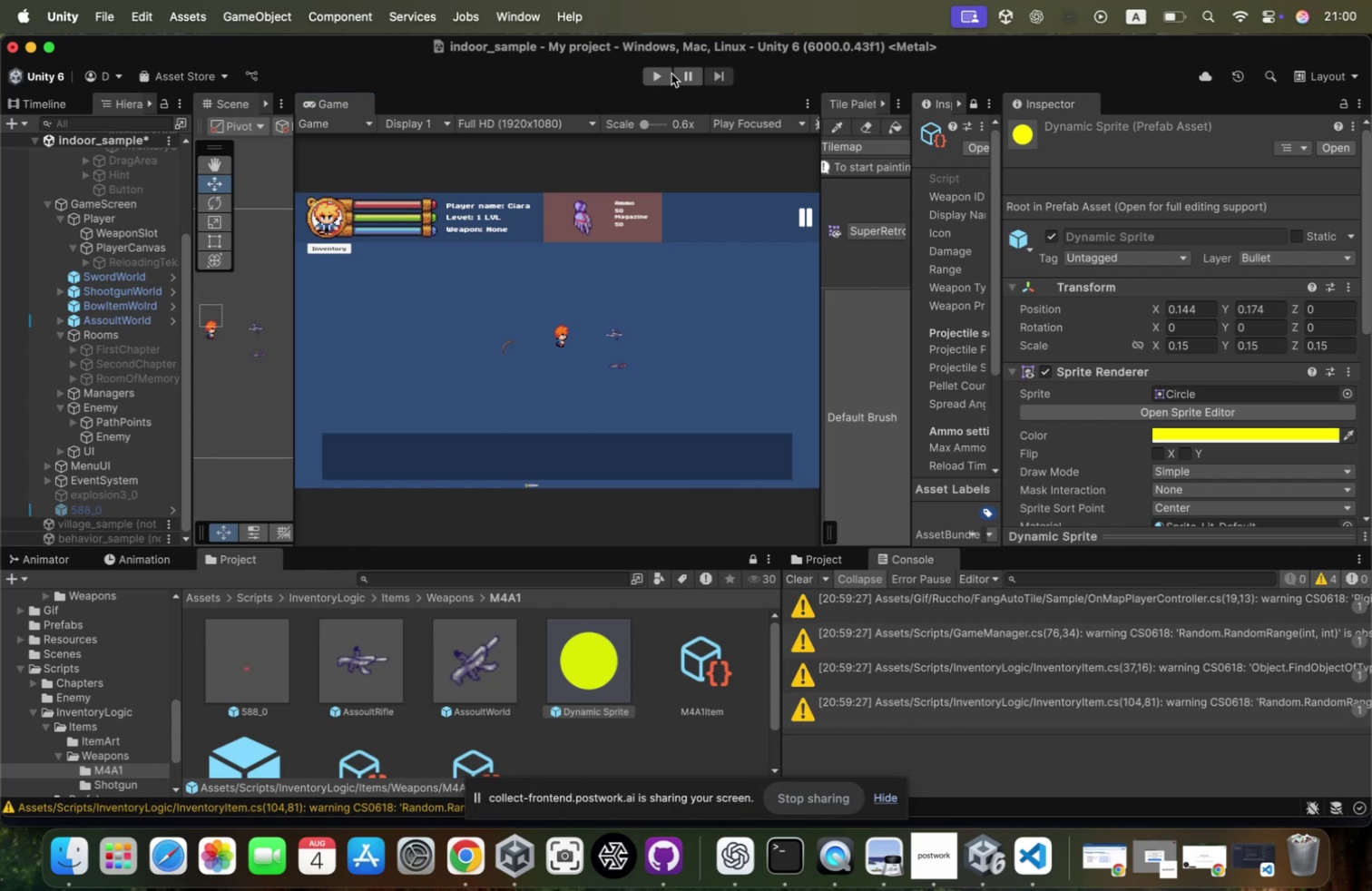 
left_click([661, 82])
 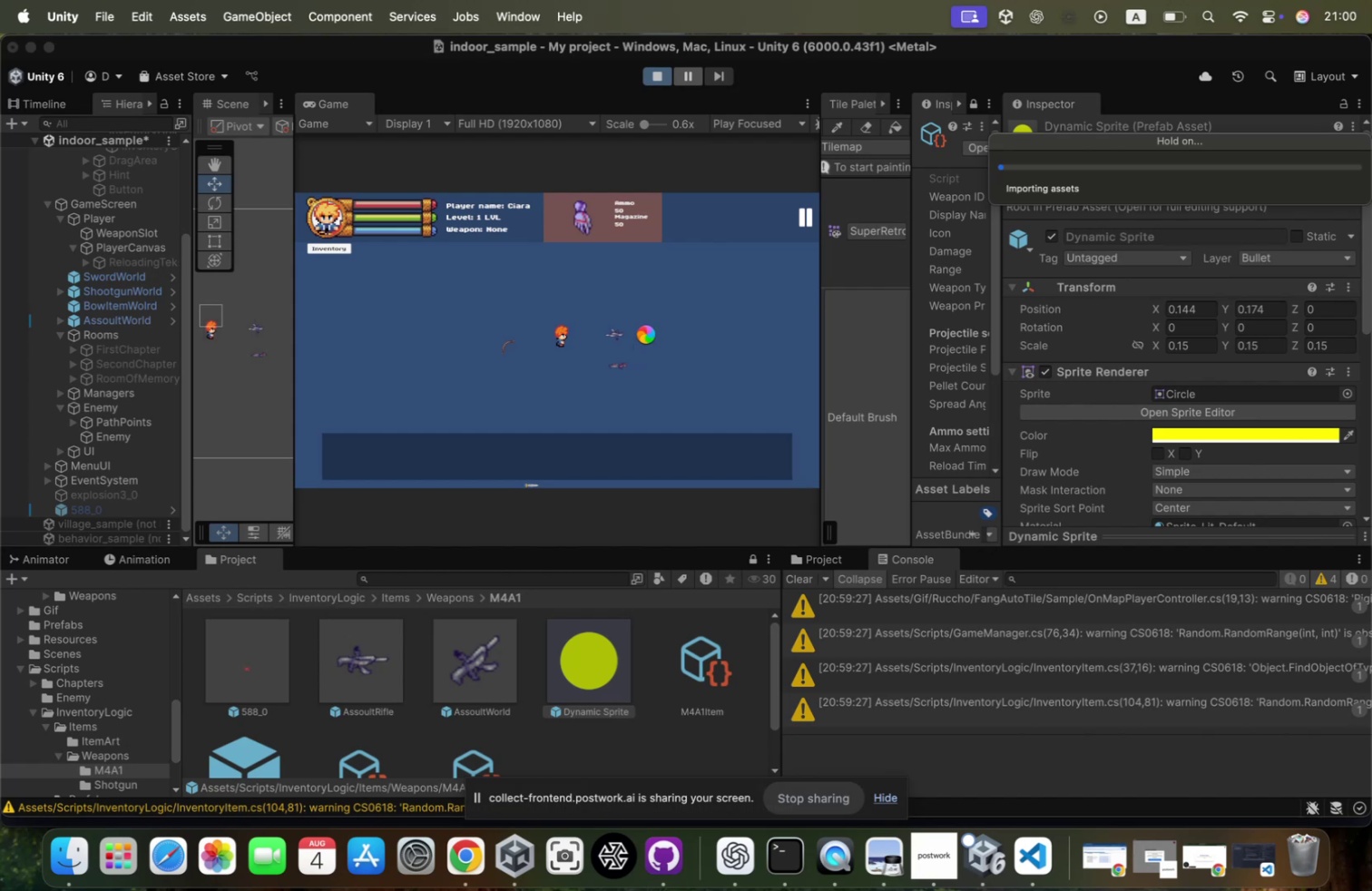 
key(ArrowRight)
 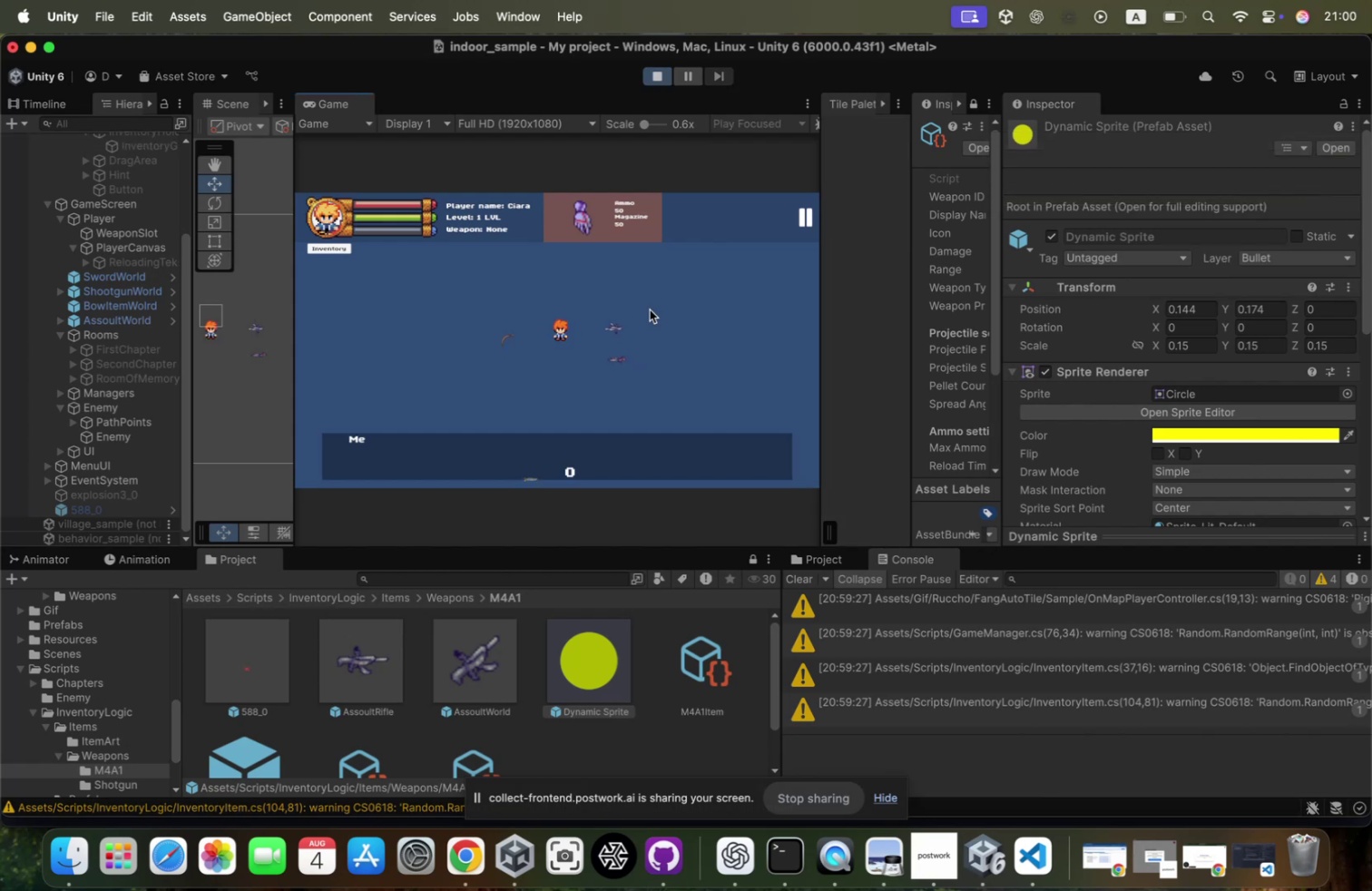 
key(ArrowRight)
 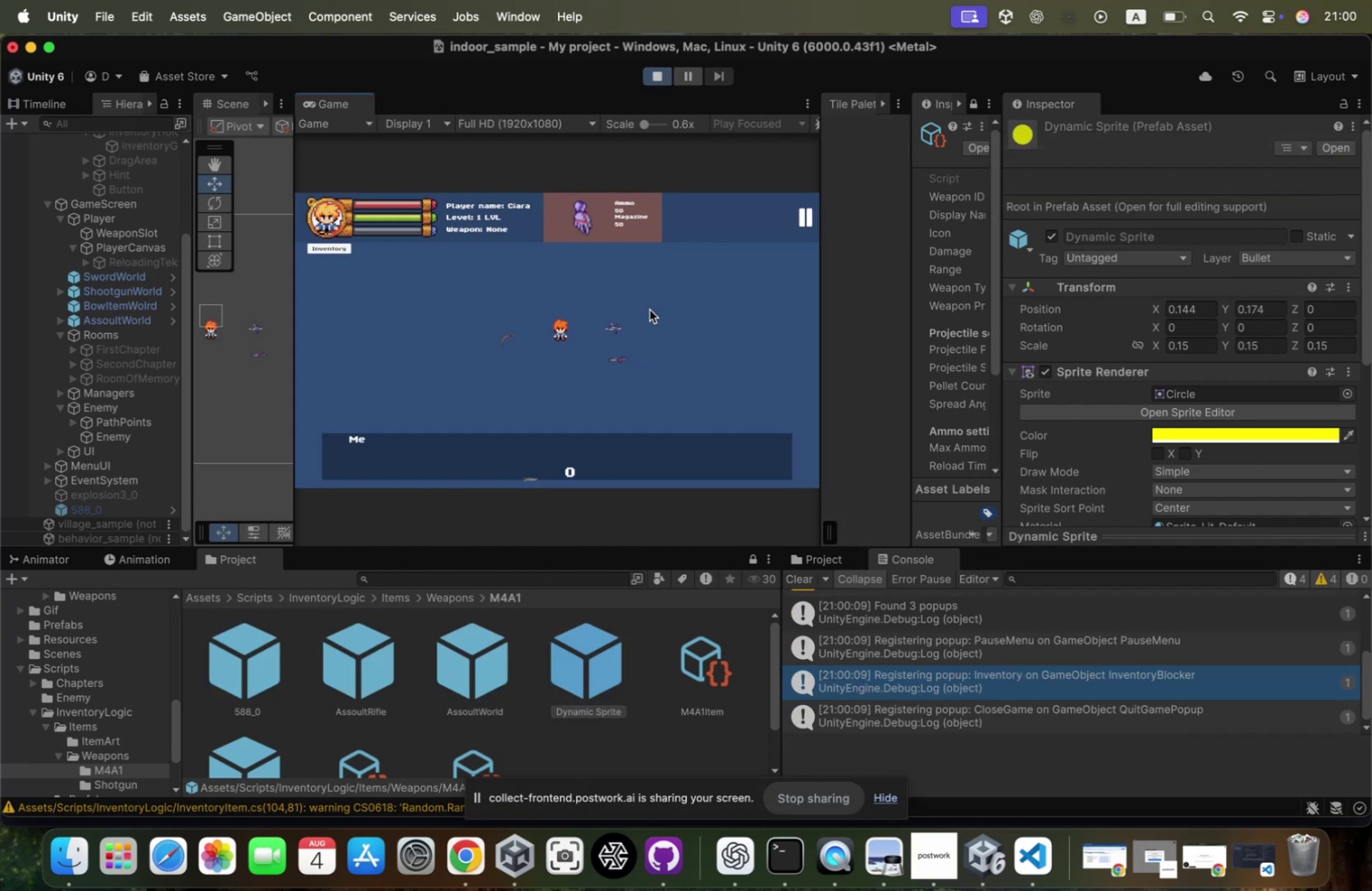 
key(ArrowUp)
 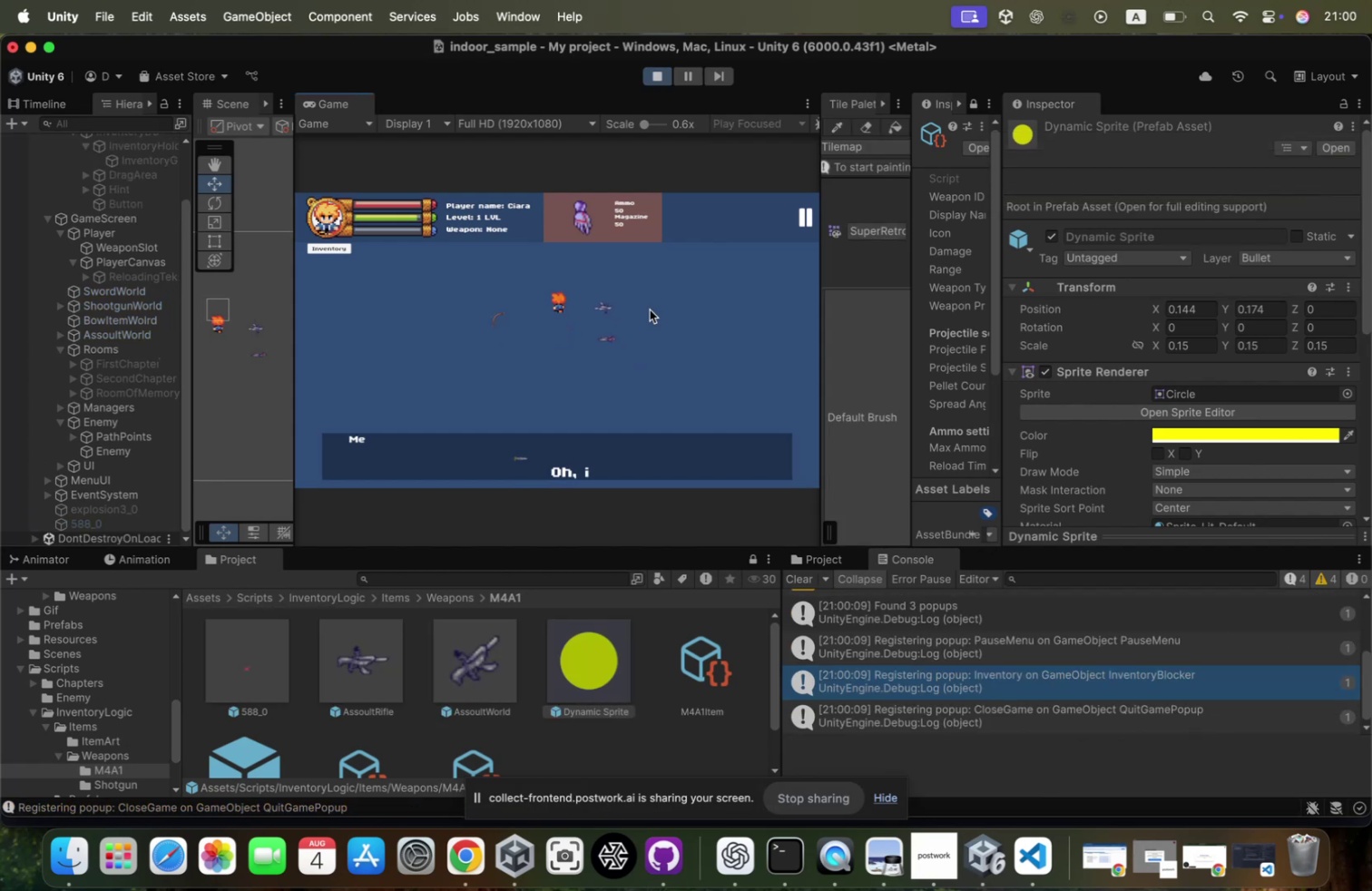 
hold_key(key=ArrowRight, duration=0.34)
 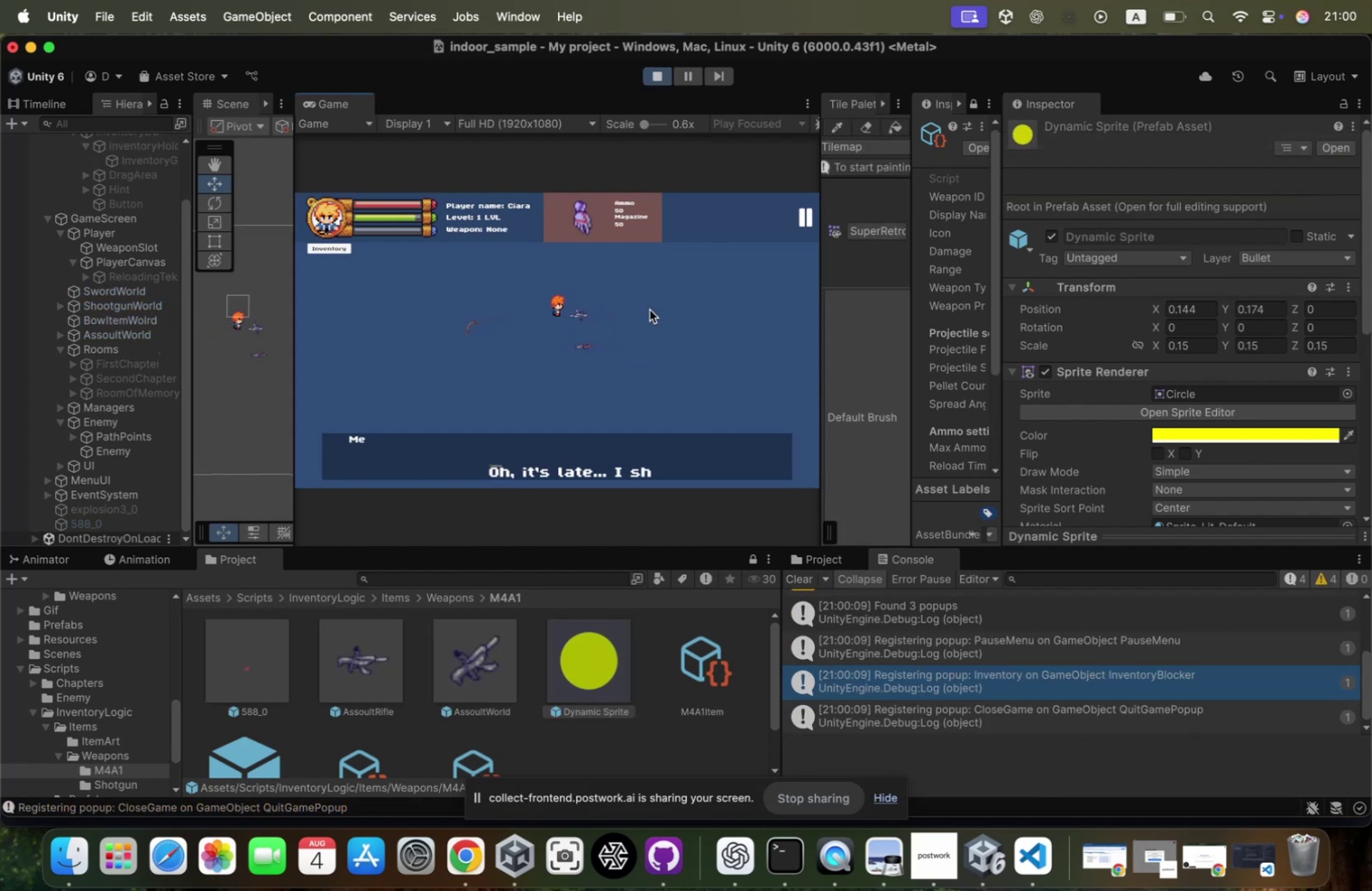 
key(ArrowRight)
 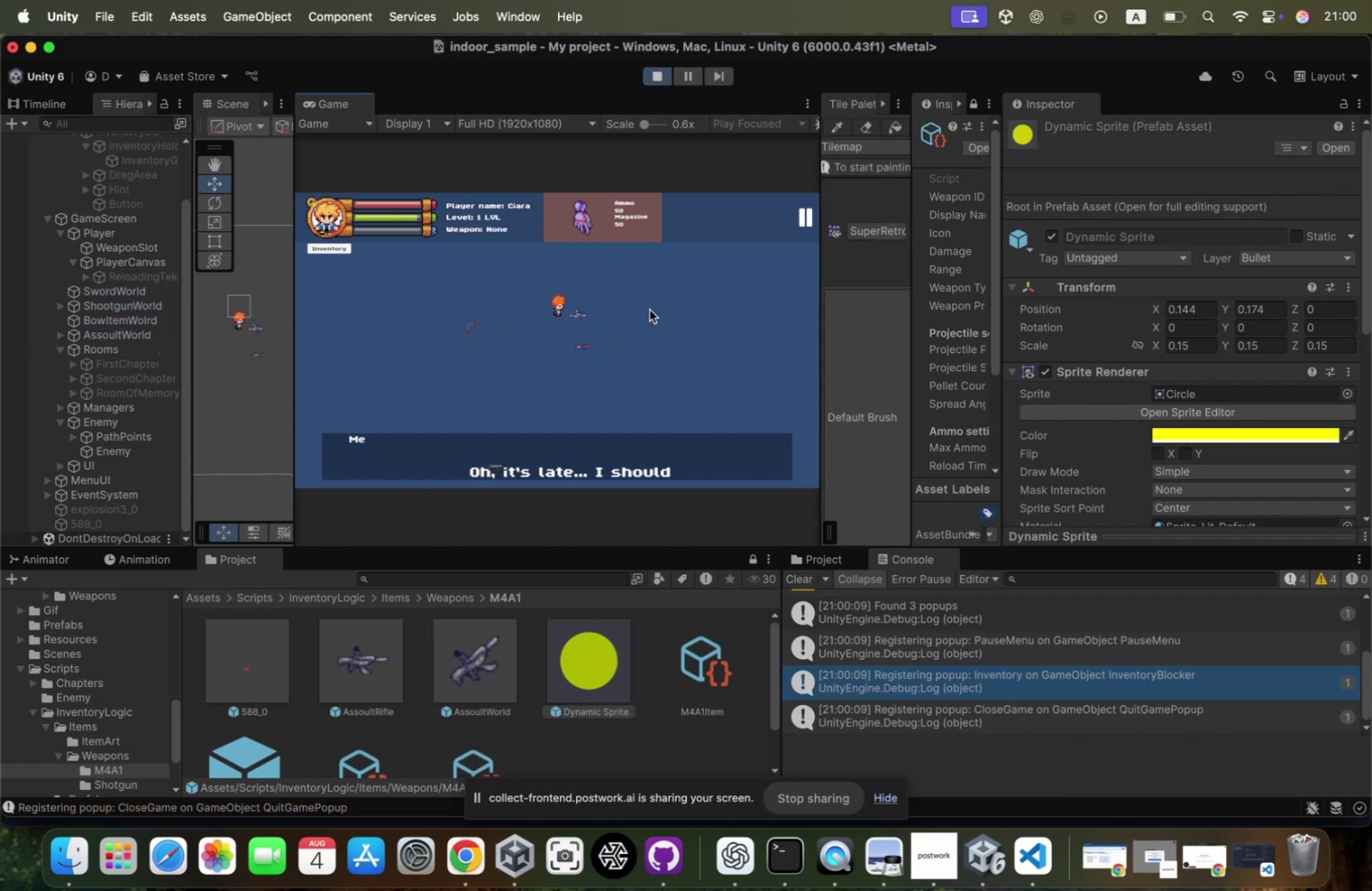 
key(ArrowDown)
 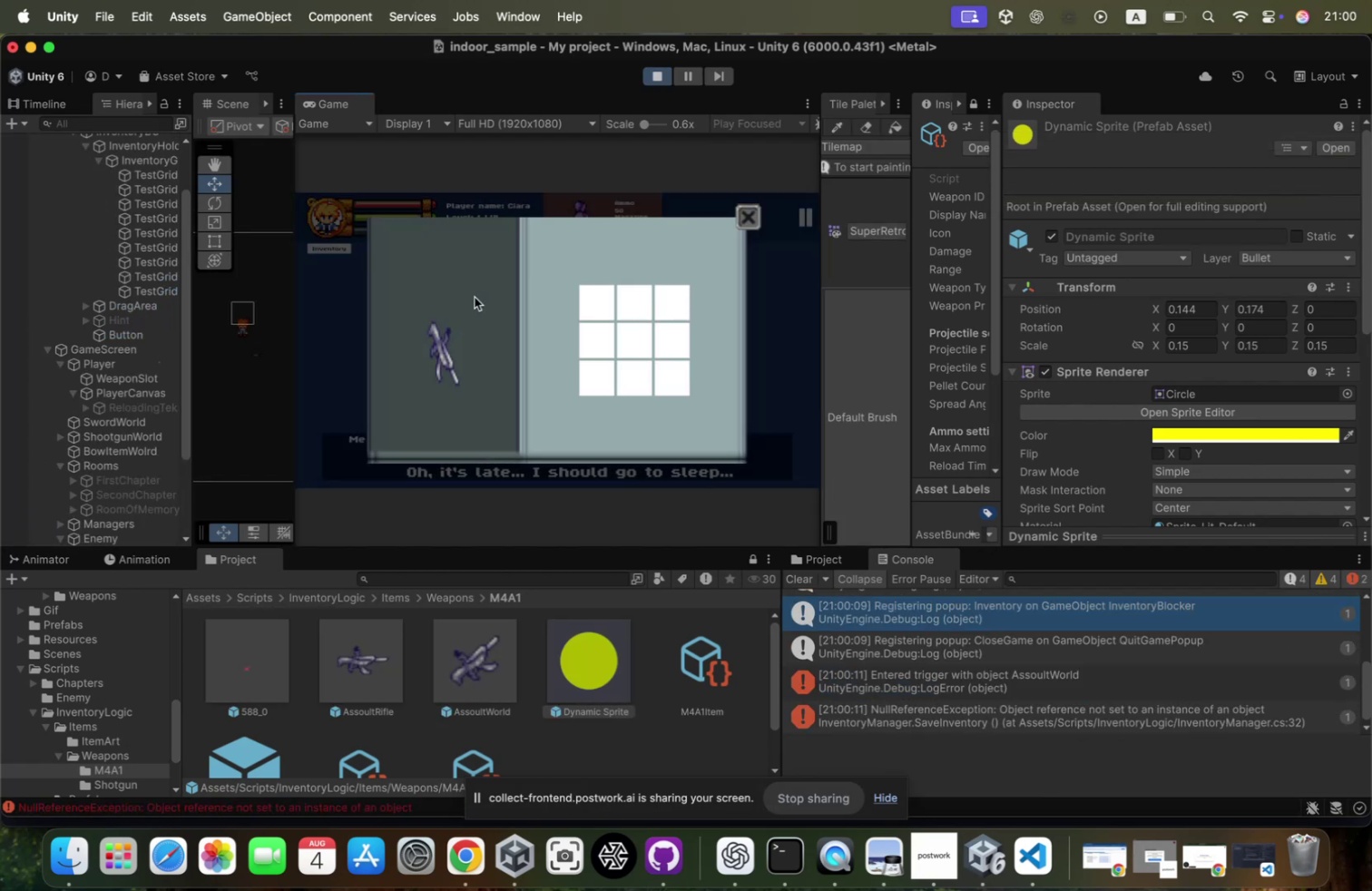 
left_click_drag(start_coordinate=[441, 340], to_coordinate=[610, 306])
 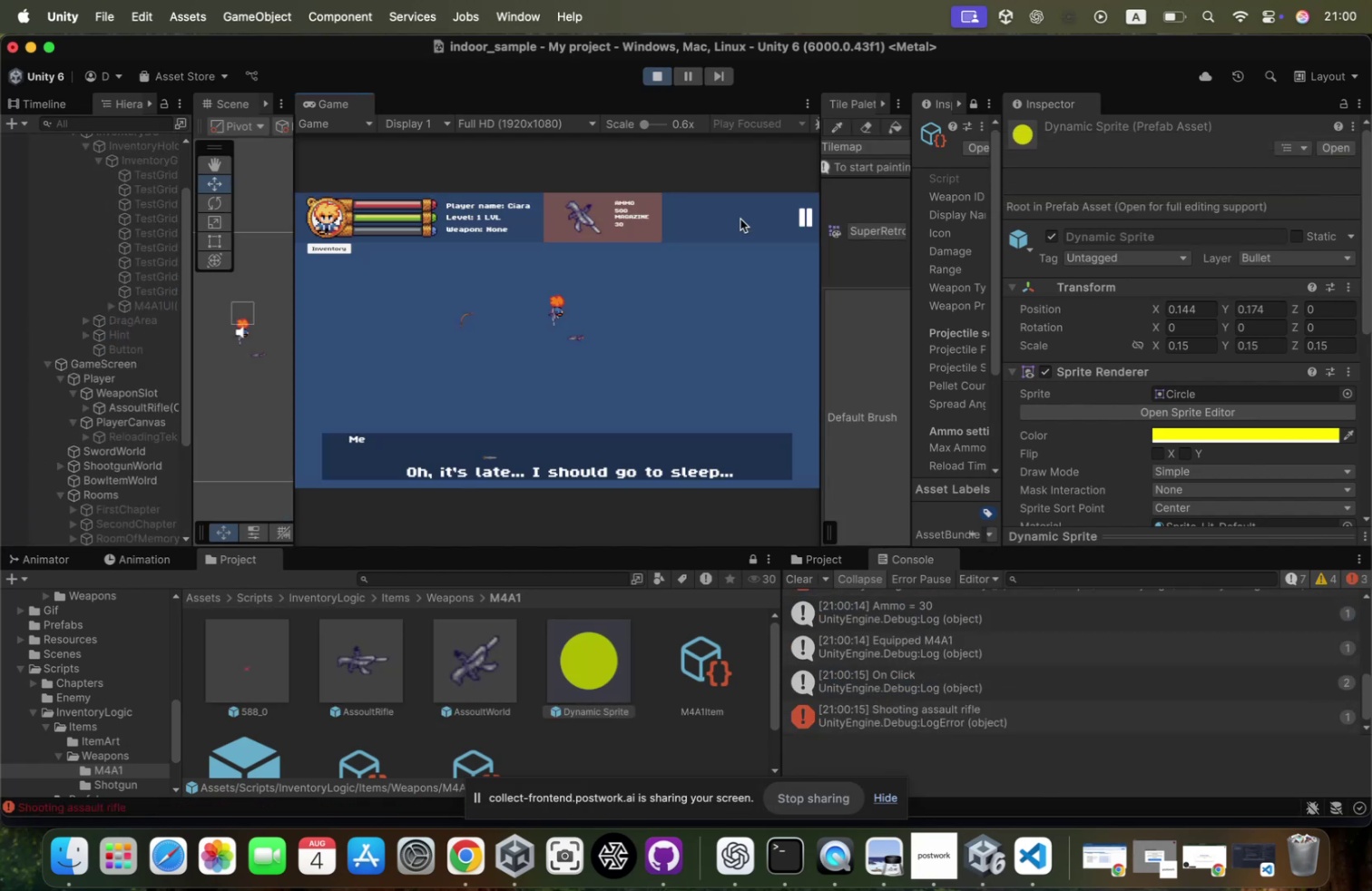 
scroll: coordinate [898, 635], scroll_direction: up, amount: 3.0
 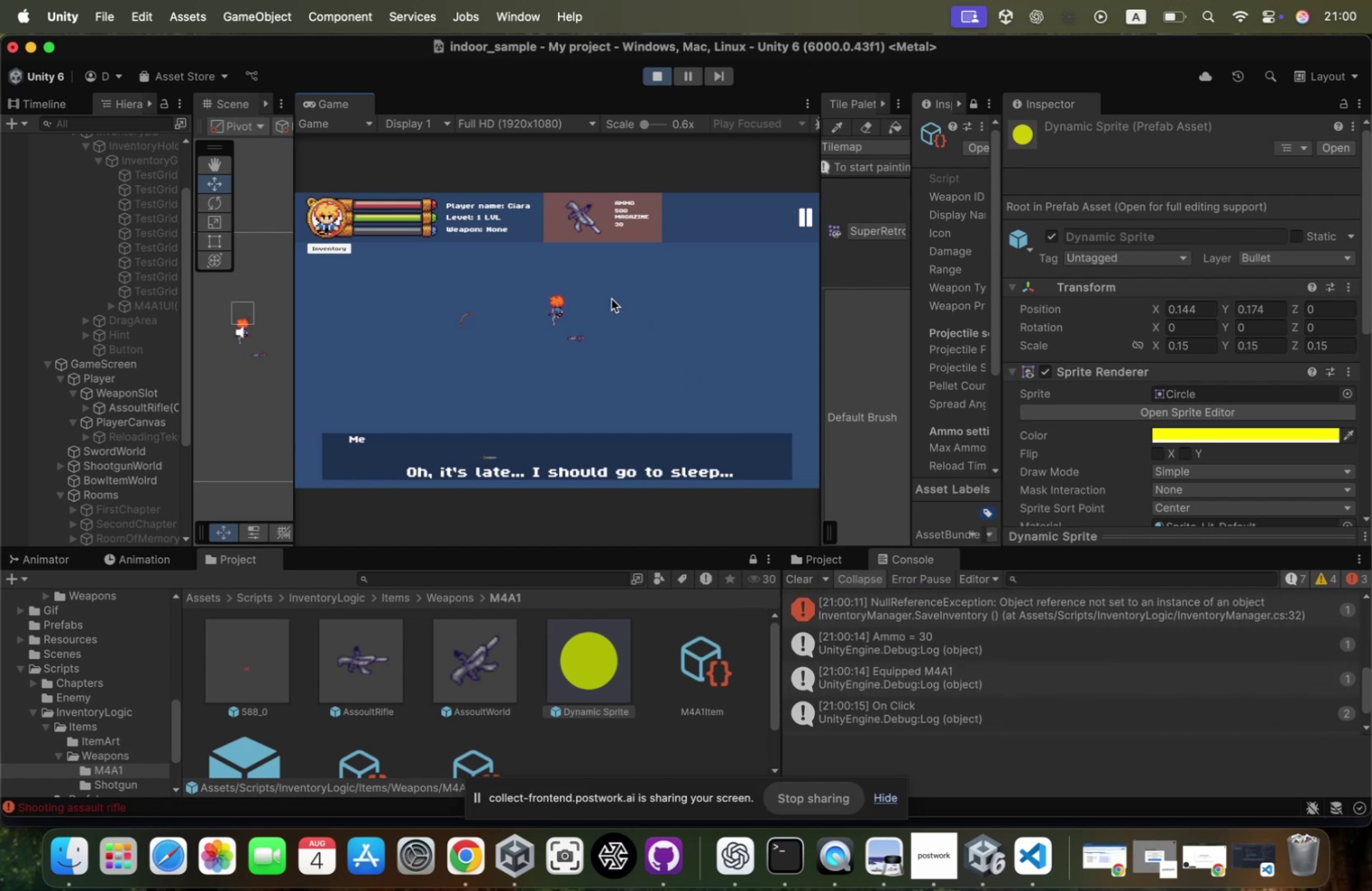 
key(ArrowUp)
 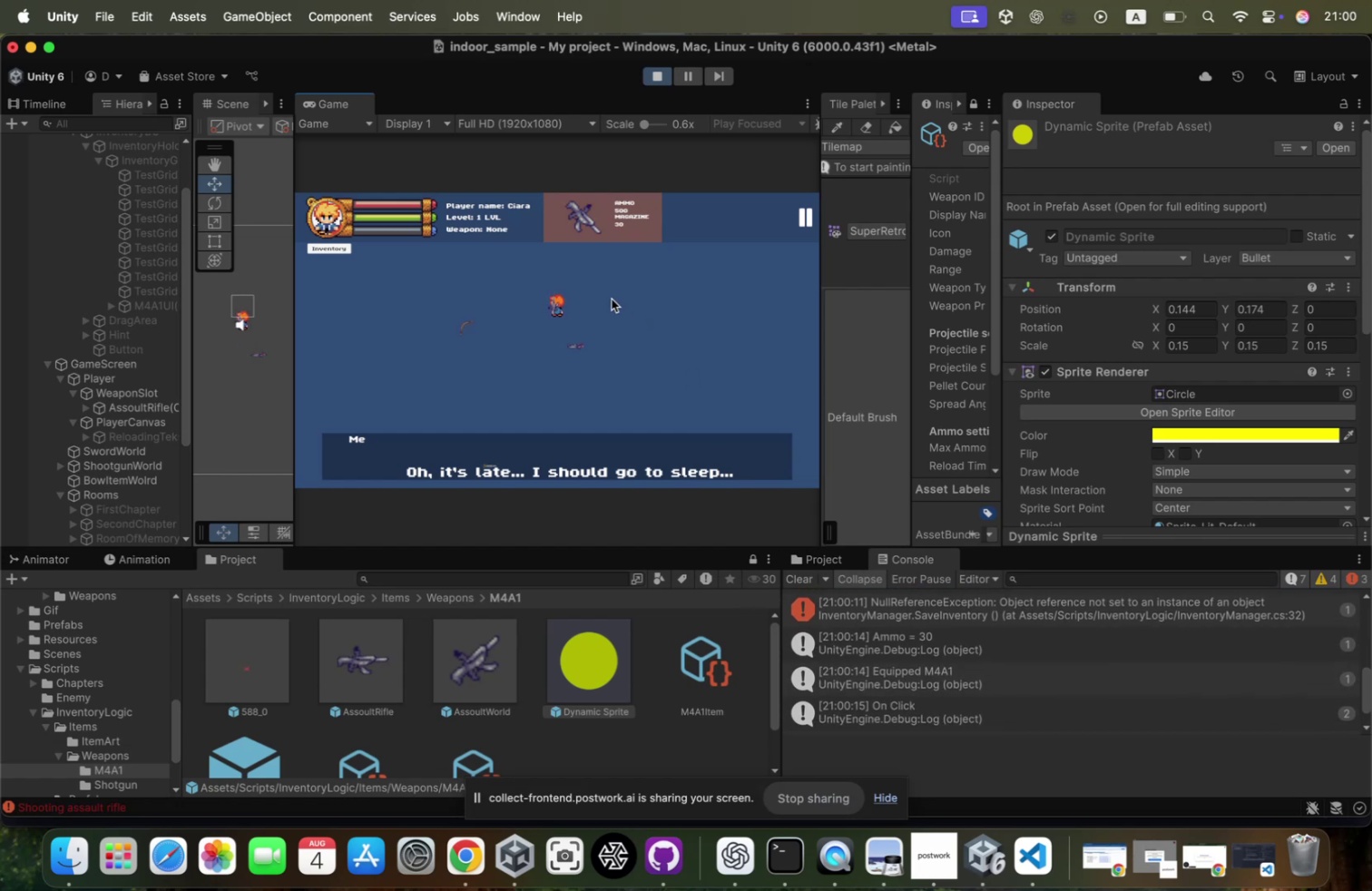 
wait(9.17)
 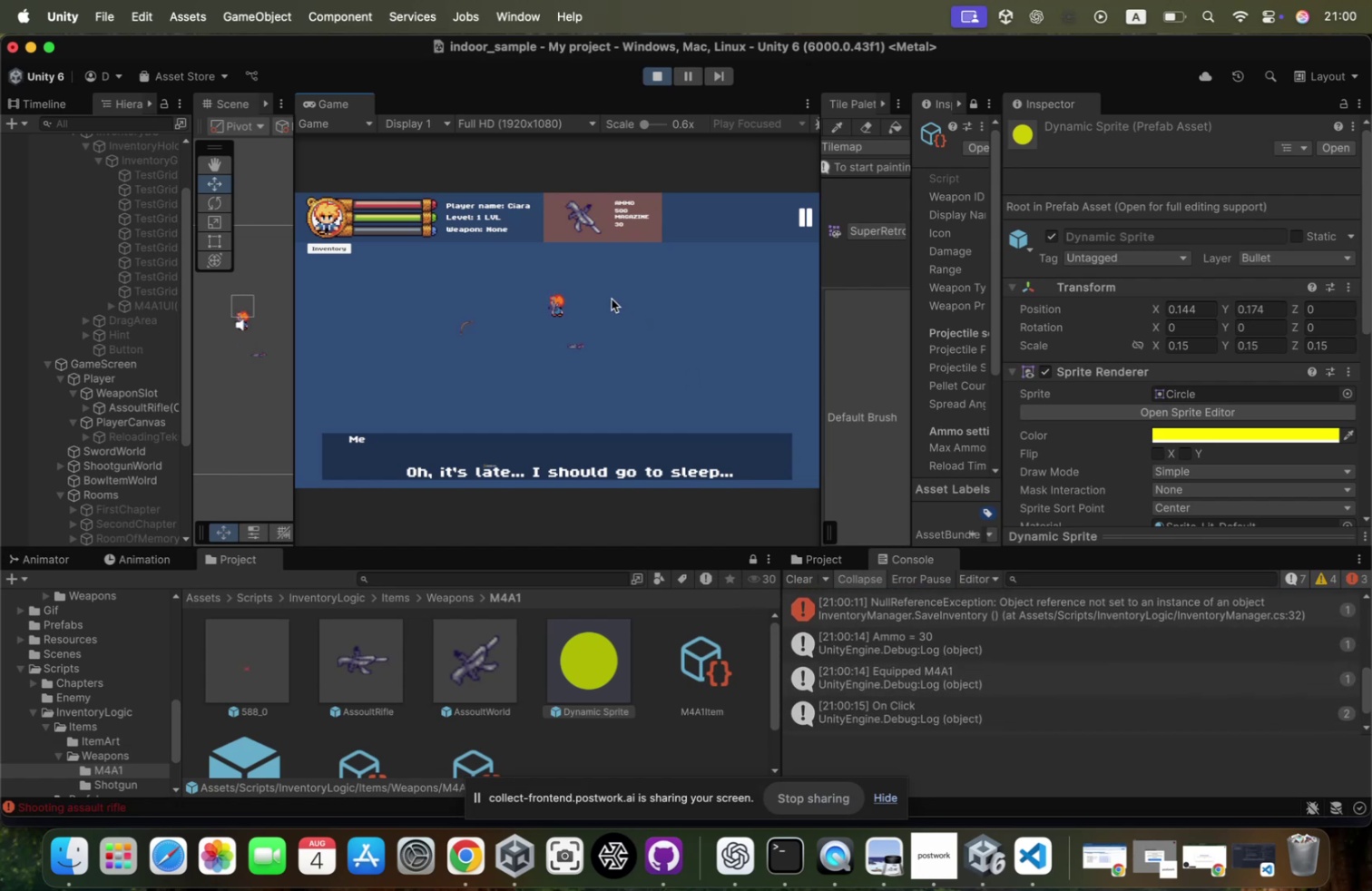 
scroll: coordinate [1185, 600], scroll_direction: up, amount: 13.0
 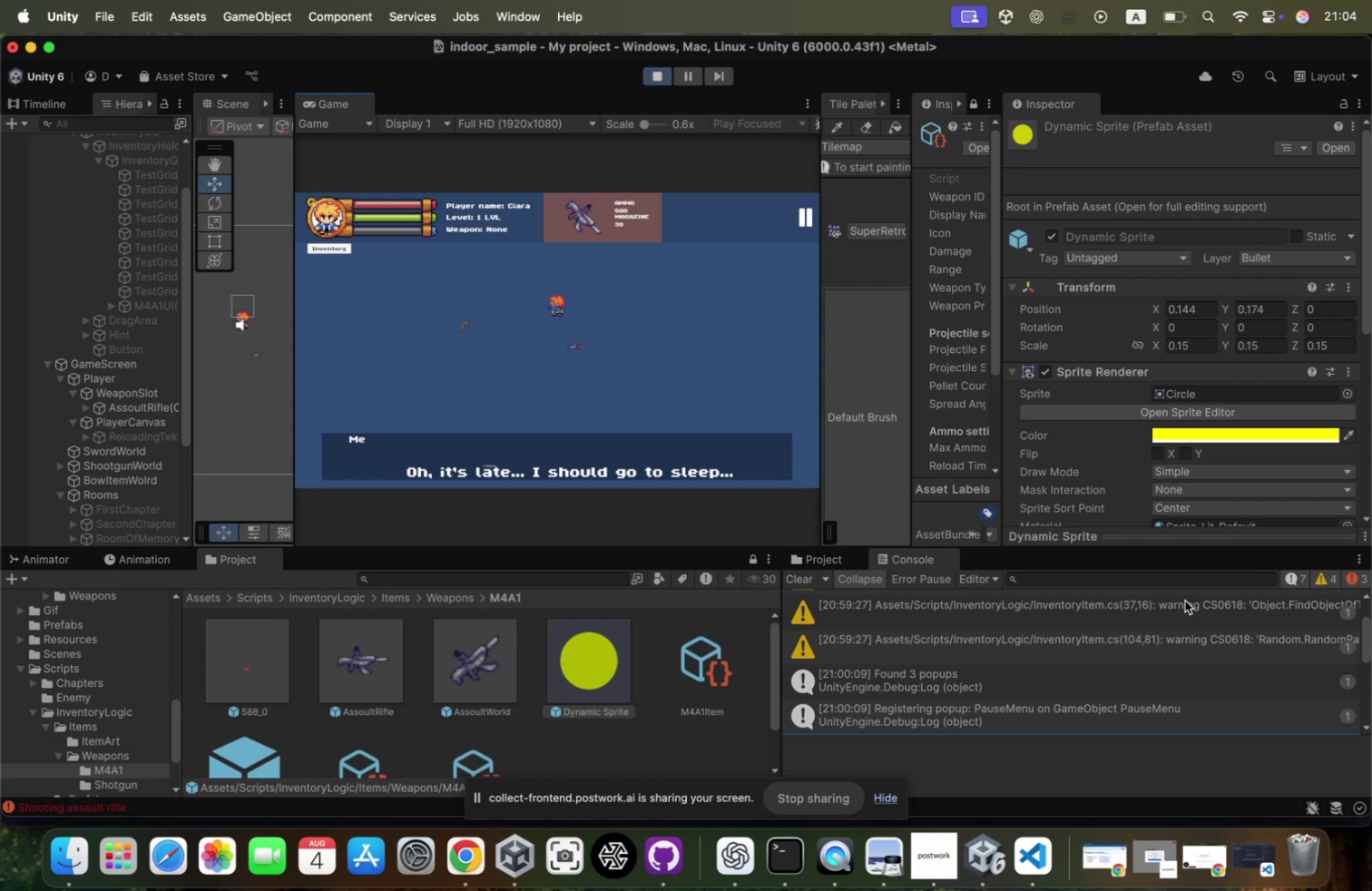 
wait(223.55)
 